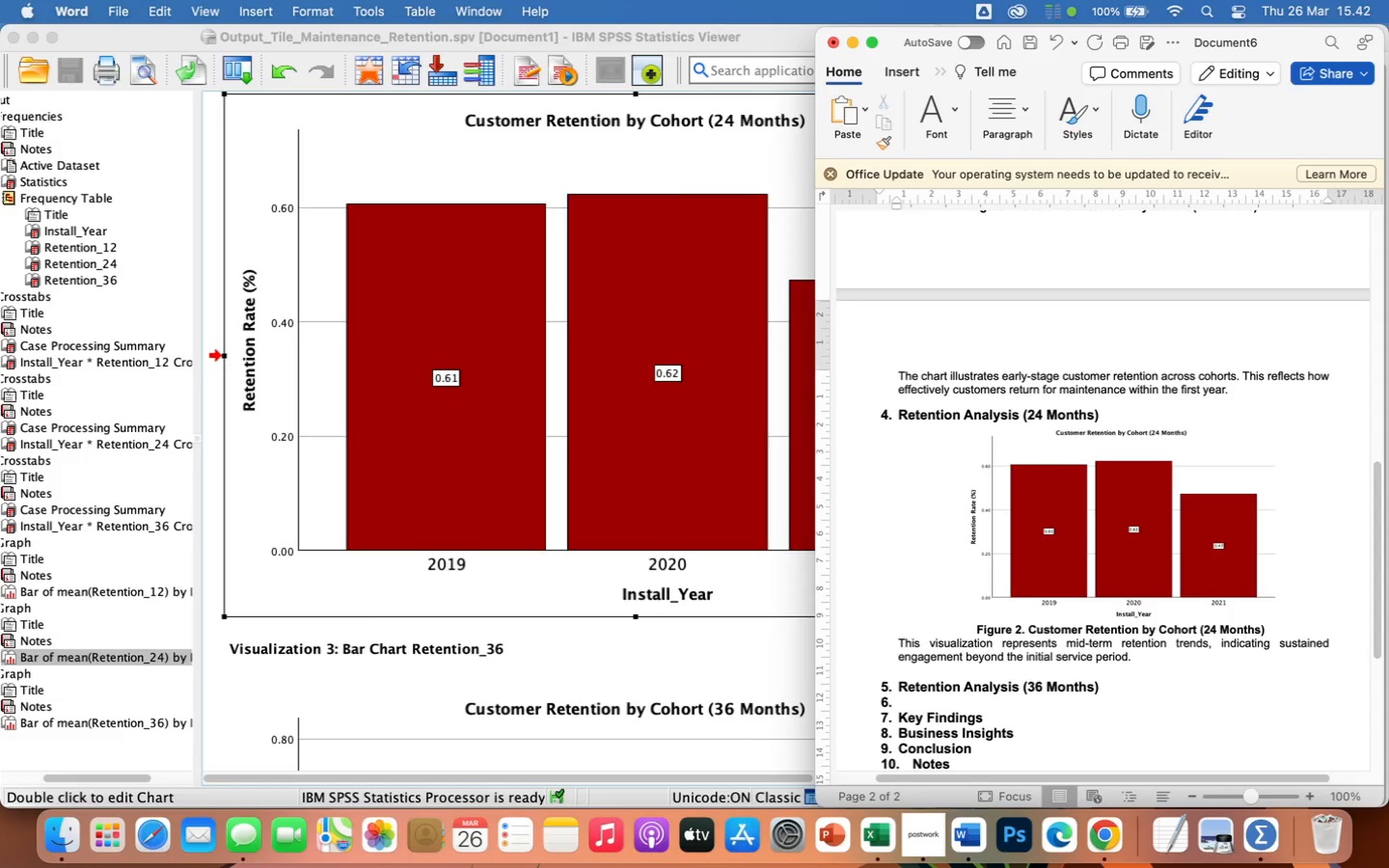 
key(Backspace)
 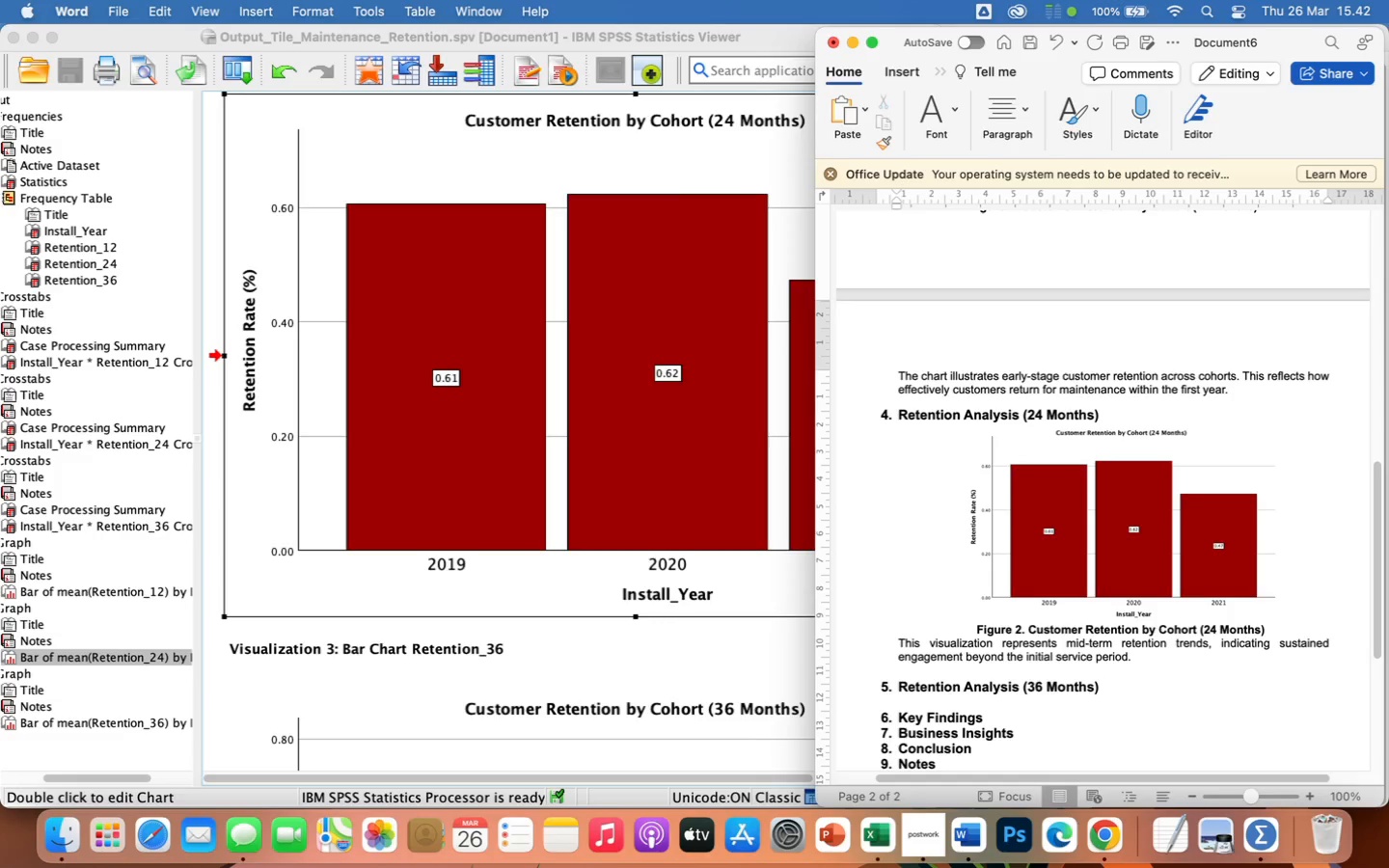 
key(Meta+V)
 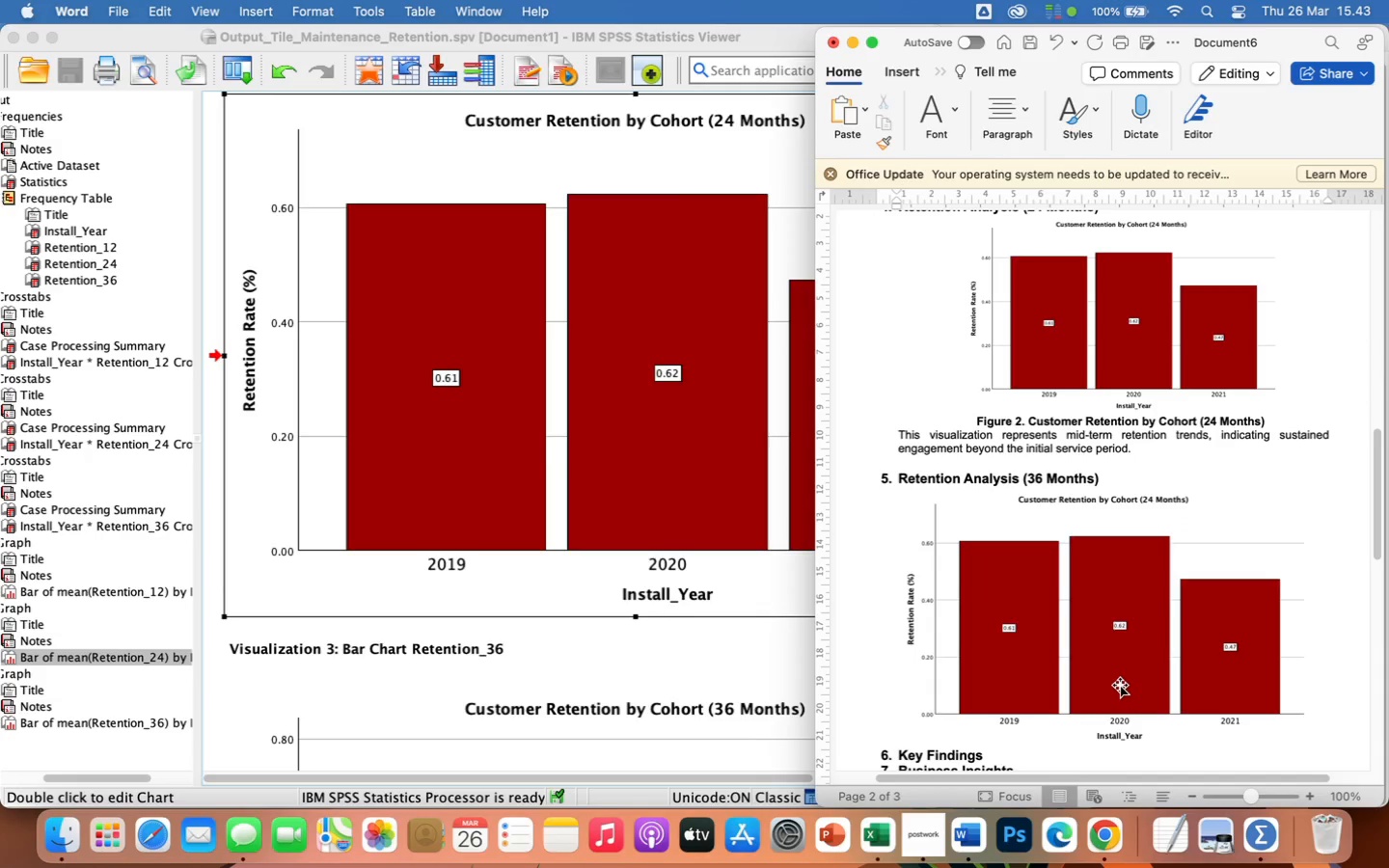 
left_click([1107, 654])
 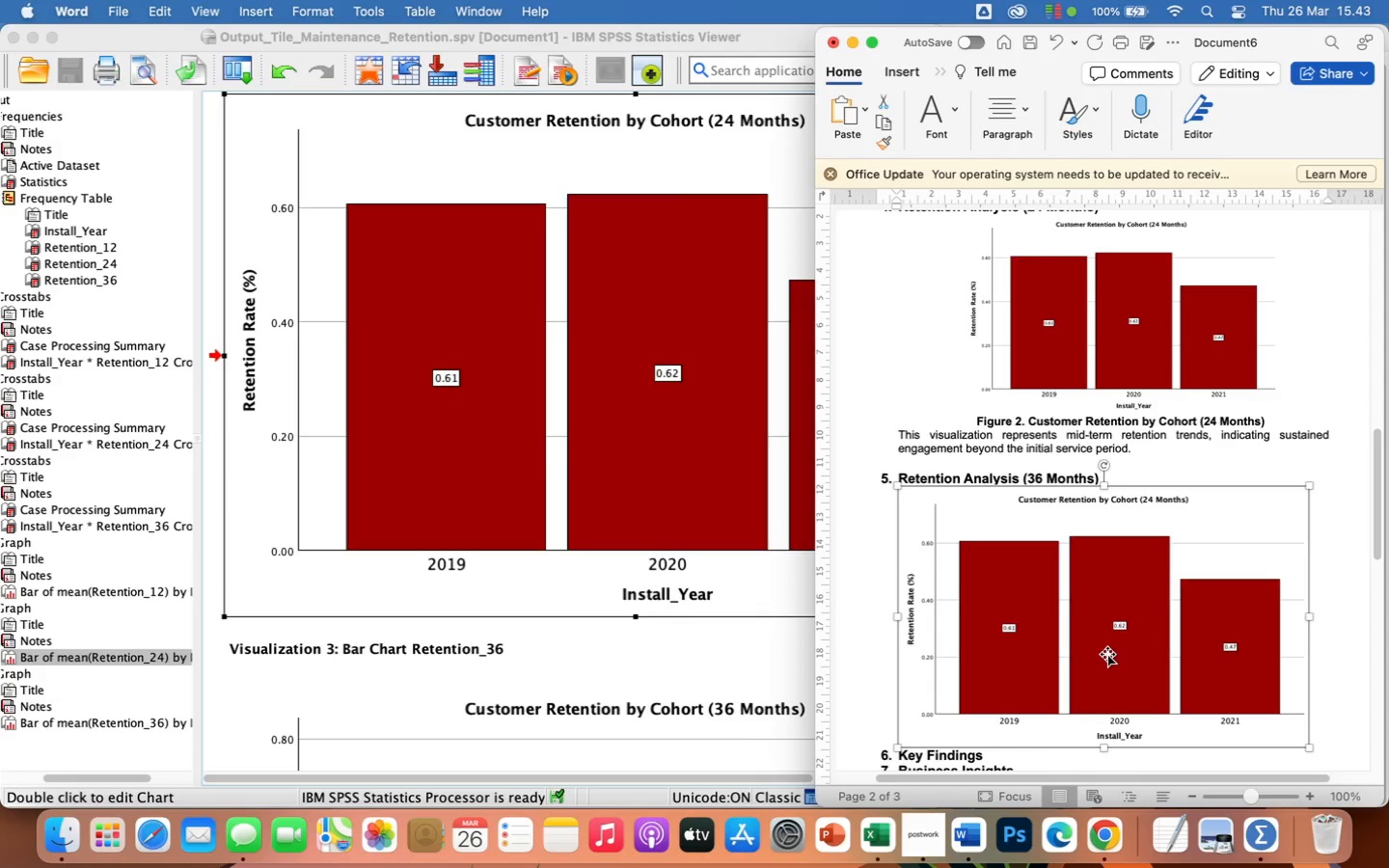 
key(Backspace)
 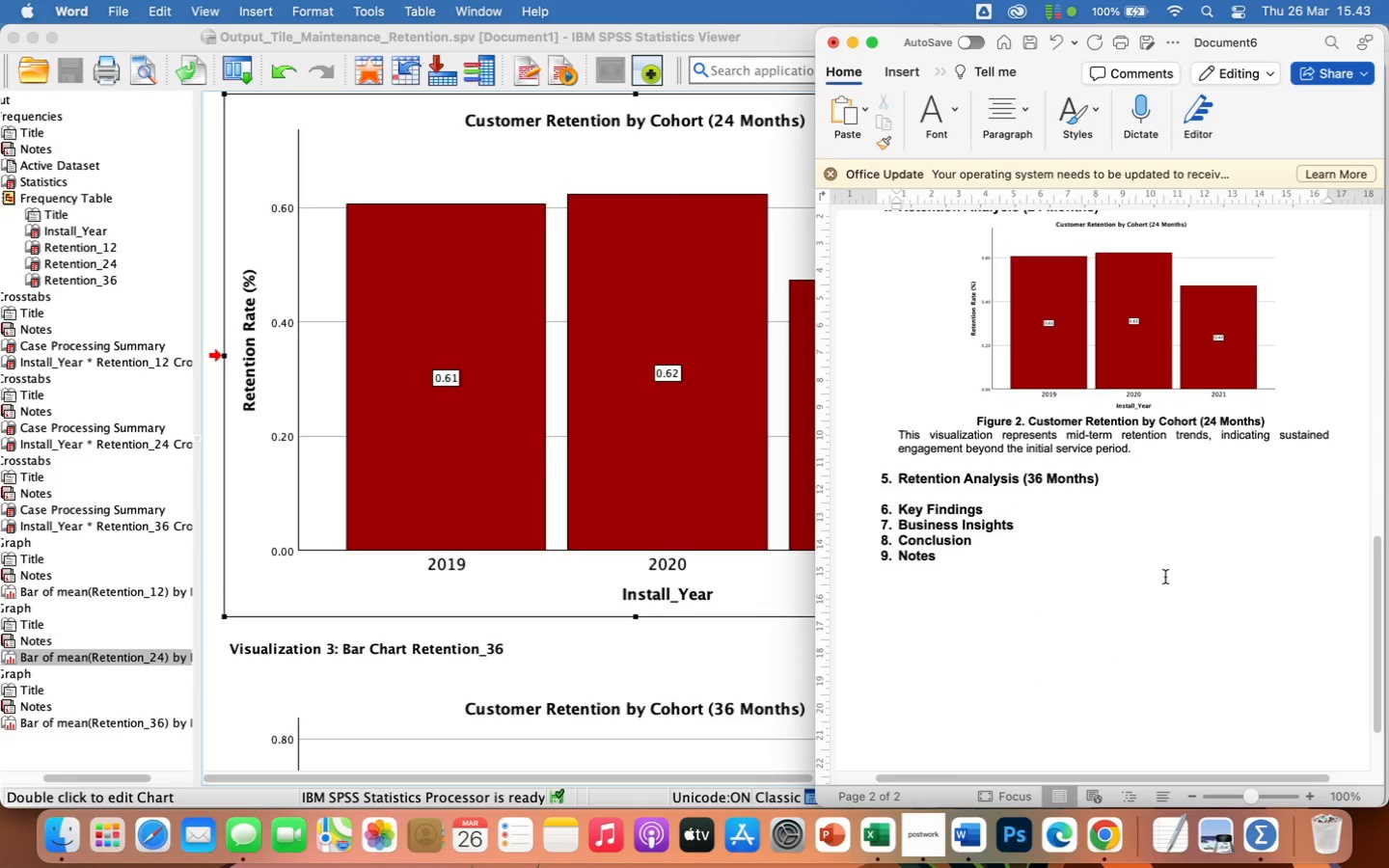 
scroll: coordinate [1165, 577], scroll_direction: up, amount: 7.0
 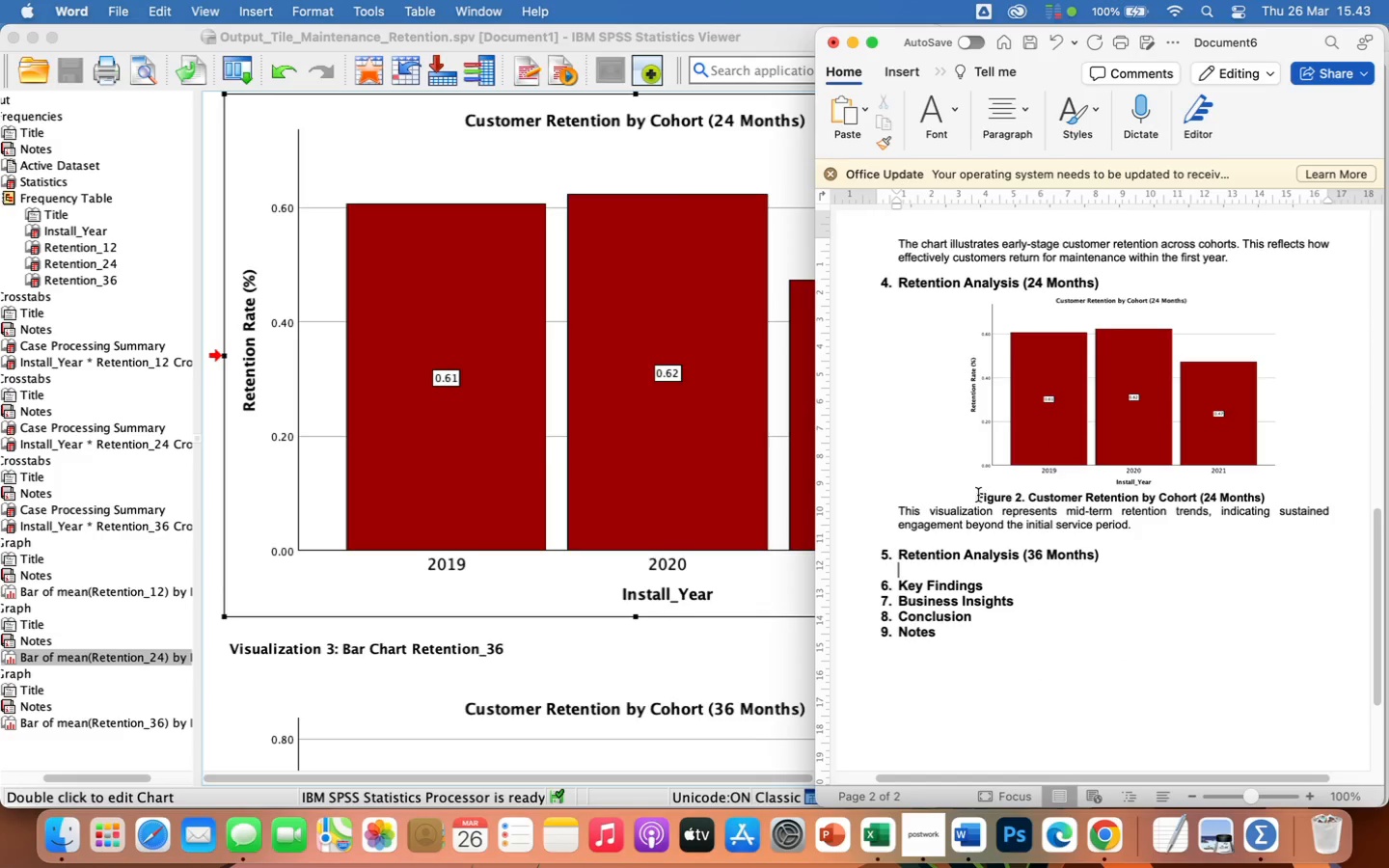 
left_click_drag(start_coordinate=[976, 496], to_coordinate=[923, 510])
 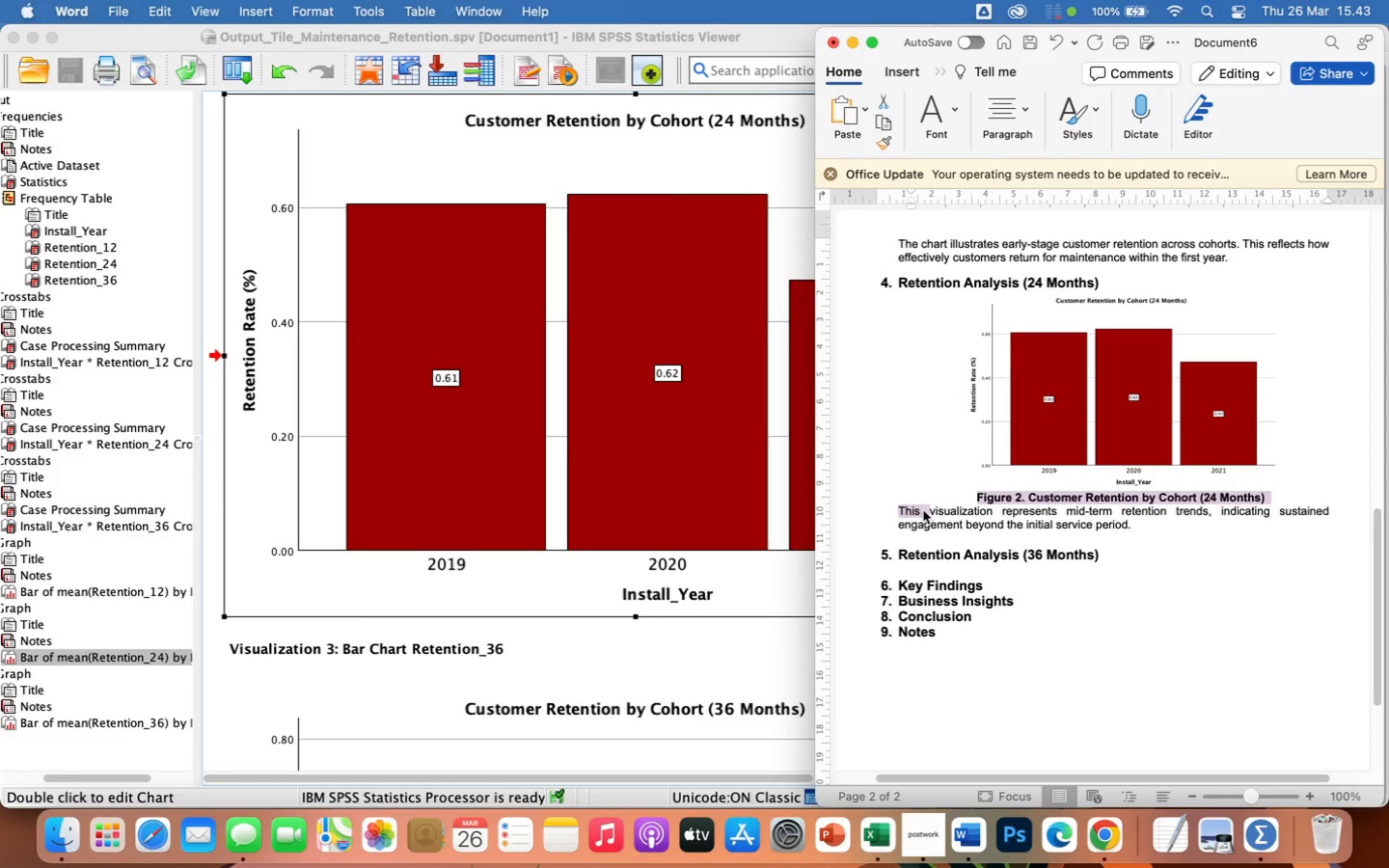 
key(Meta+CommandLeft)
 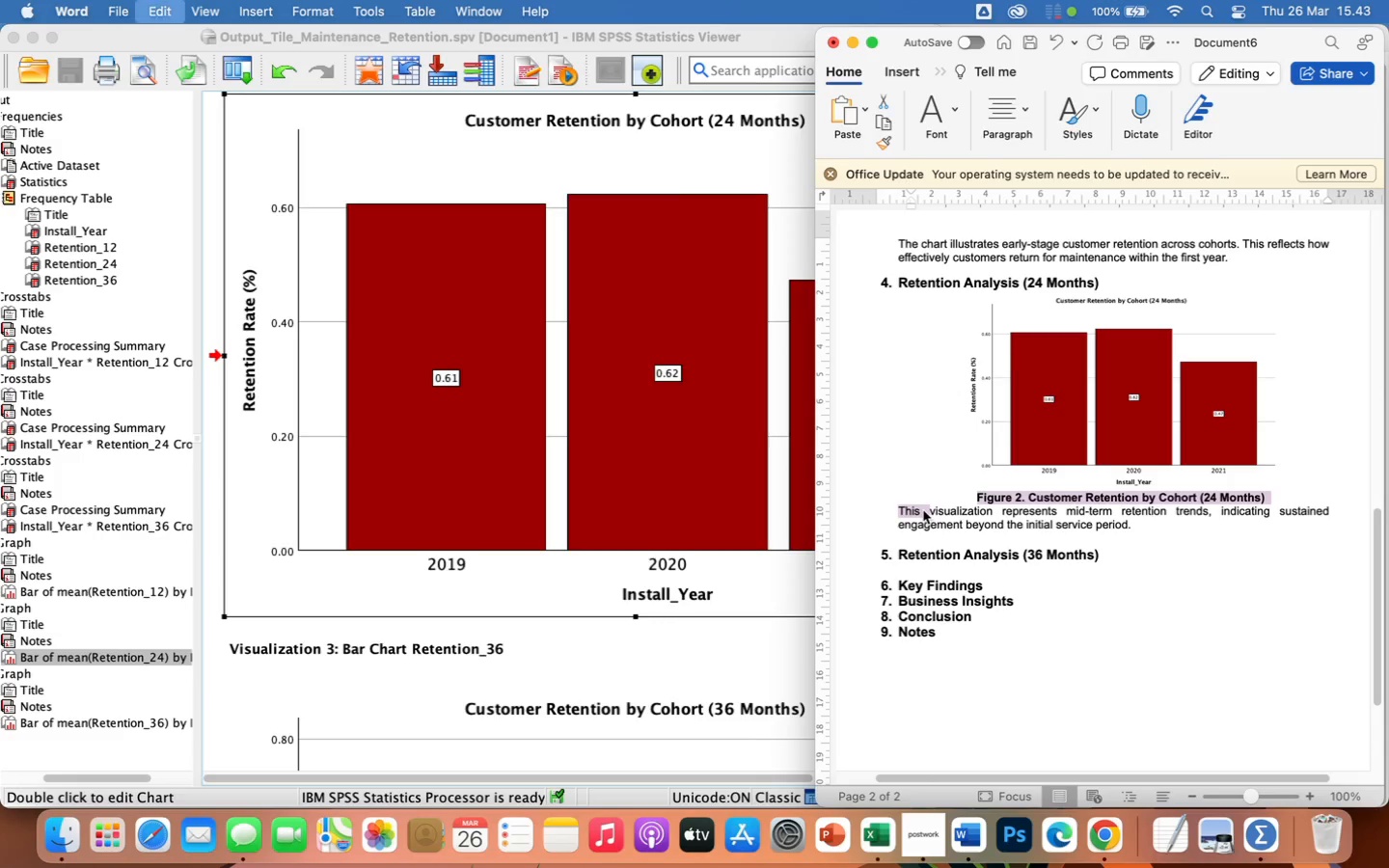 
key(Meta+C)
 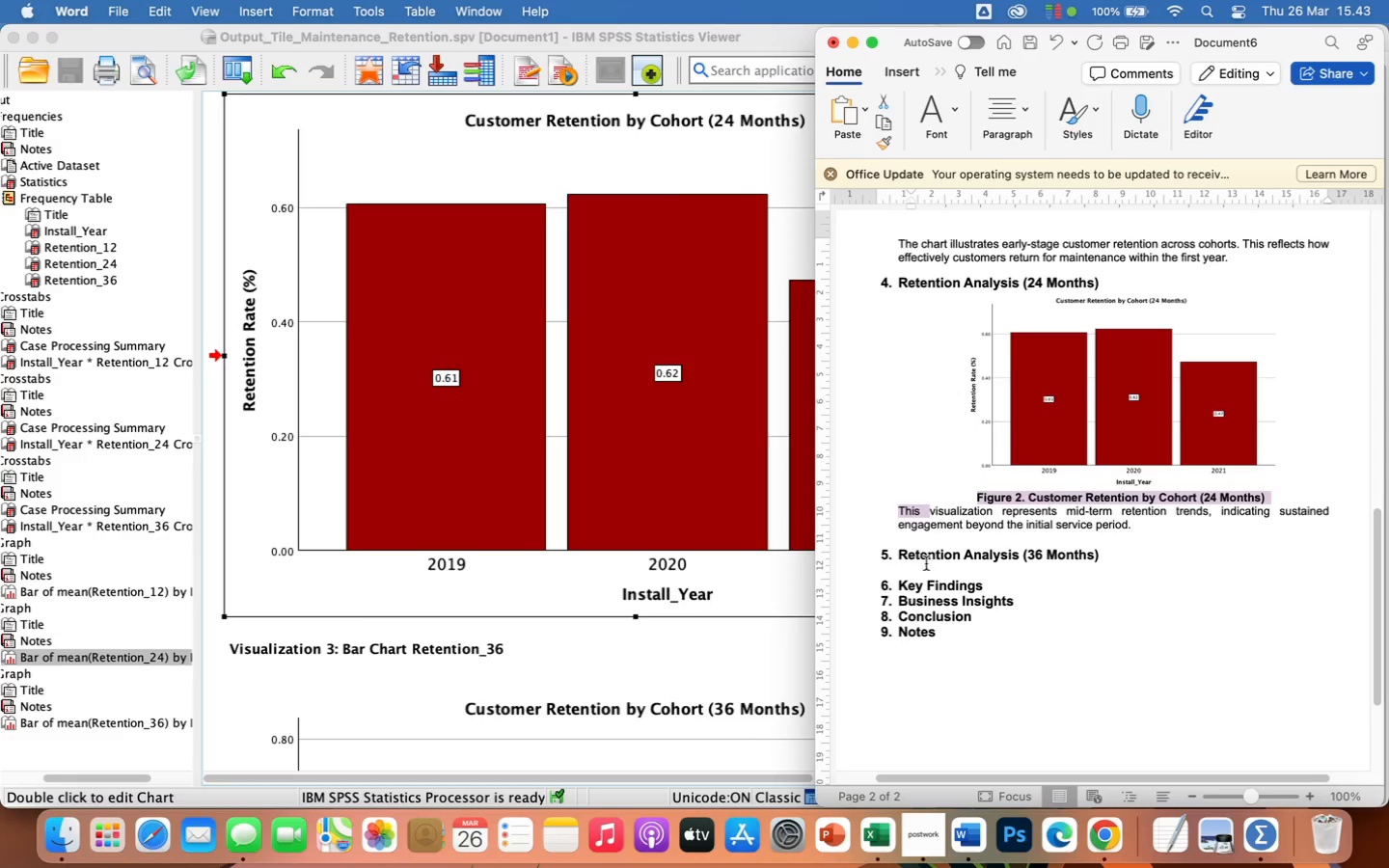 
left_click([932, 567])
 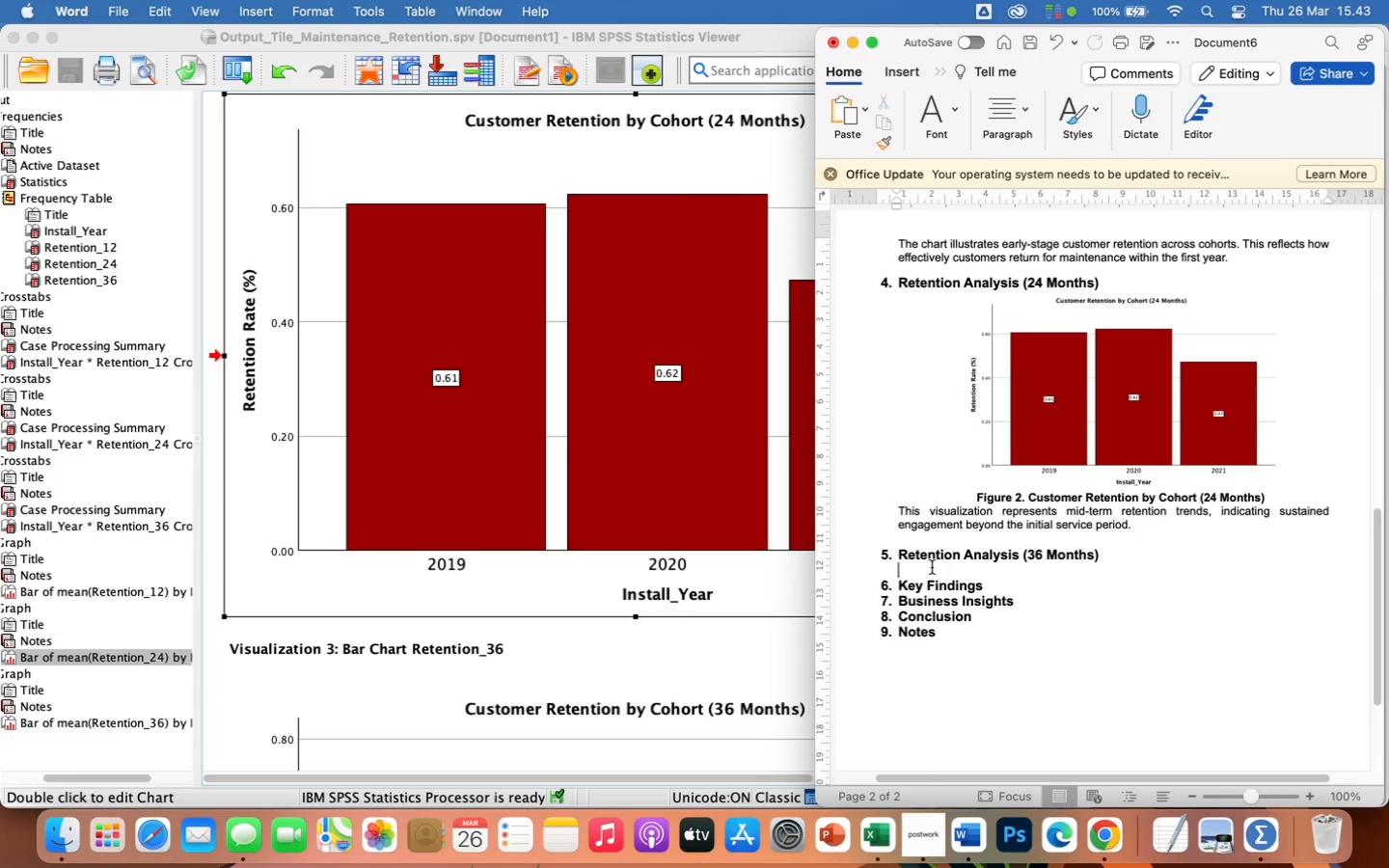 
key(Enter)
 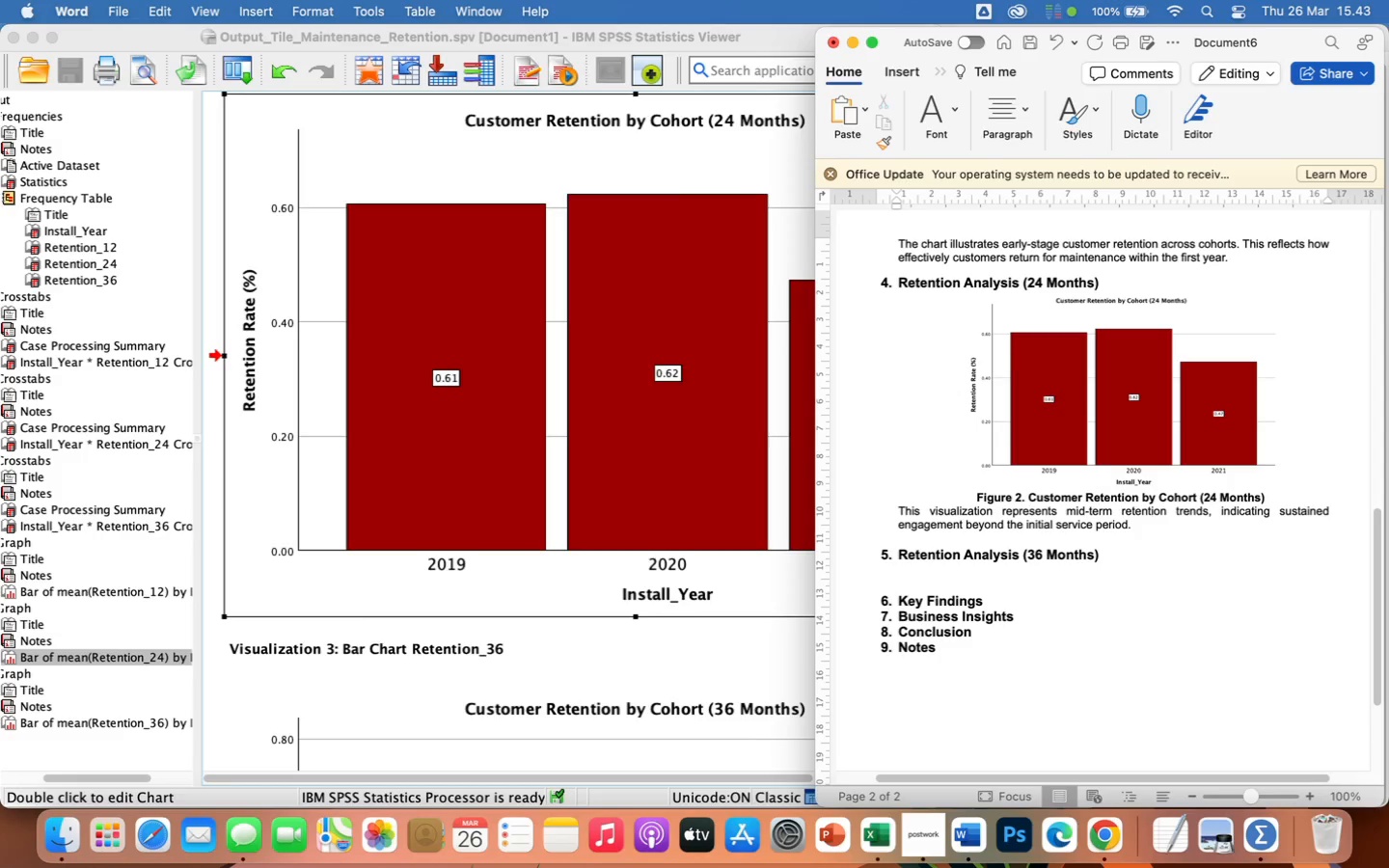 
key(Meta+CommandLeft)
 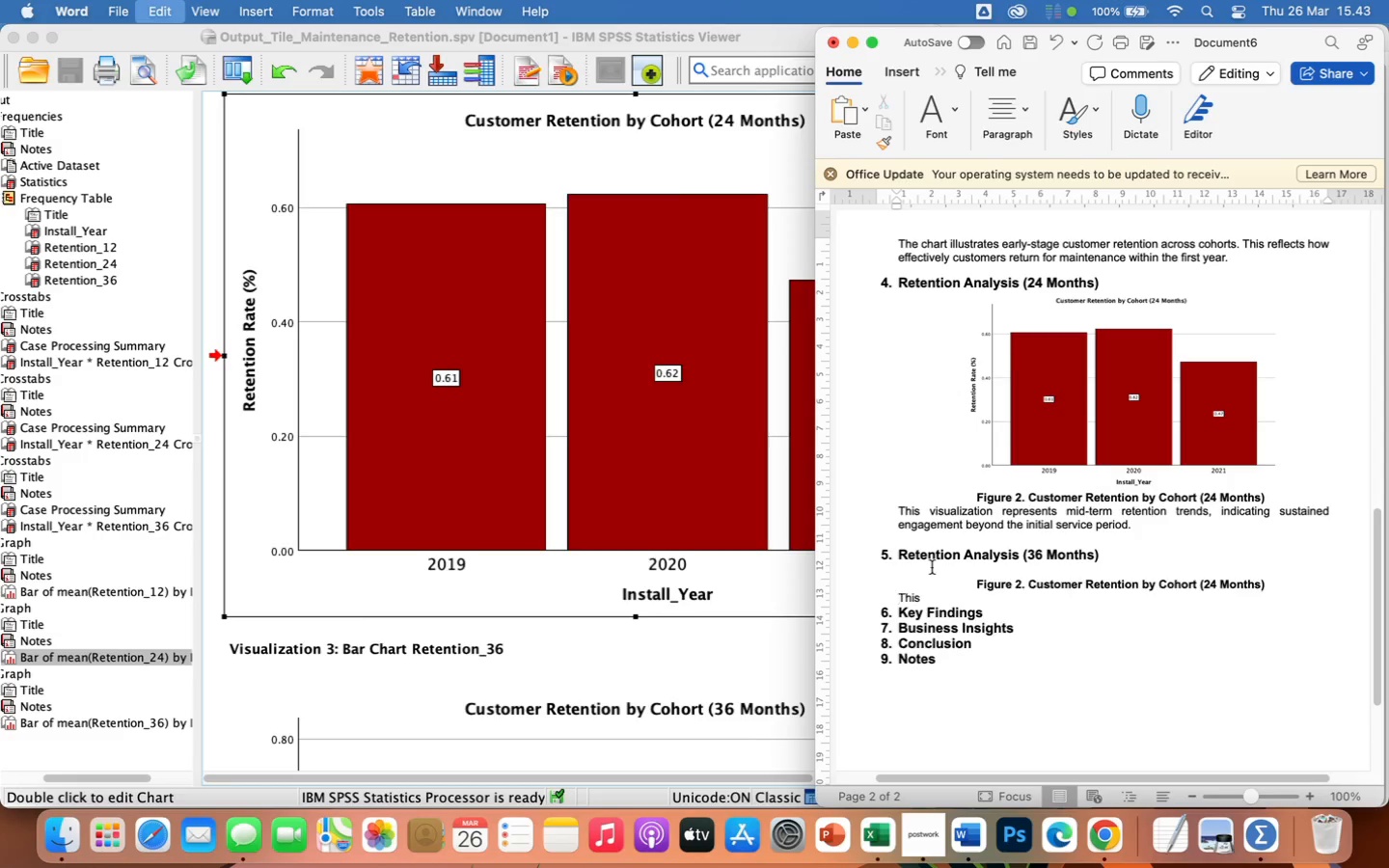 
key(Meta+V)
 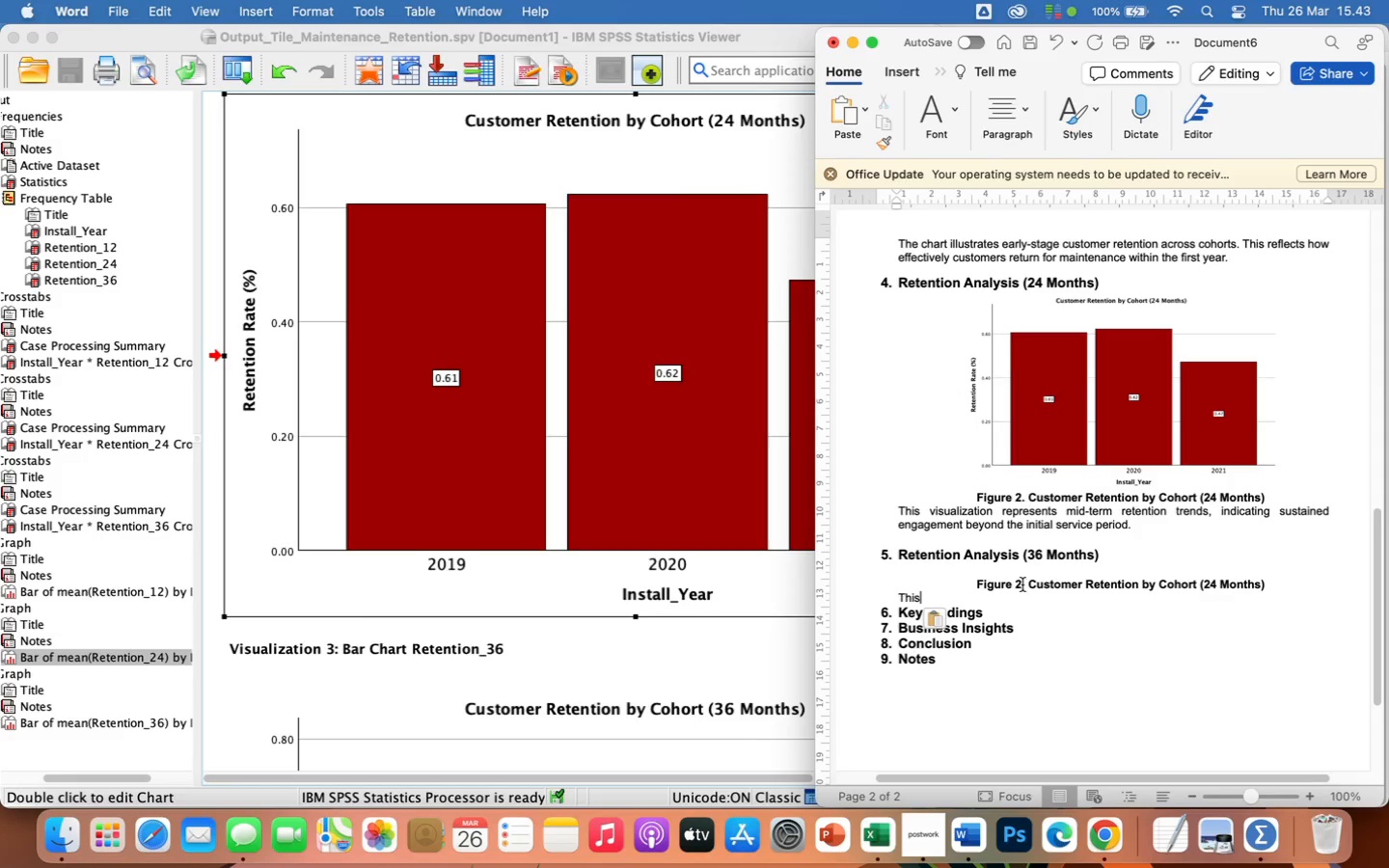 
left_click([1021, 583])
 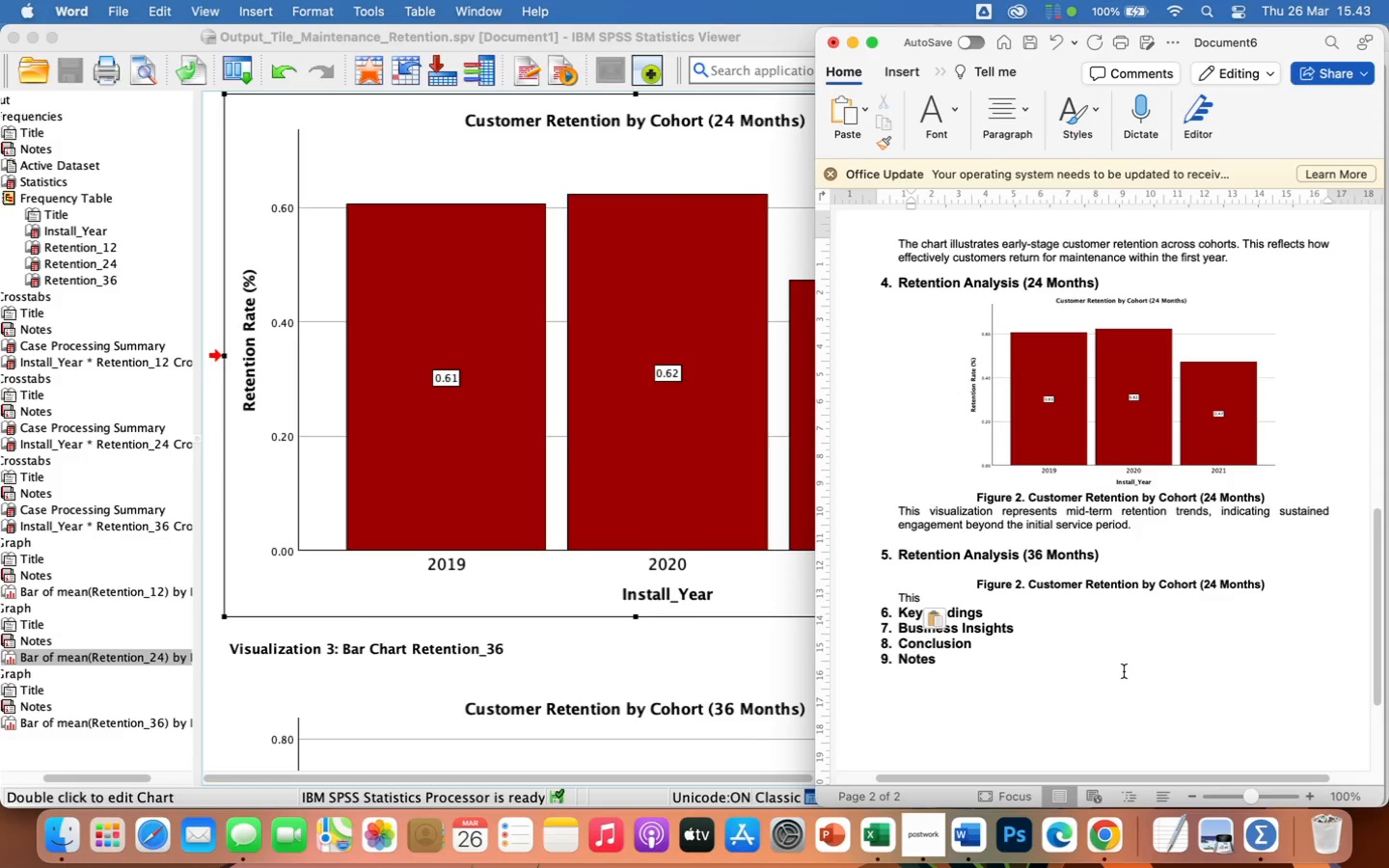 
key(Backspace)
 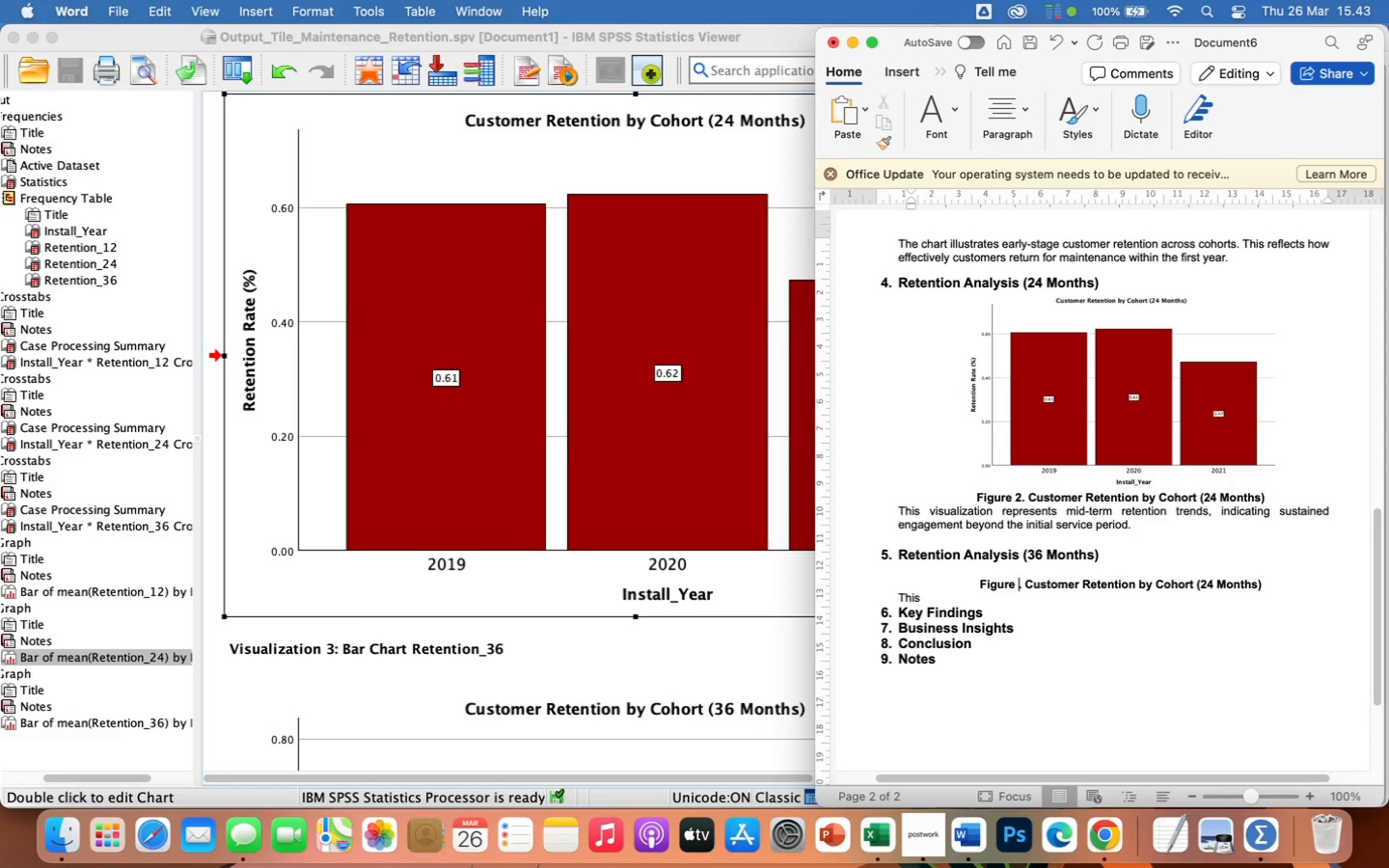 
key(3)
 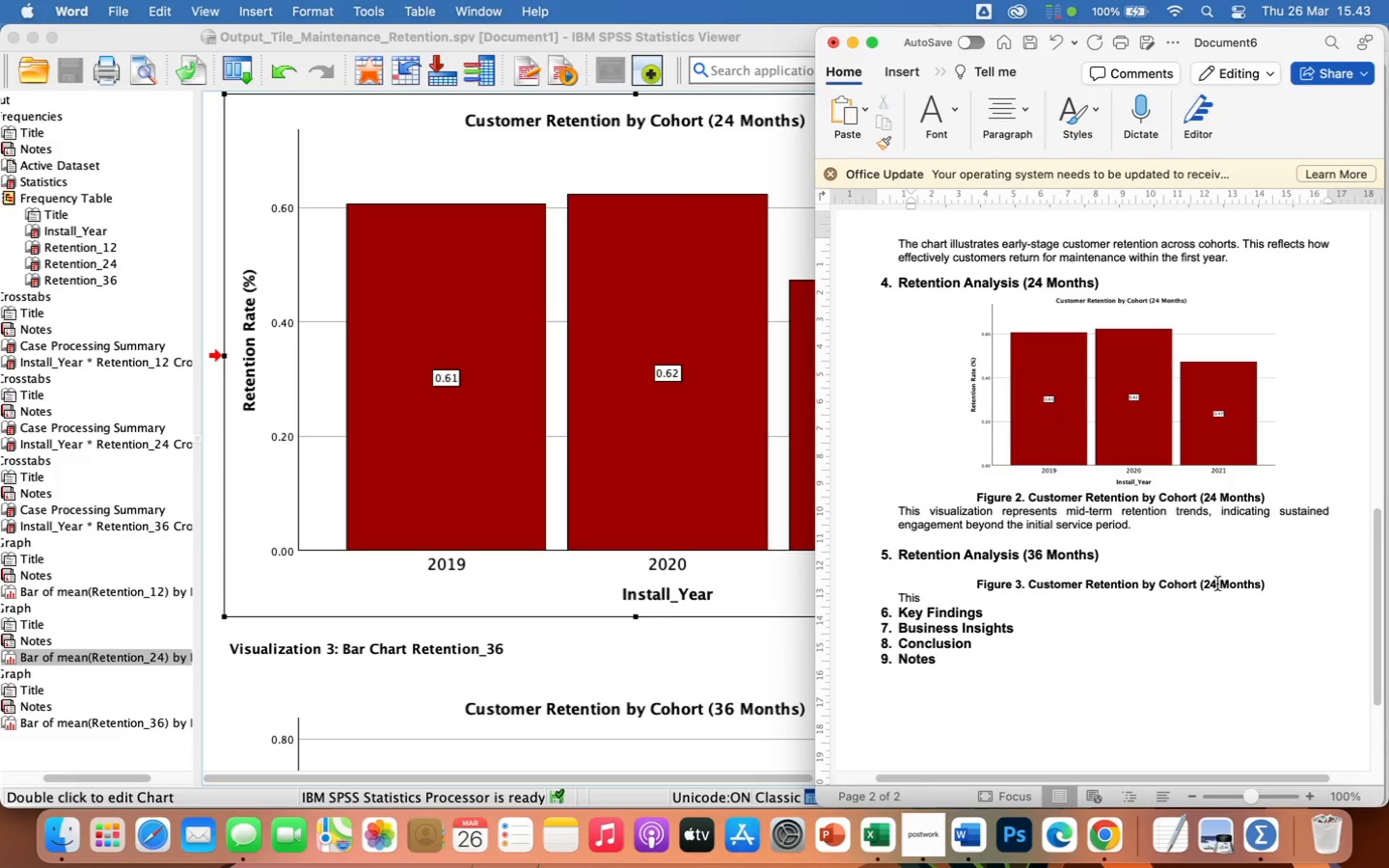 
left_click([1217, 583])
 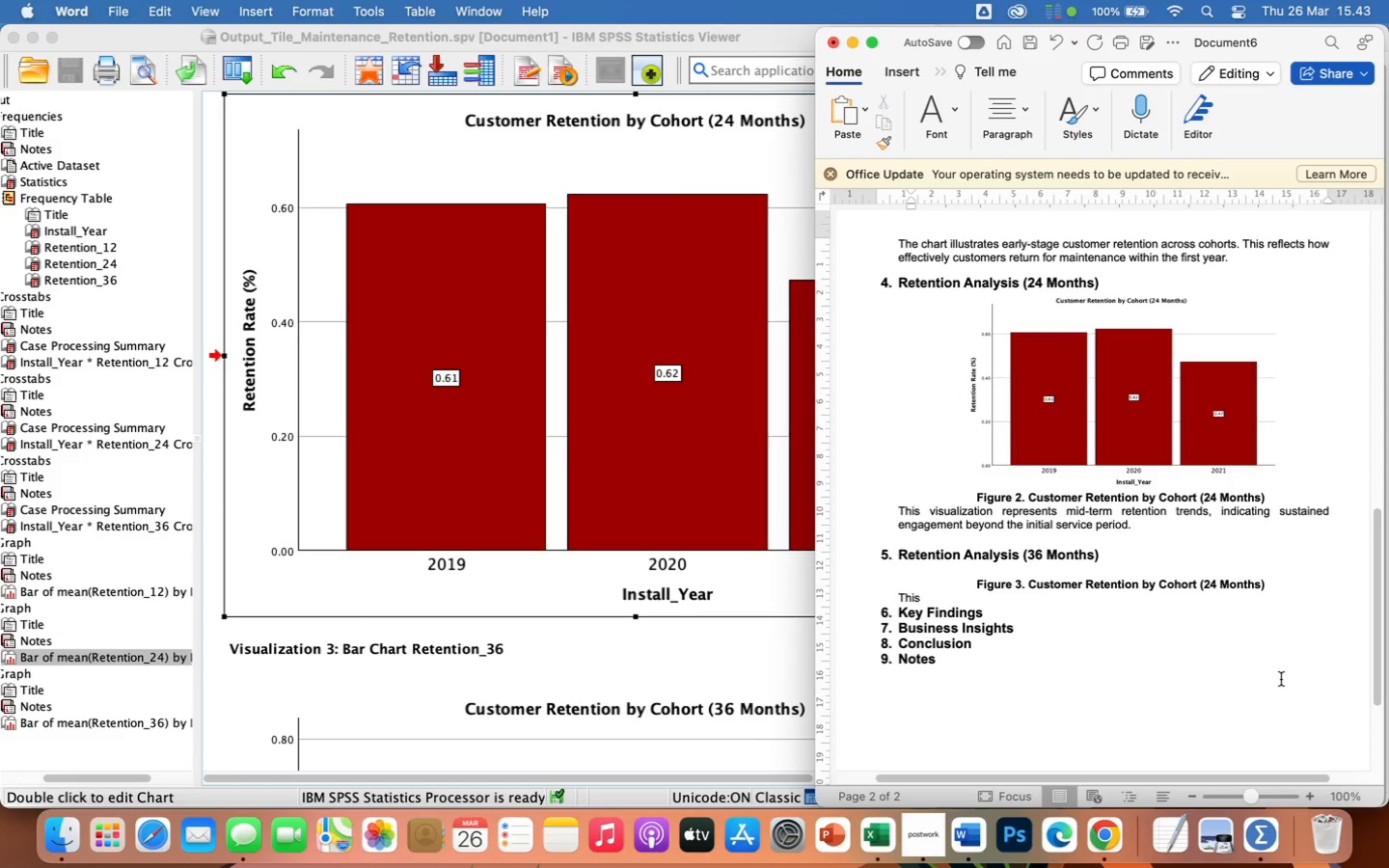 
key(Backspace)
key(Backspace)
type(36)
 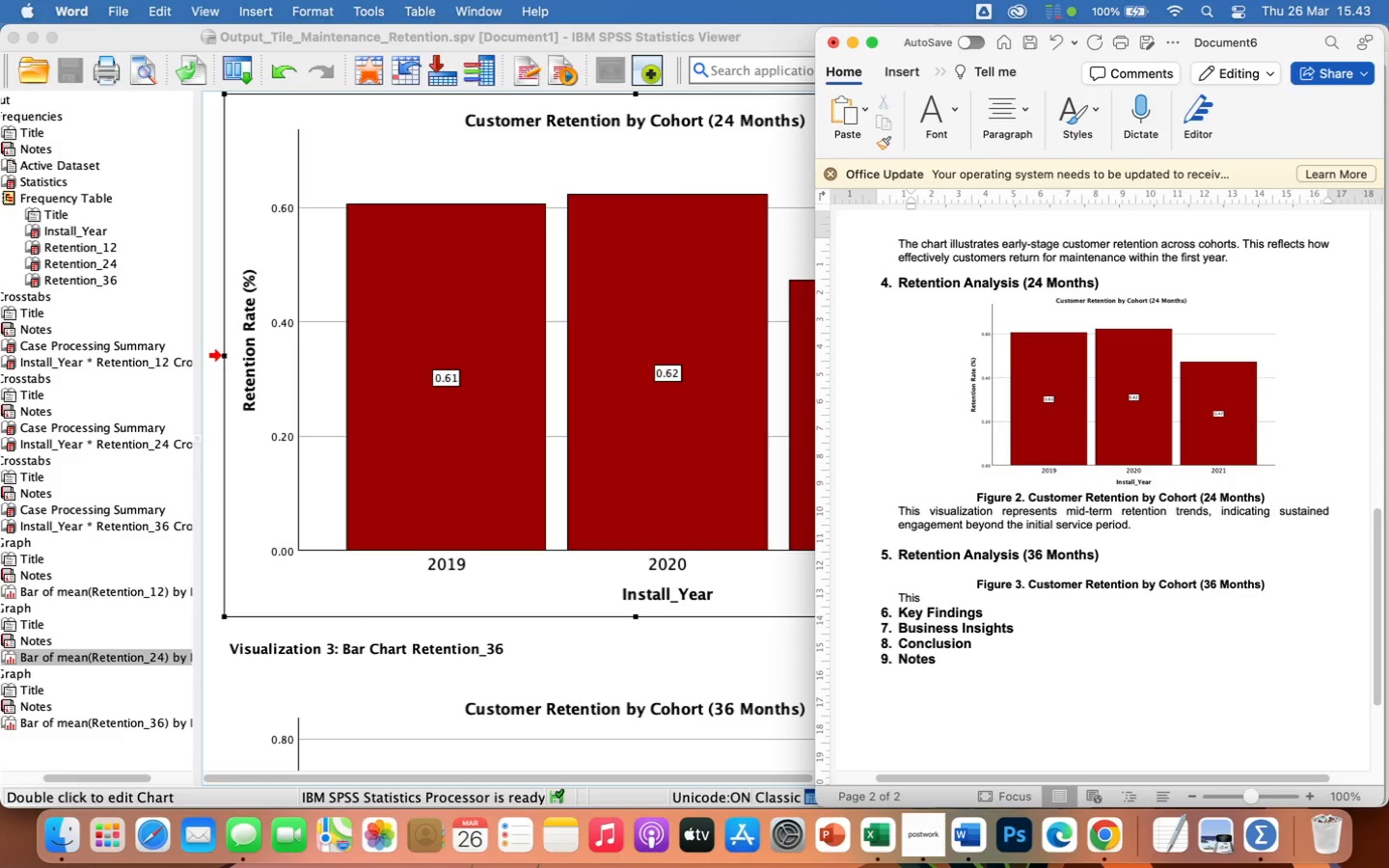 
wait(15.28)
 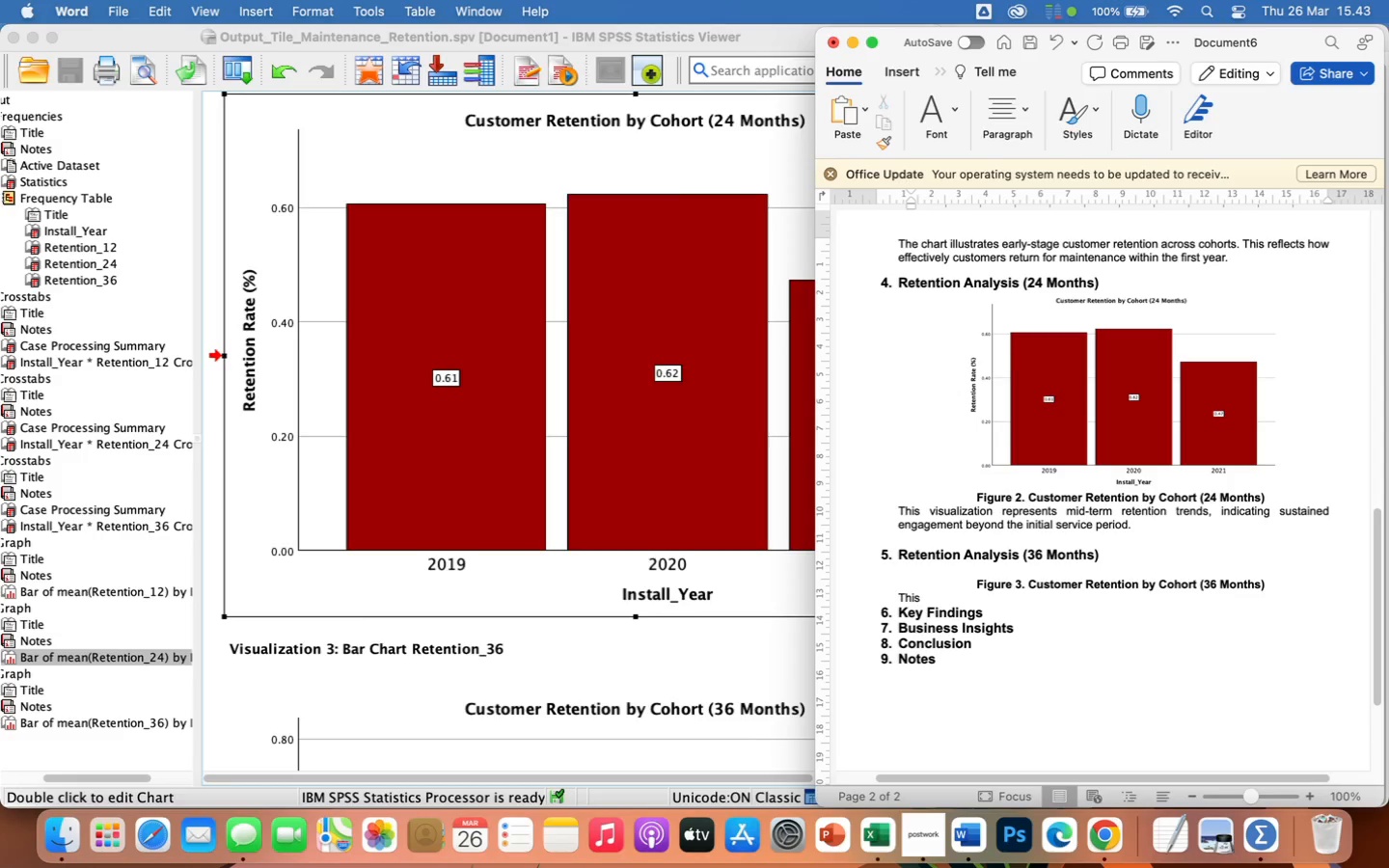 
left_click([943, 597])
 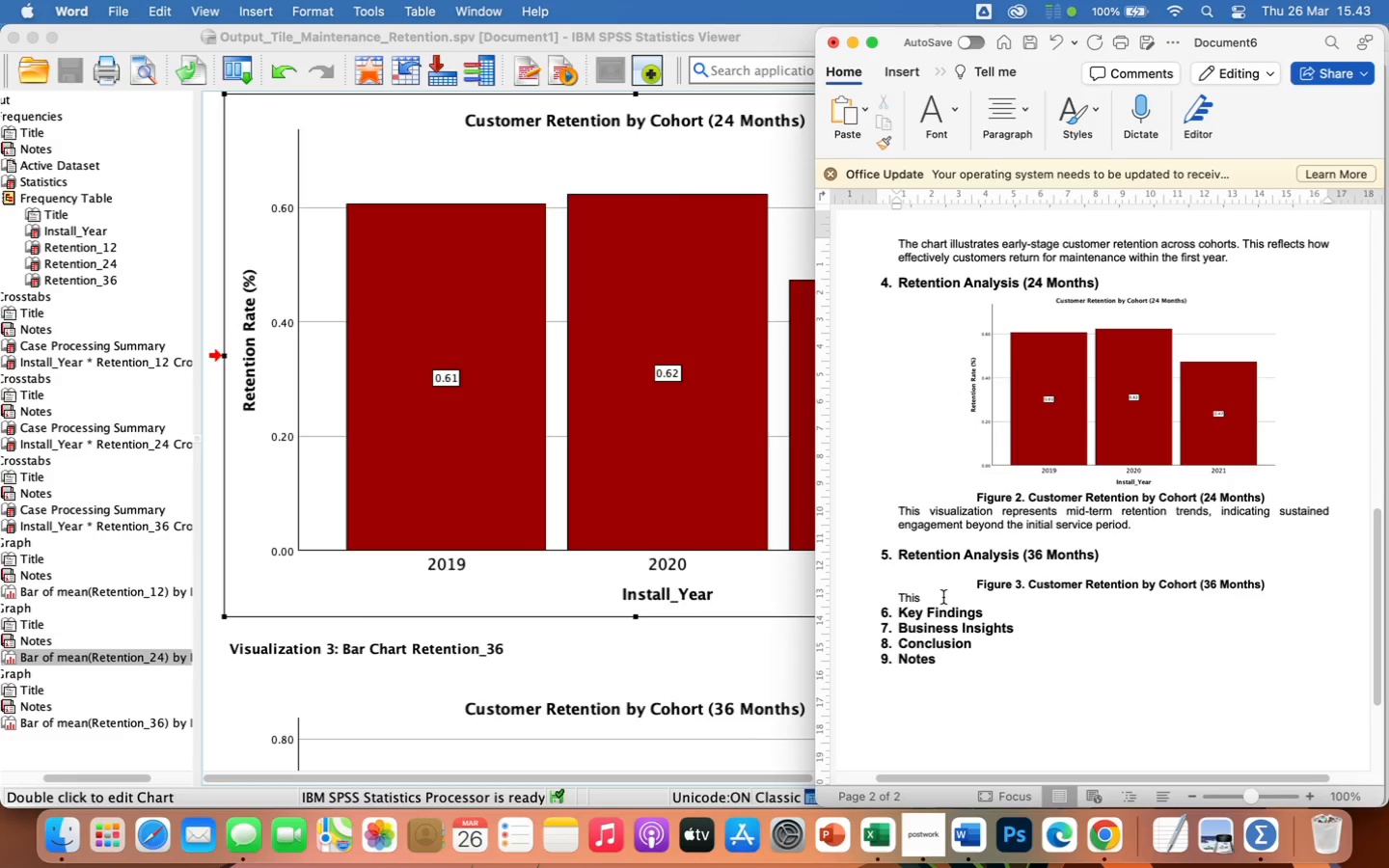 
key(Space)
 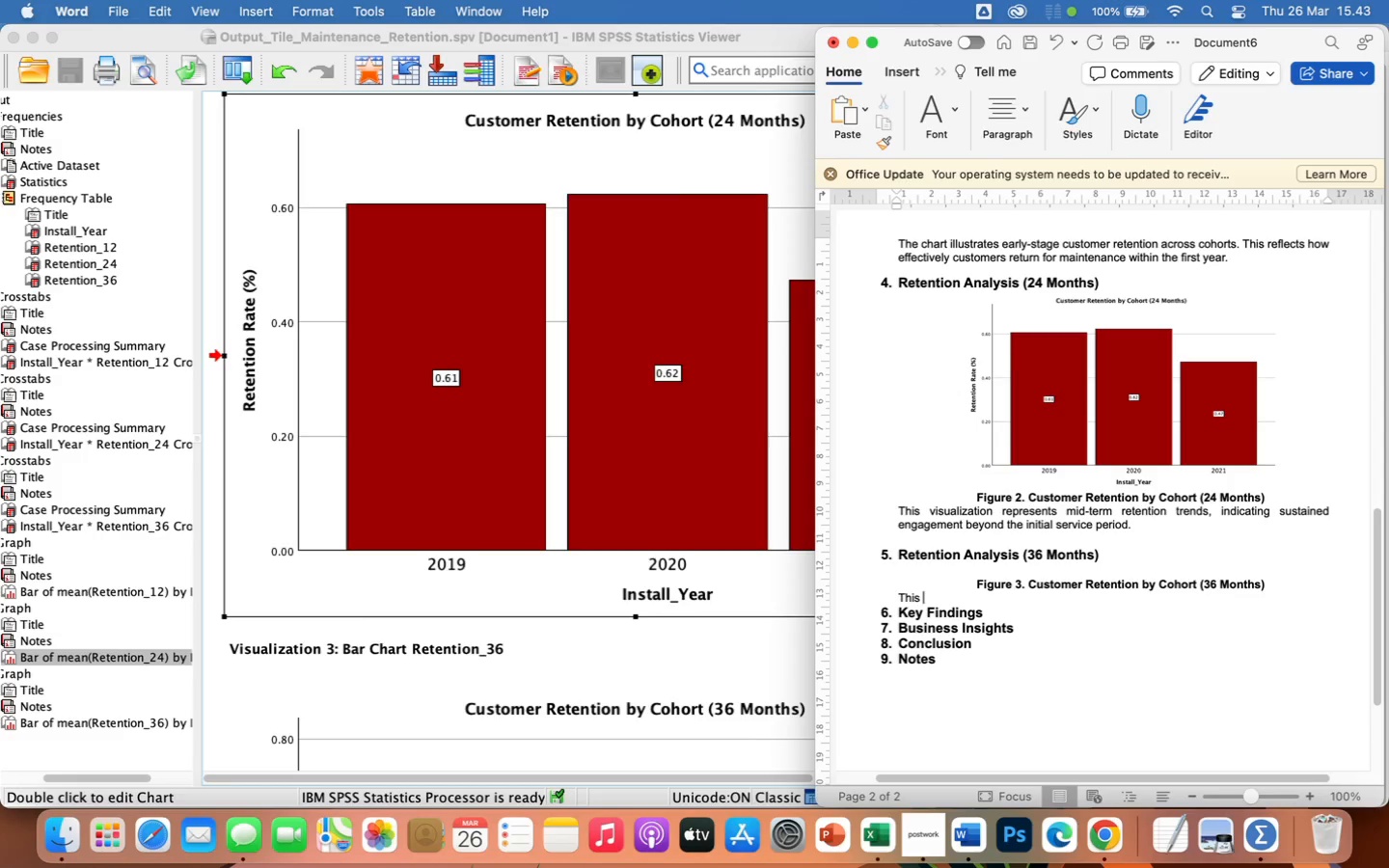 
type(chart highlights)
 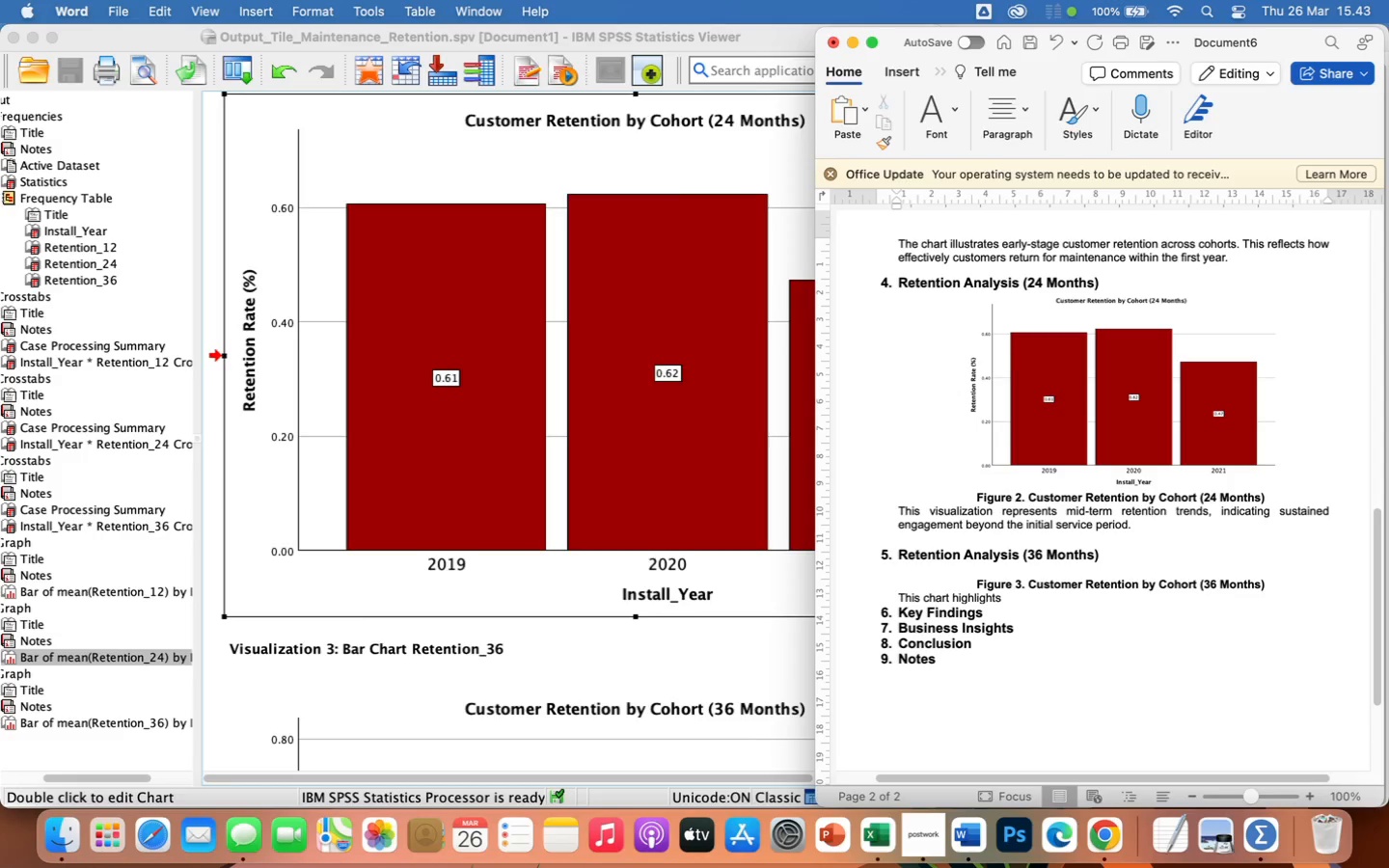 
type( long-term)
 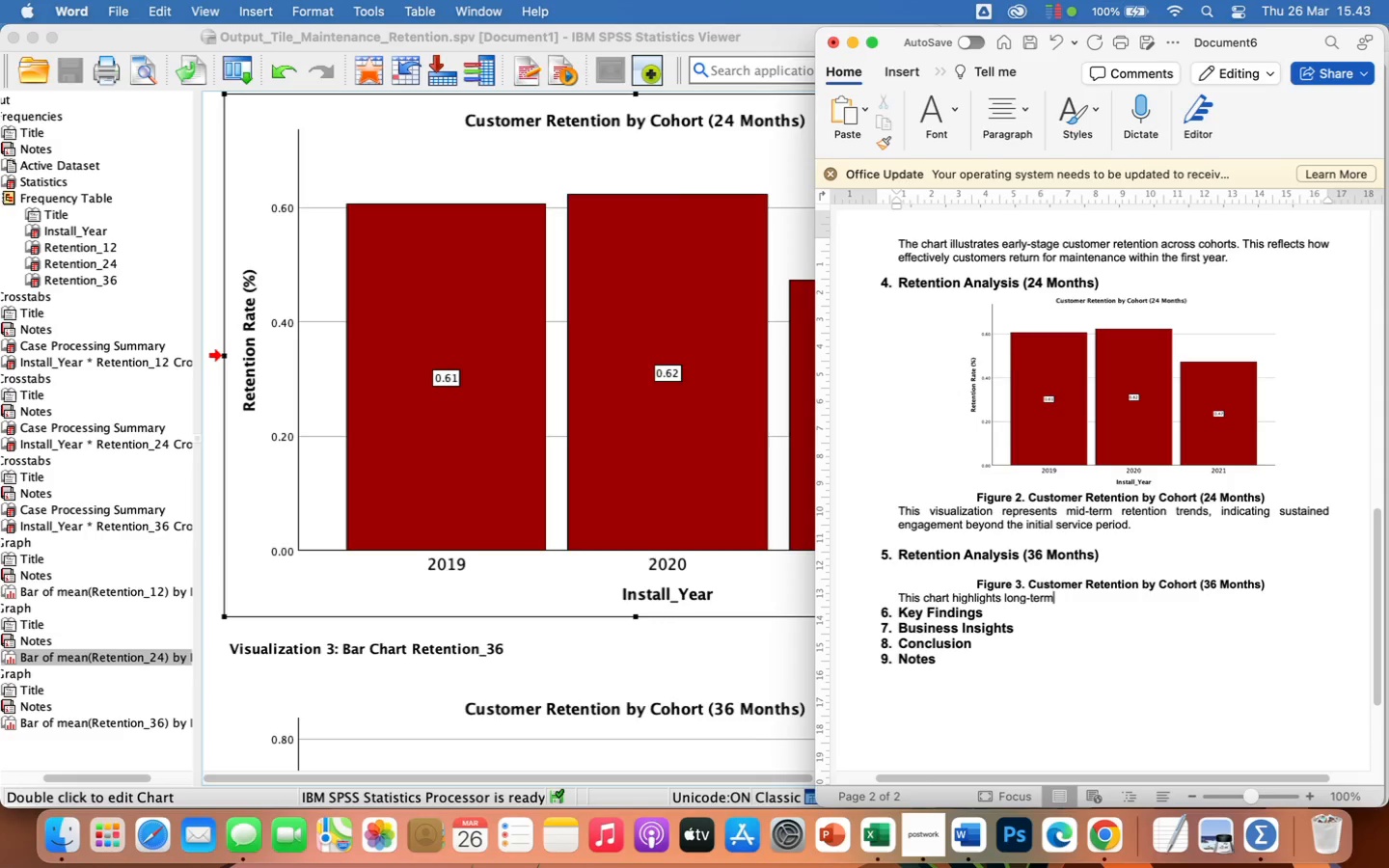 
type( customer loyalty and continued service engagement over three years.)
 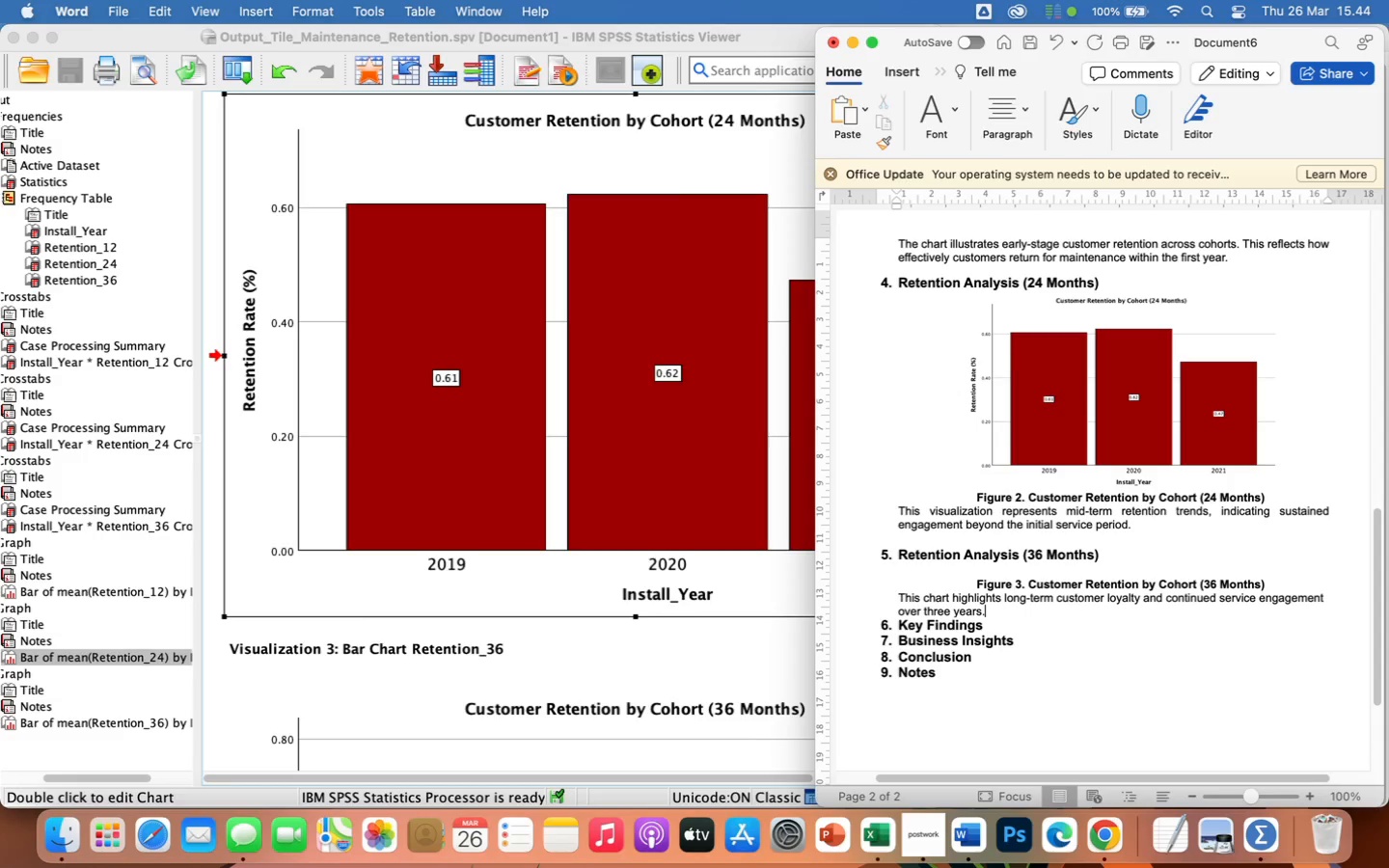 
key(Enter)
 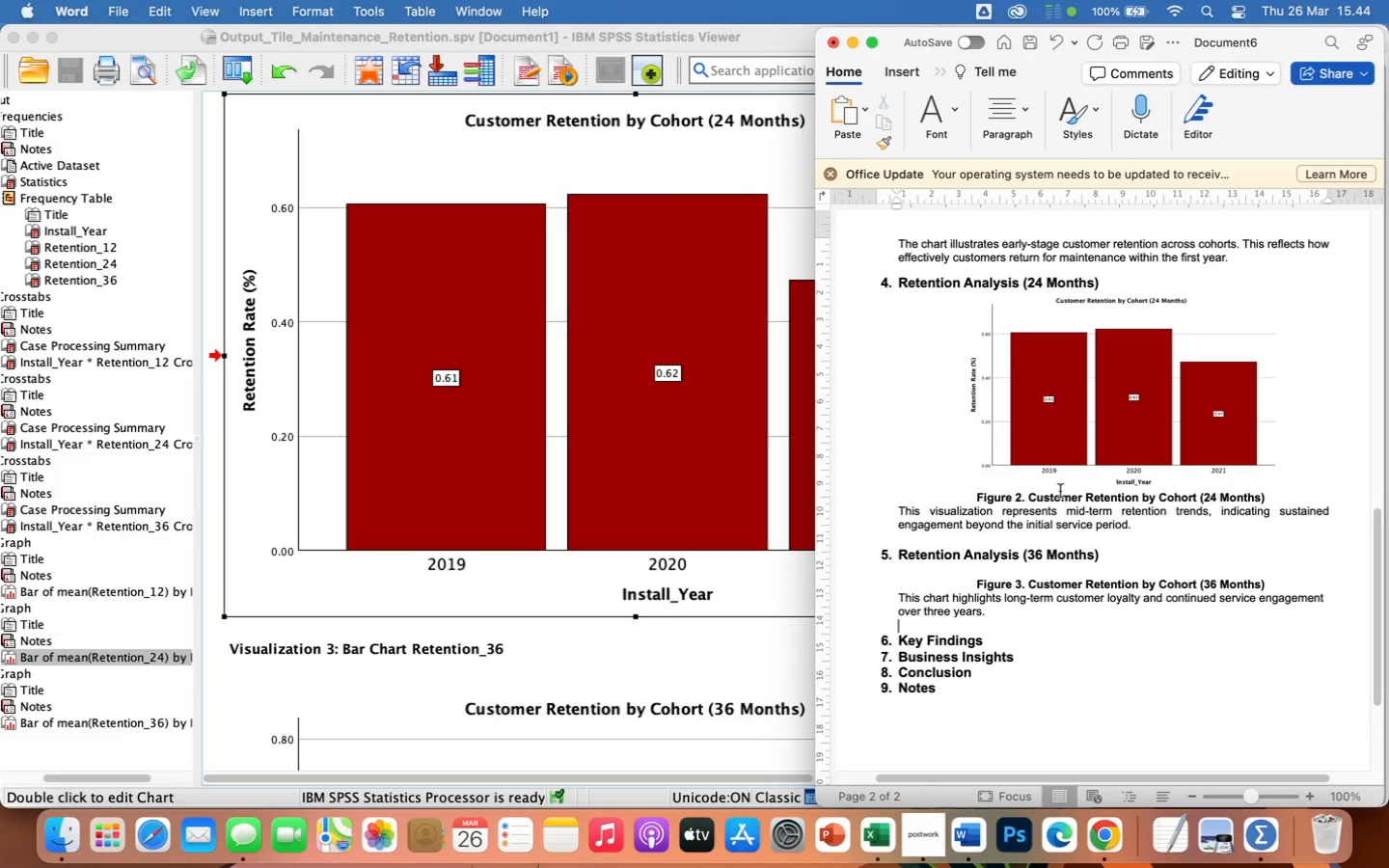 
left_click([1065, 531])
 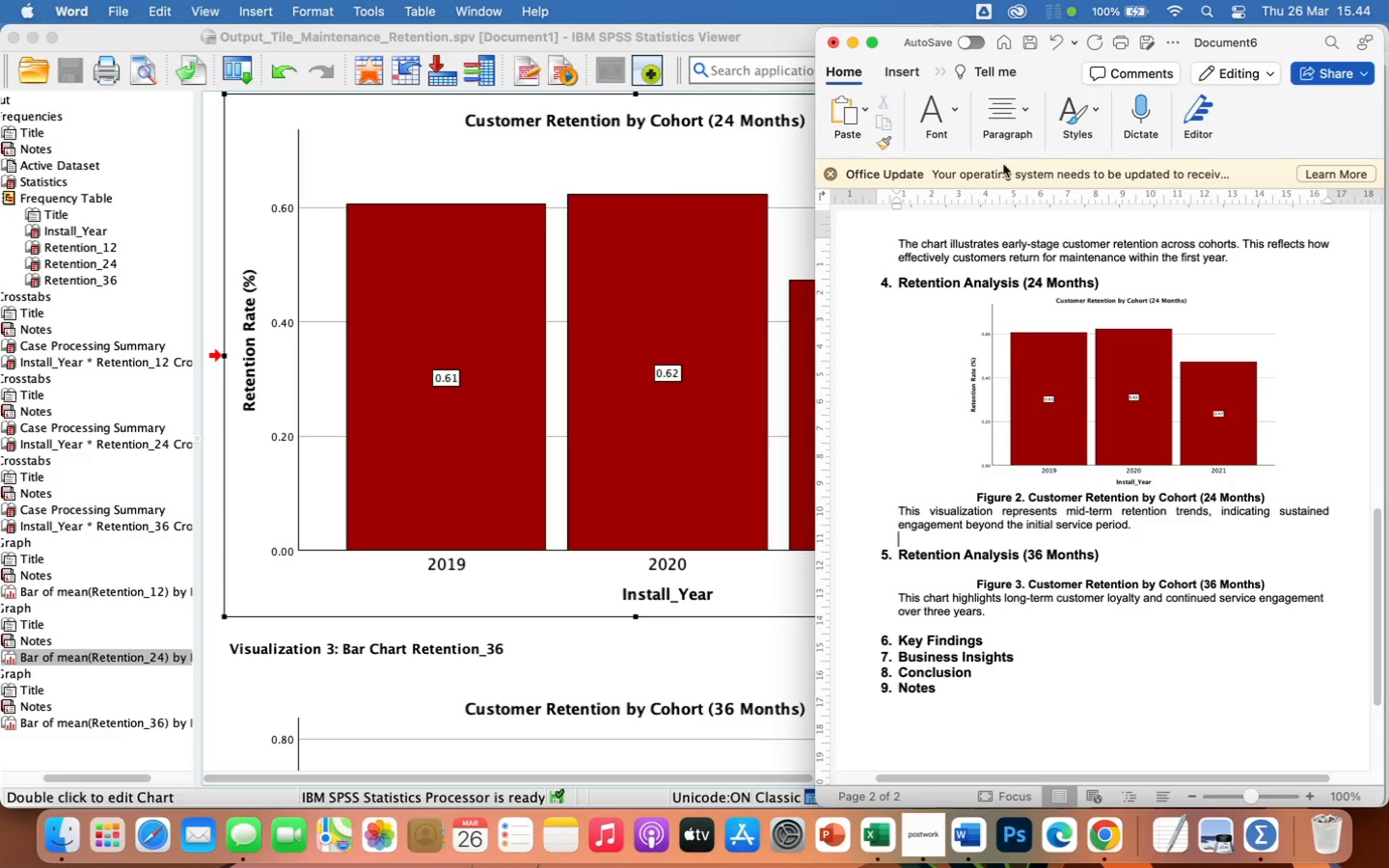 
left_click([1016, 115])
 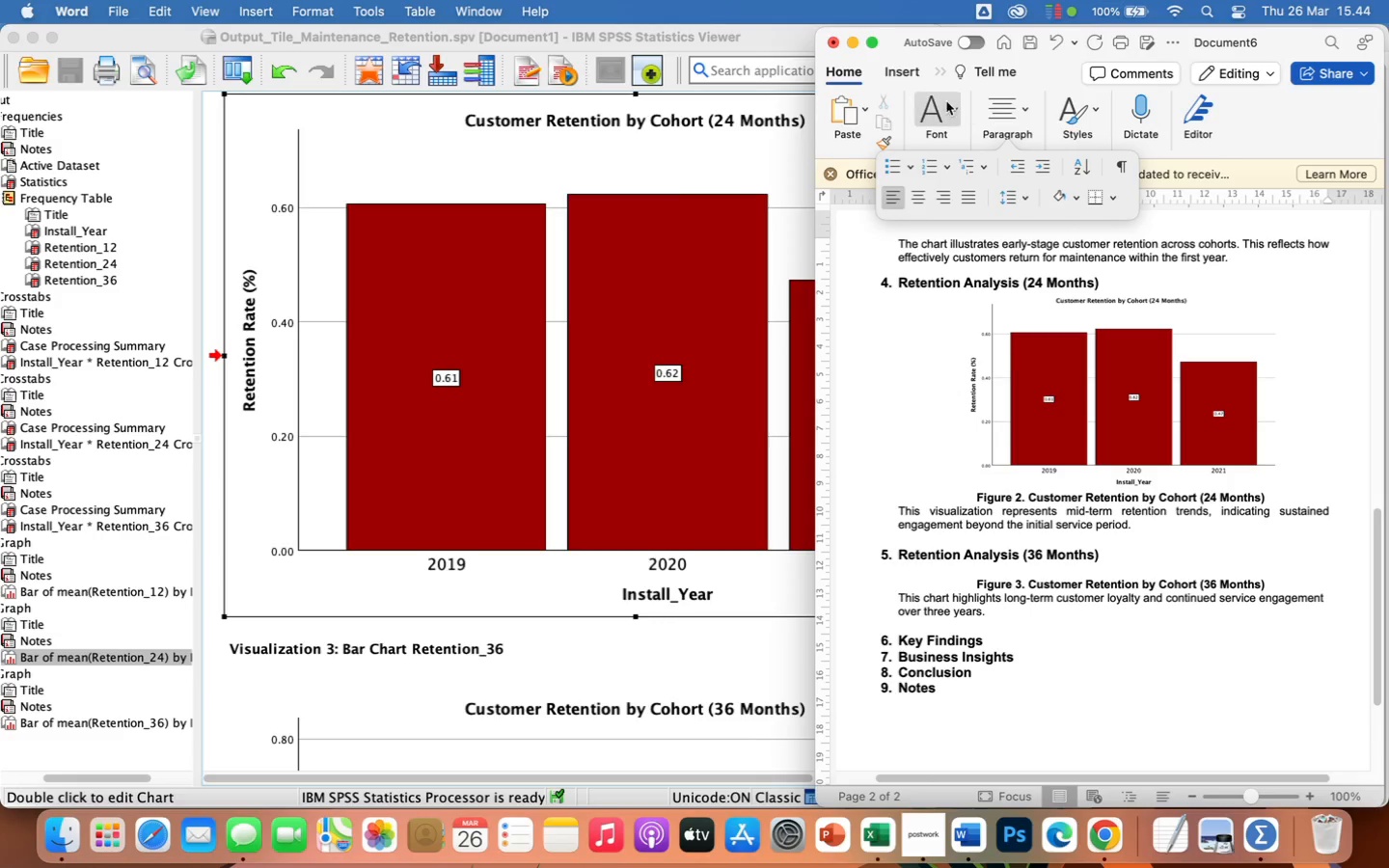 
left_click([945, 101])
 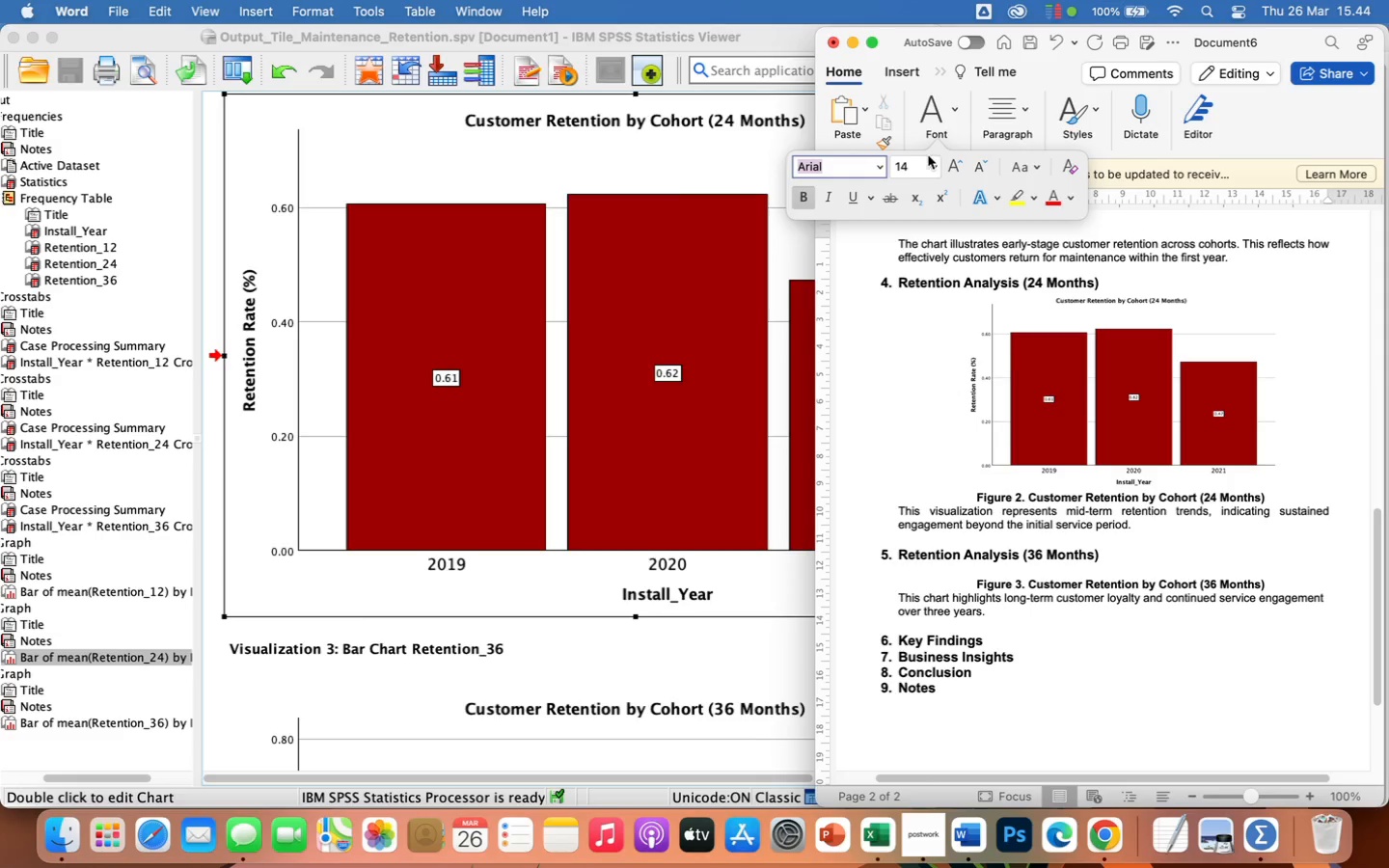 
left_click([931, 170])
 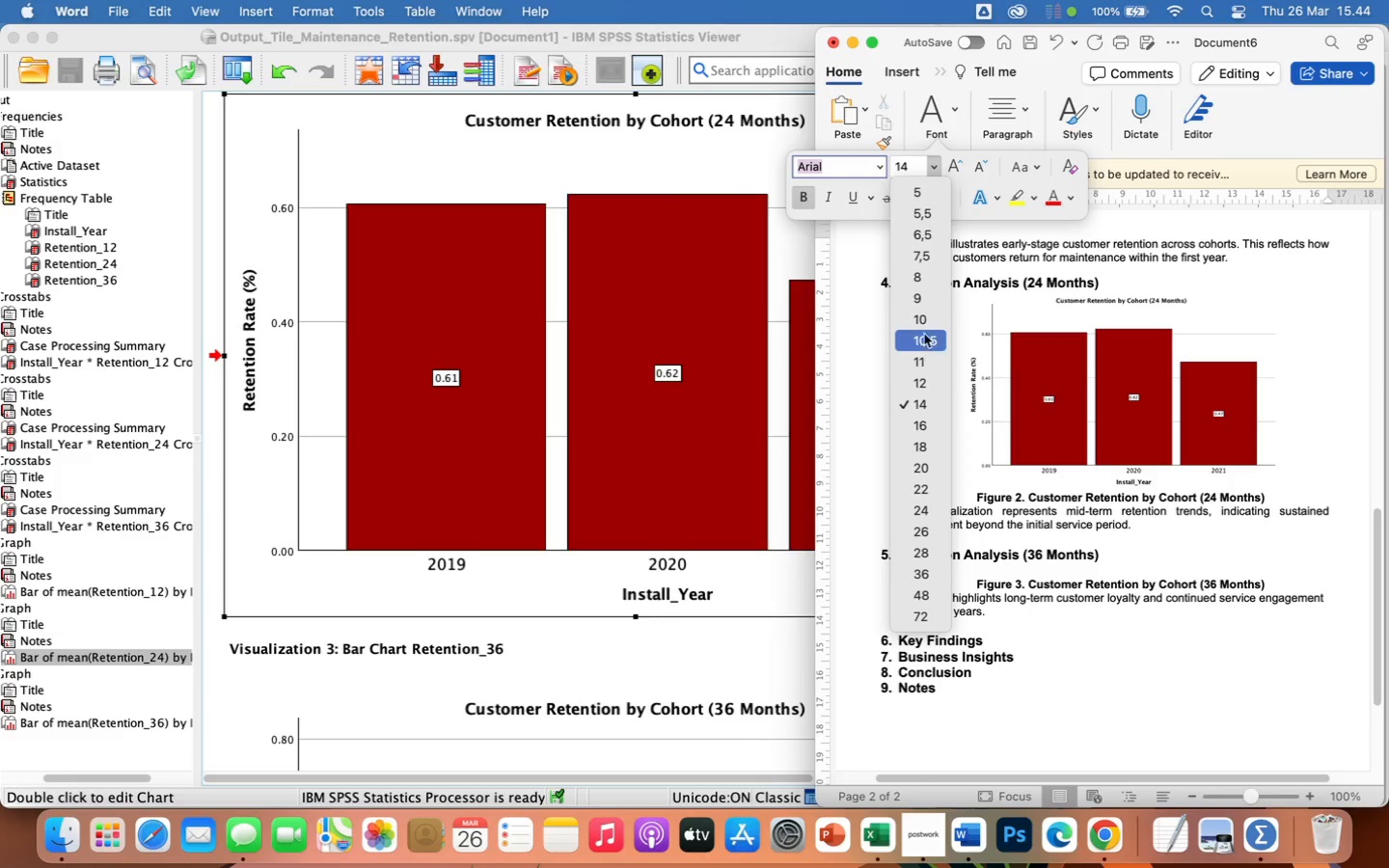 
left_click([924, 323])
 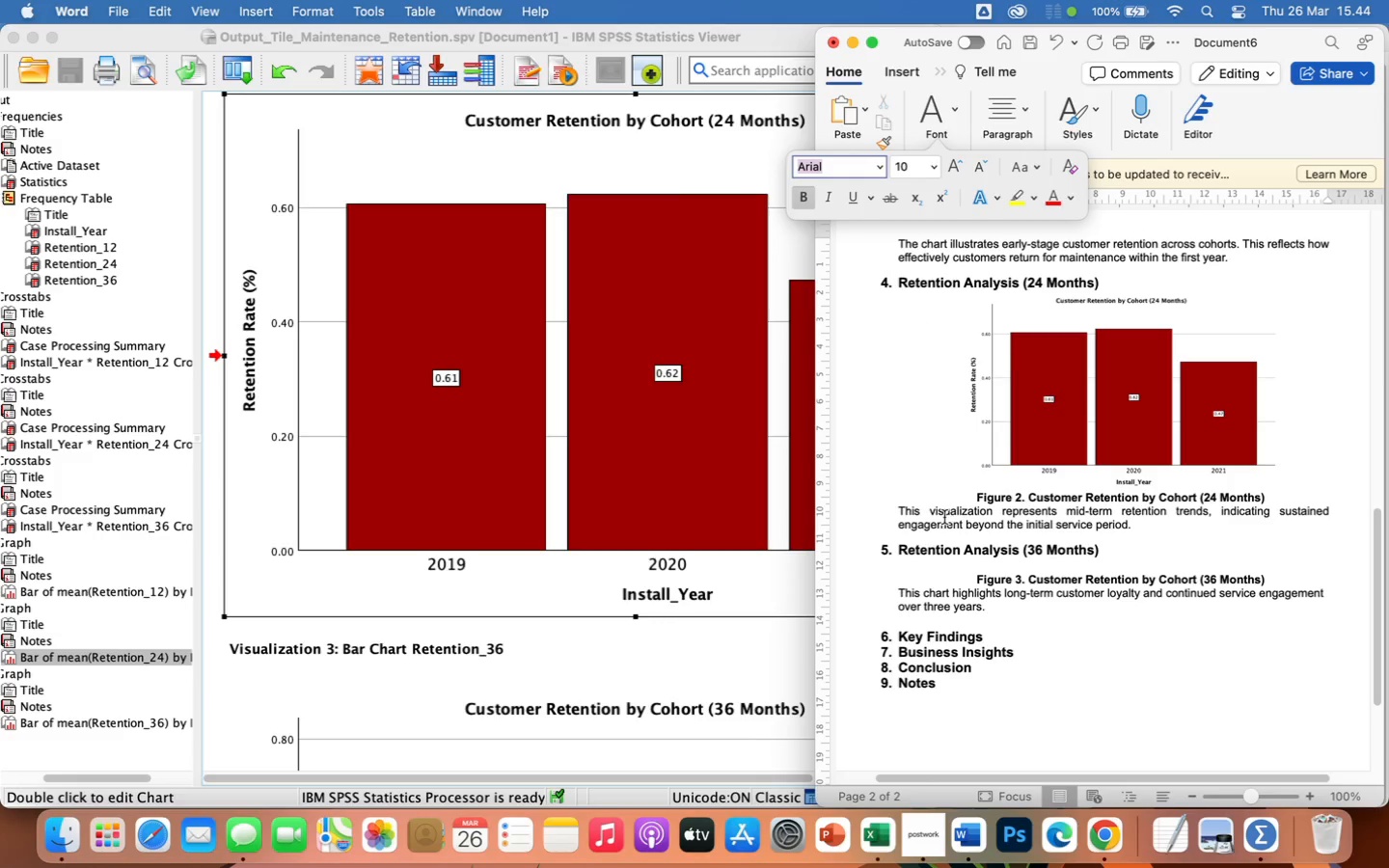 
left_click([956, 539])
 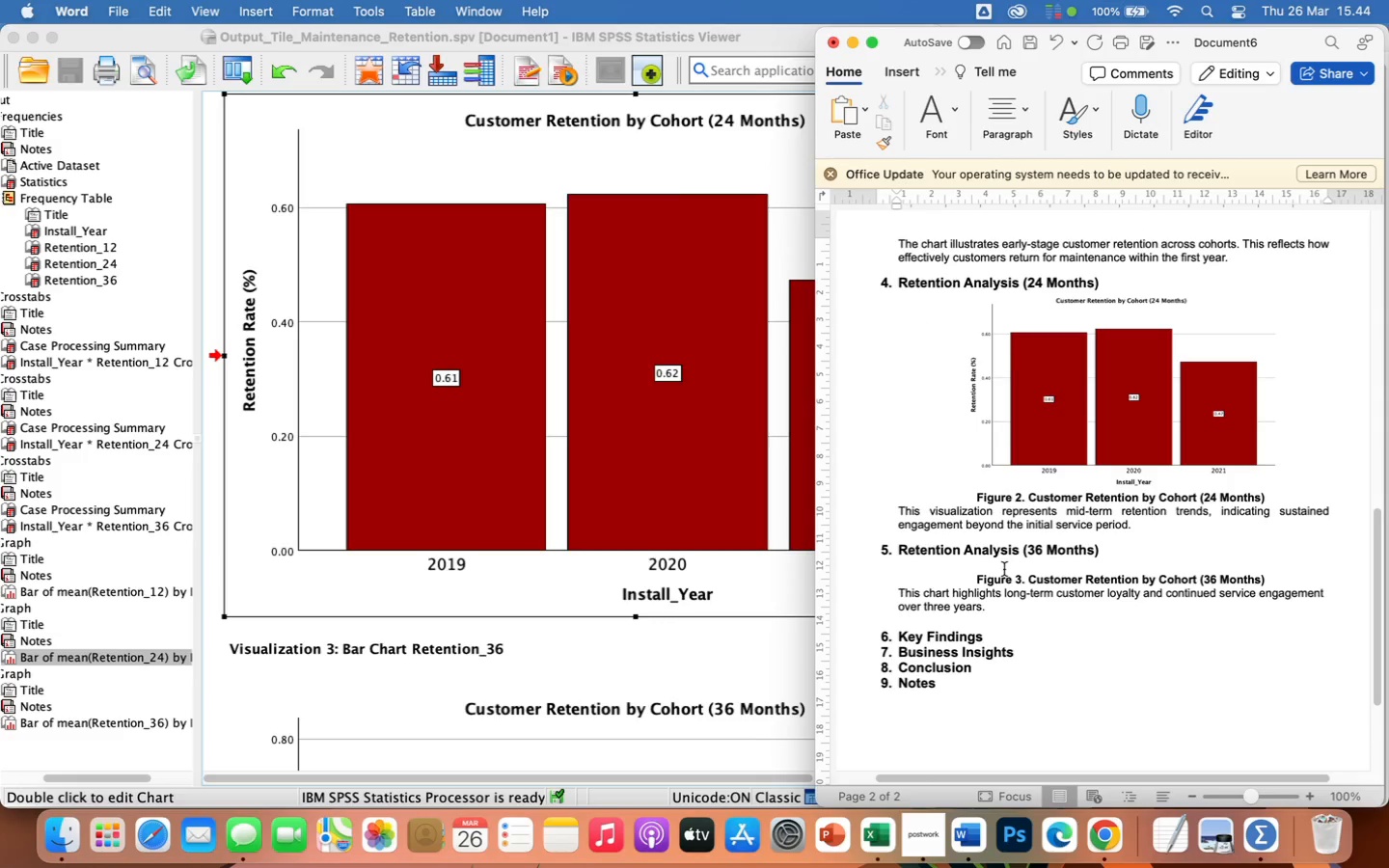 
left_click([1006, 569])
 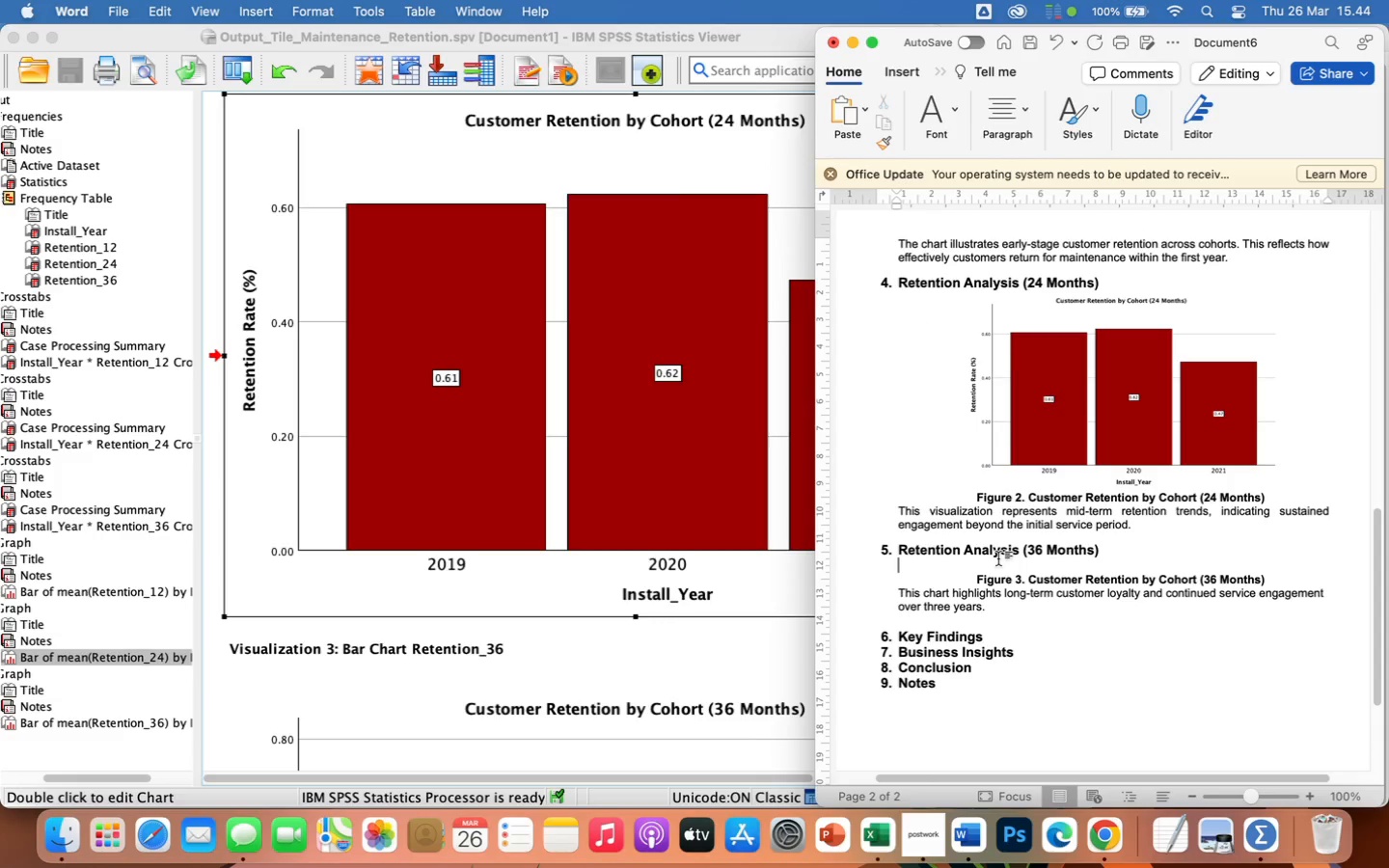 
scroll: coordinate [778, 587], scroll_direction: down, amount: 8.0
 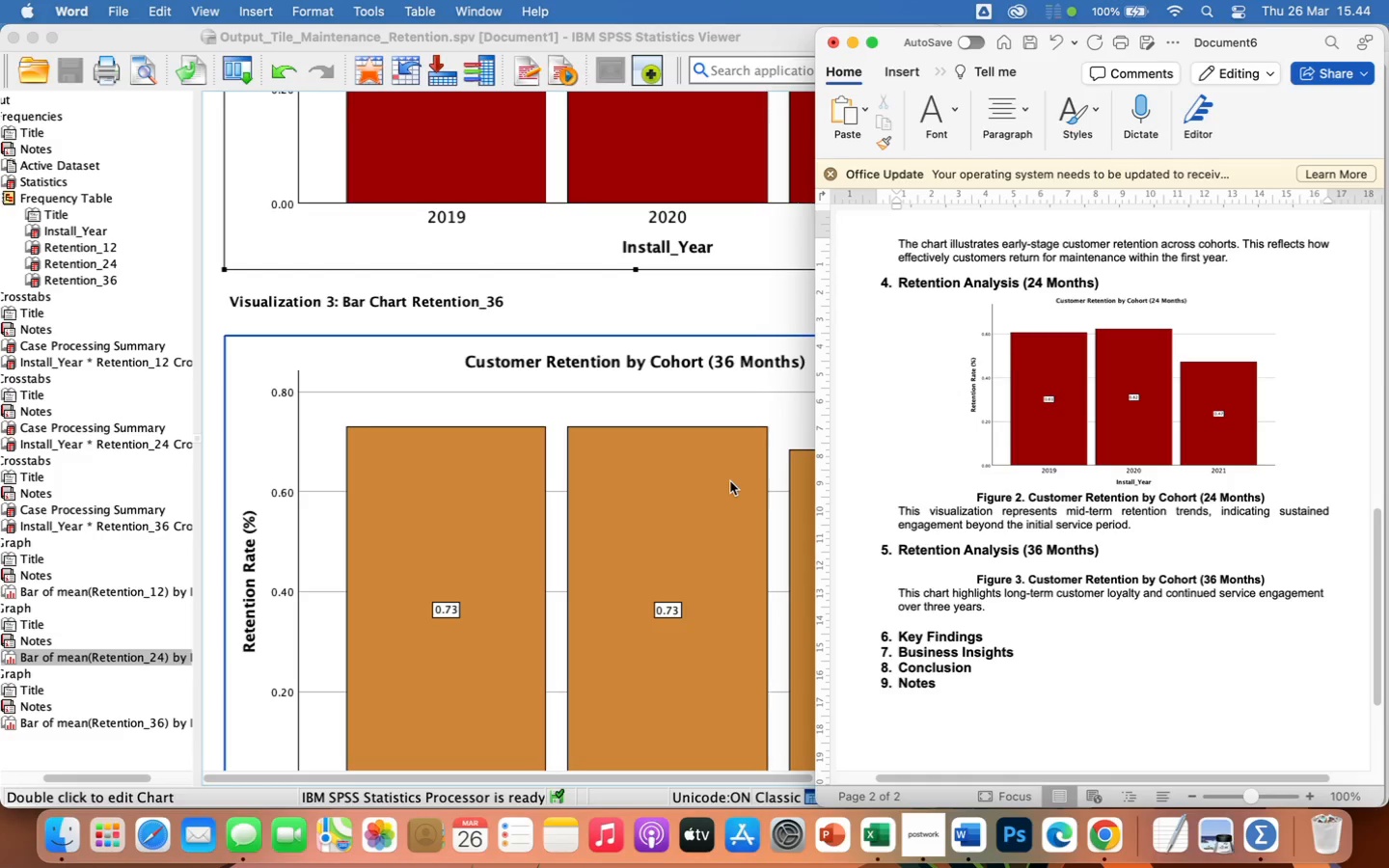 
right_click([730, 481])
 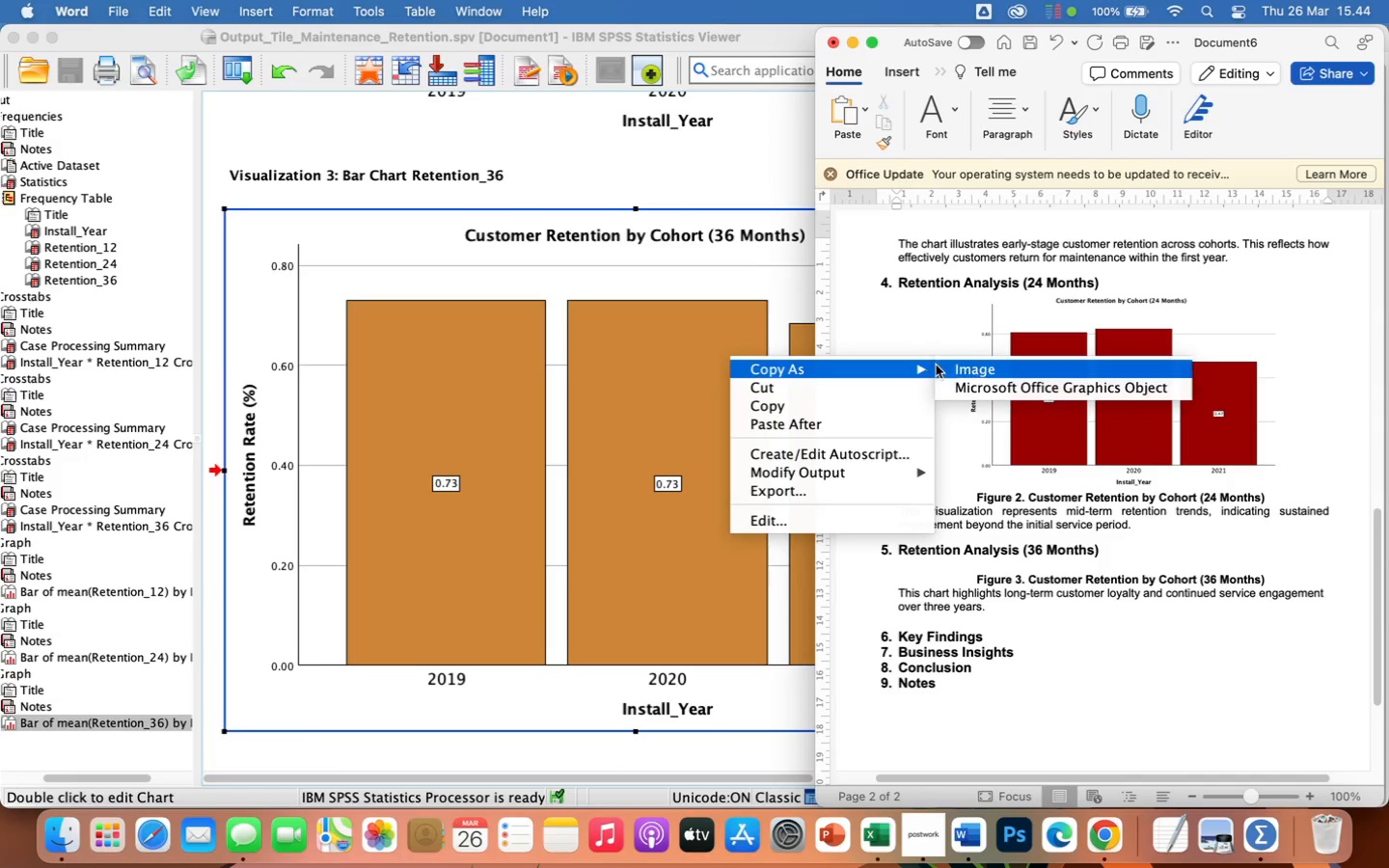 
left_click([969, 367])
 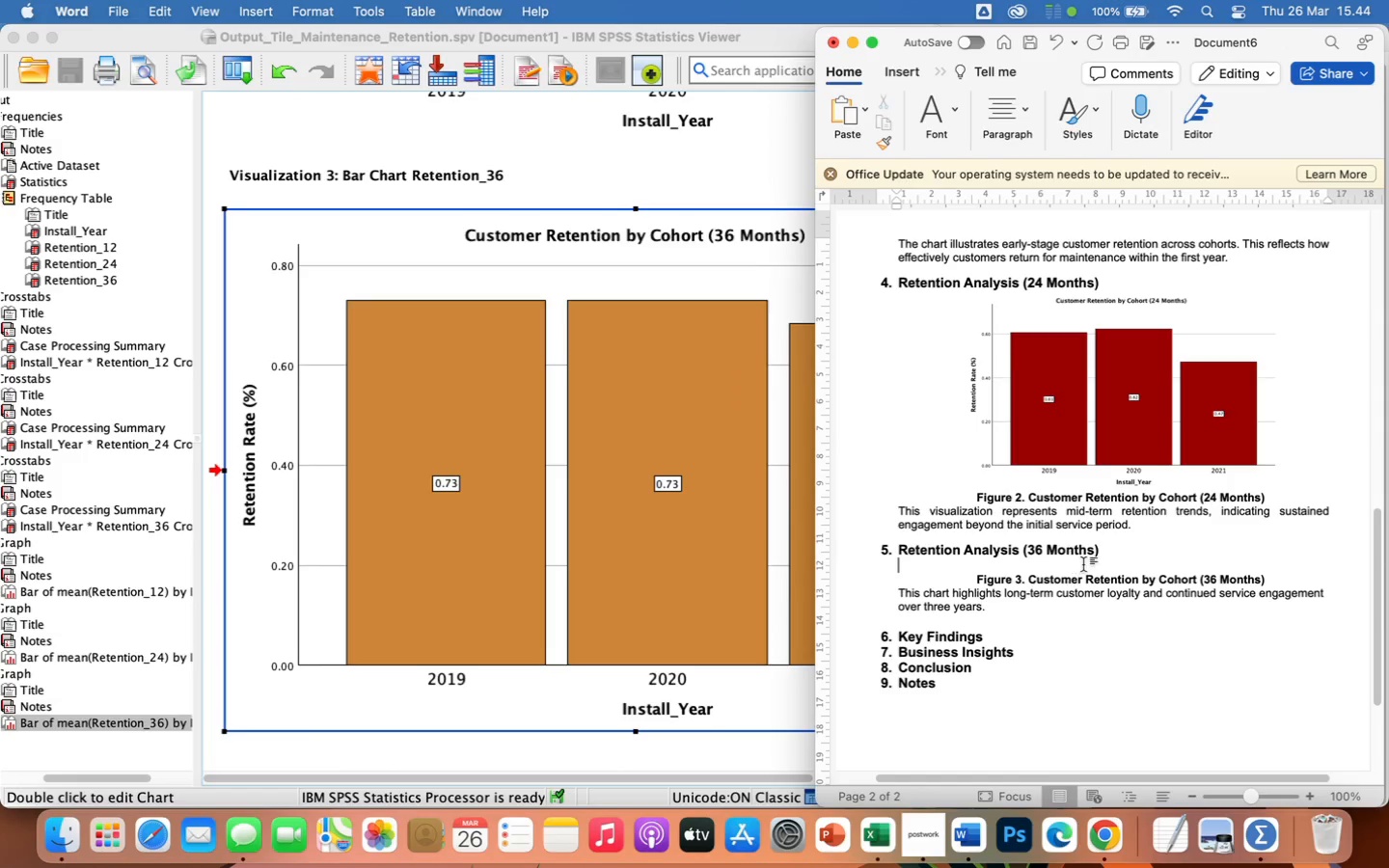 
left_click([1083, 564])
 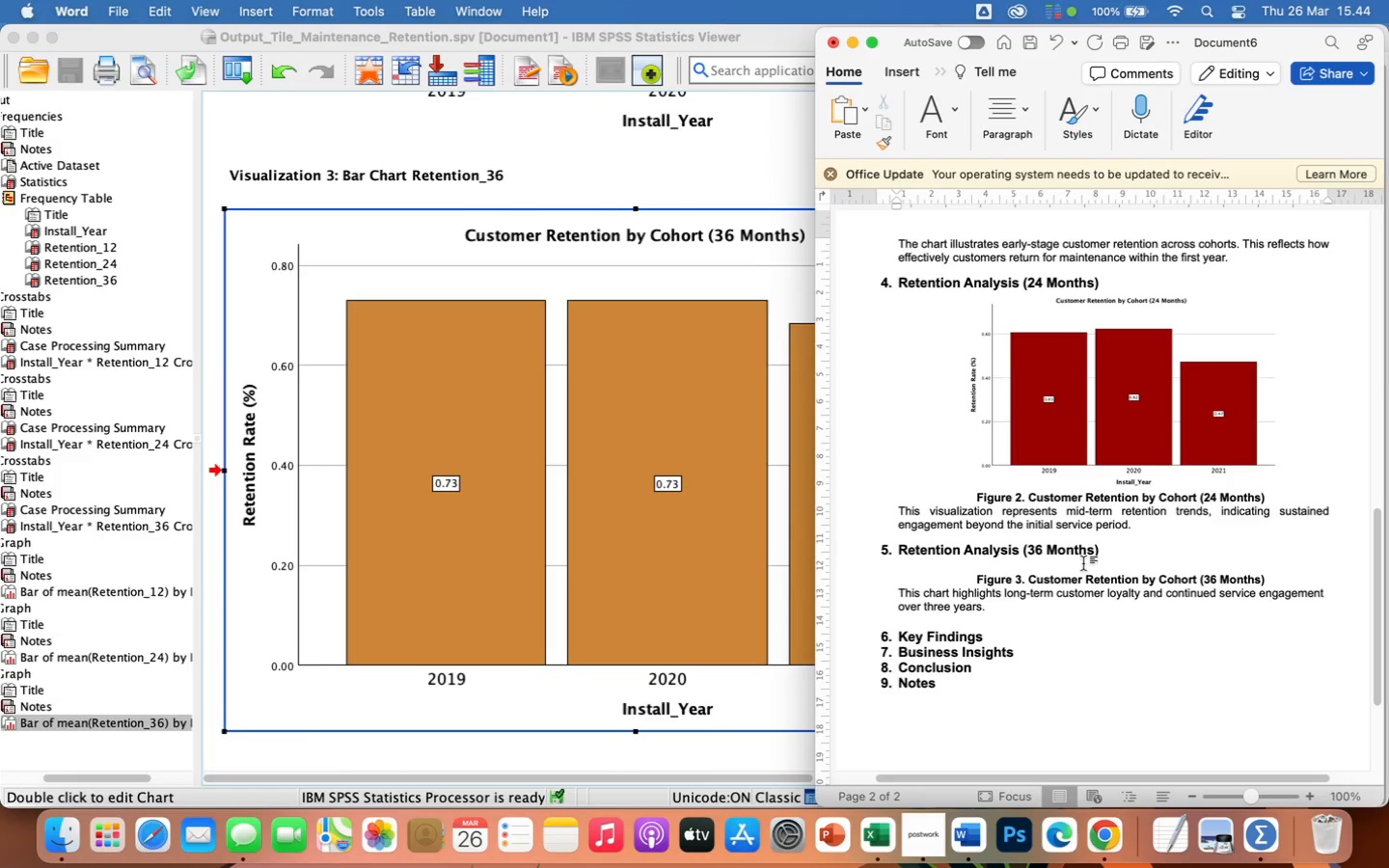 
key(Meta+V)
 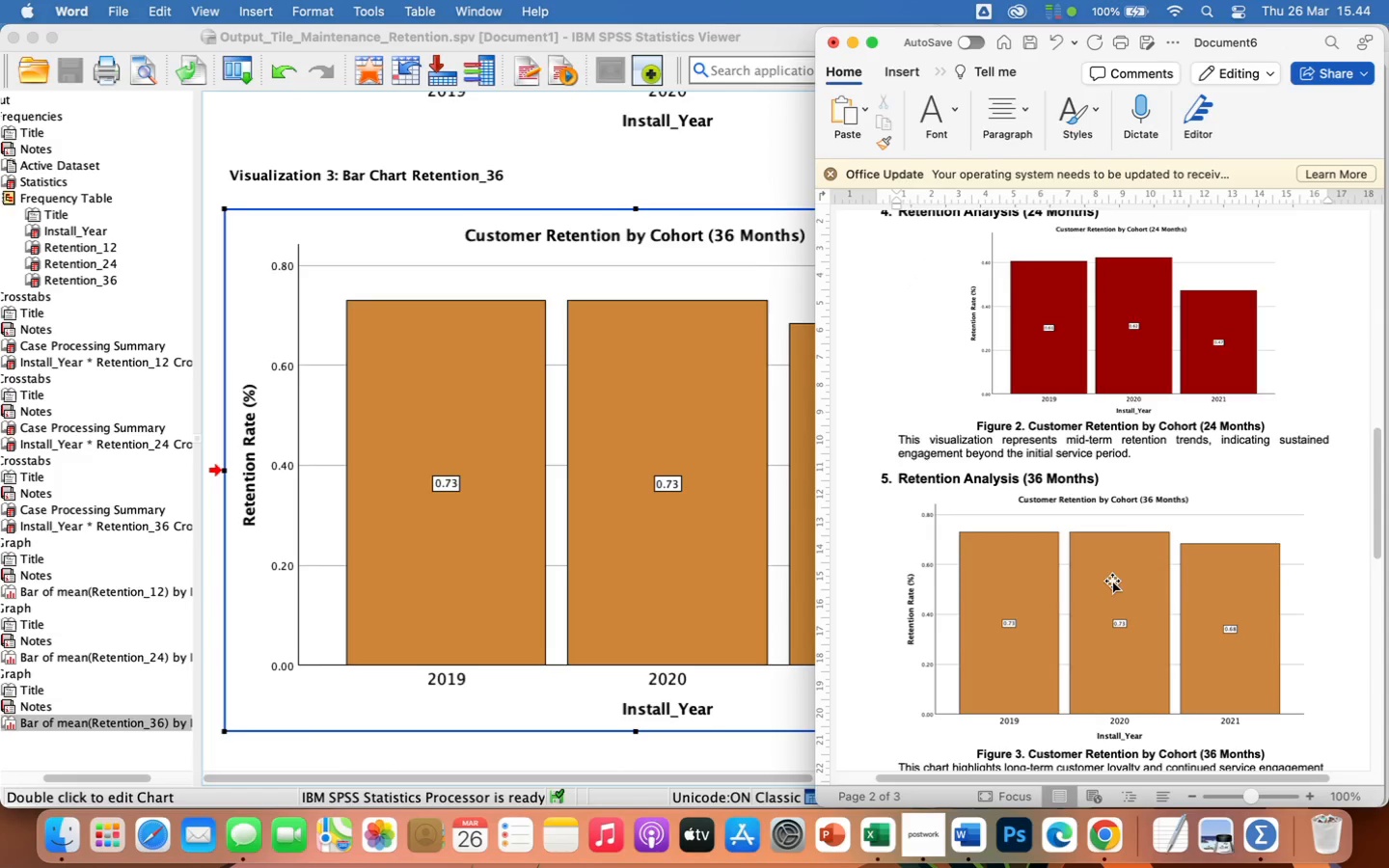 
left_click([1116, 584])
 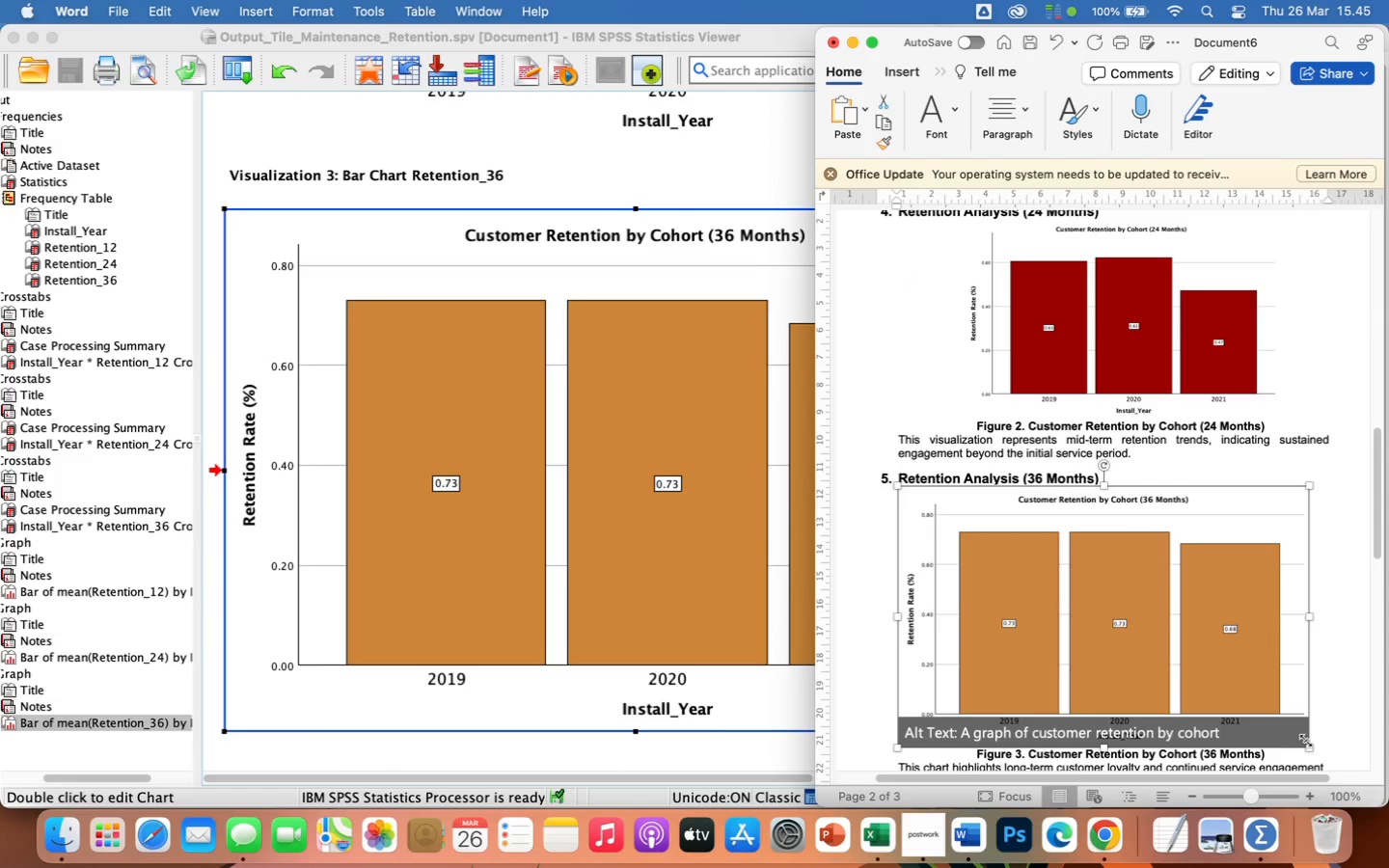 
left_click_drag(start_coordinate=[1308, 744], to_coordinate=[1210, 642])
 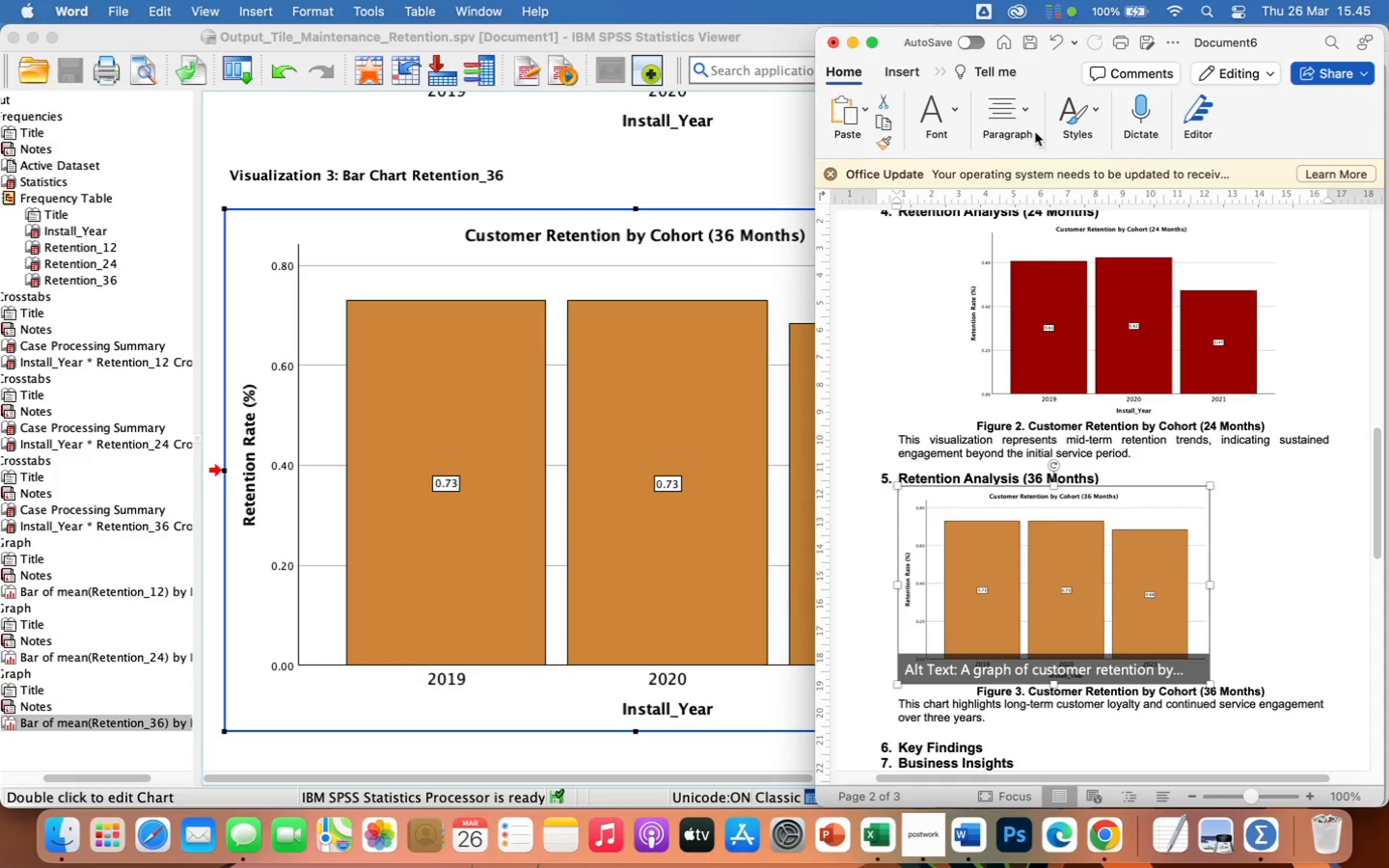 
left_click([994, 113])
 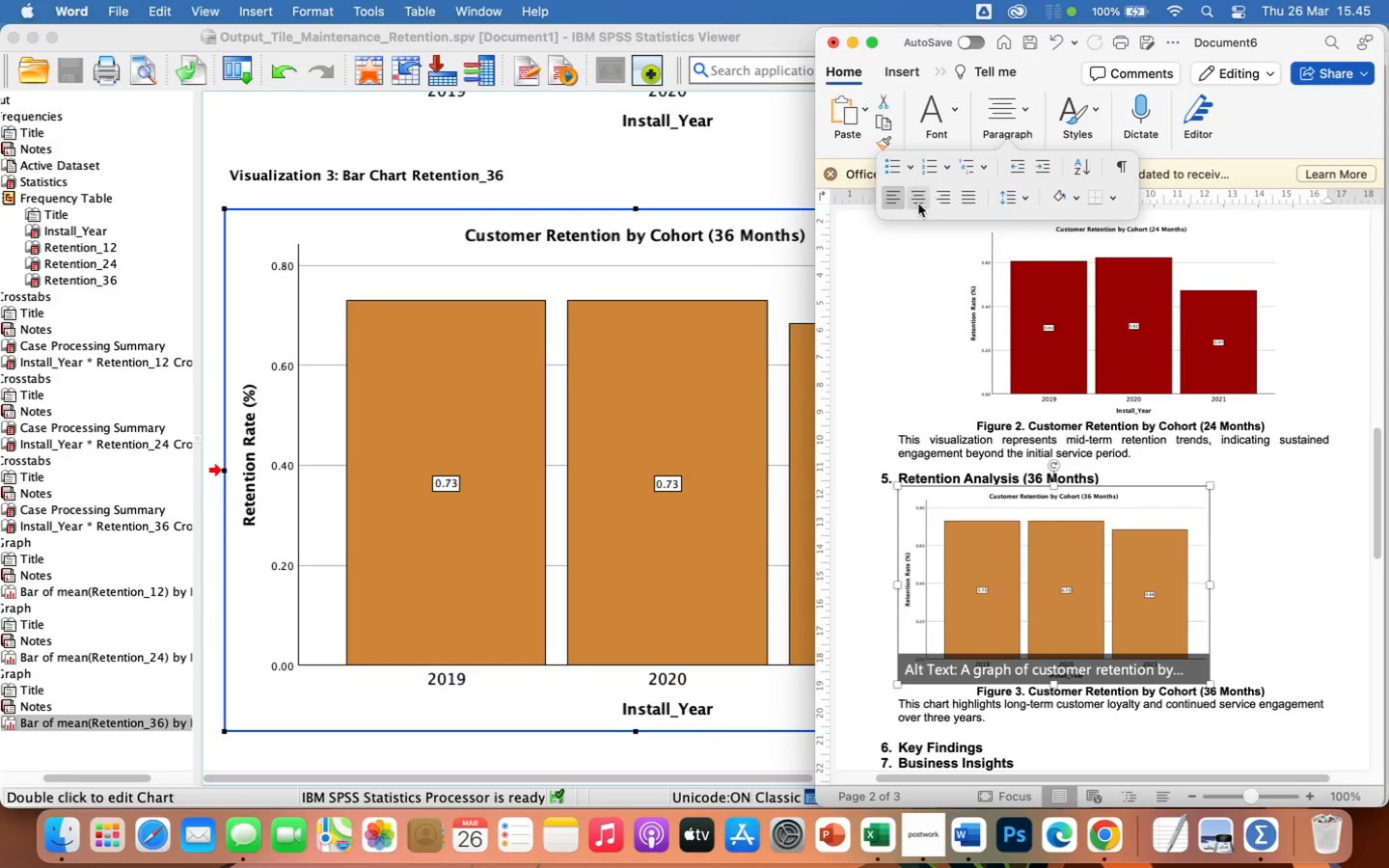 
left_click([913, 203])
 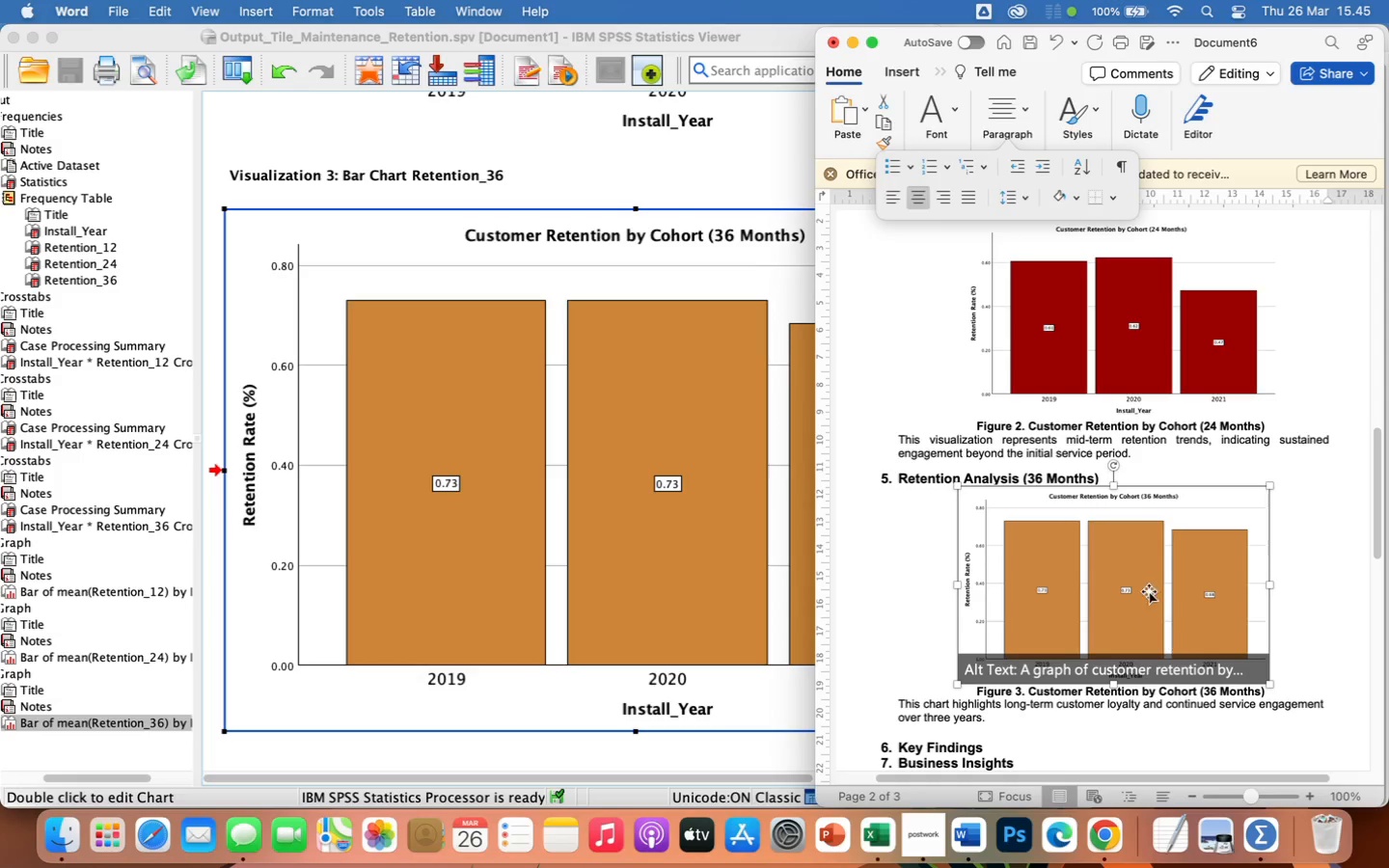 
scroll: coordinate [1197, 595], scroll_direction: down, amount: 8.0
 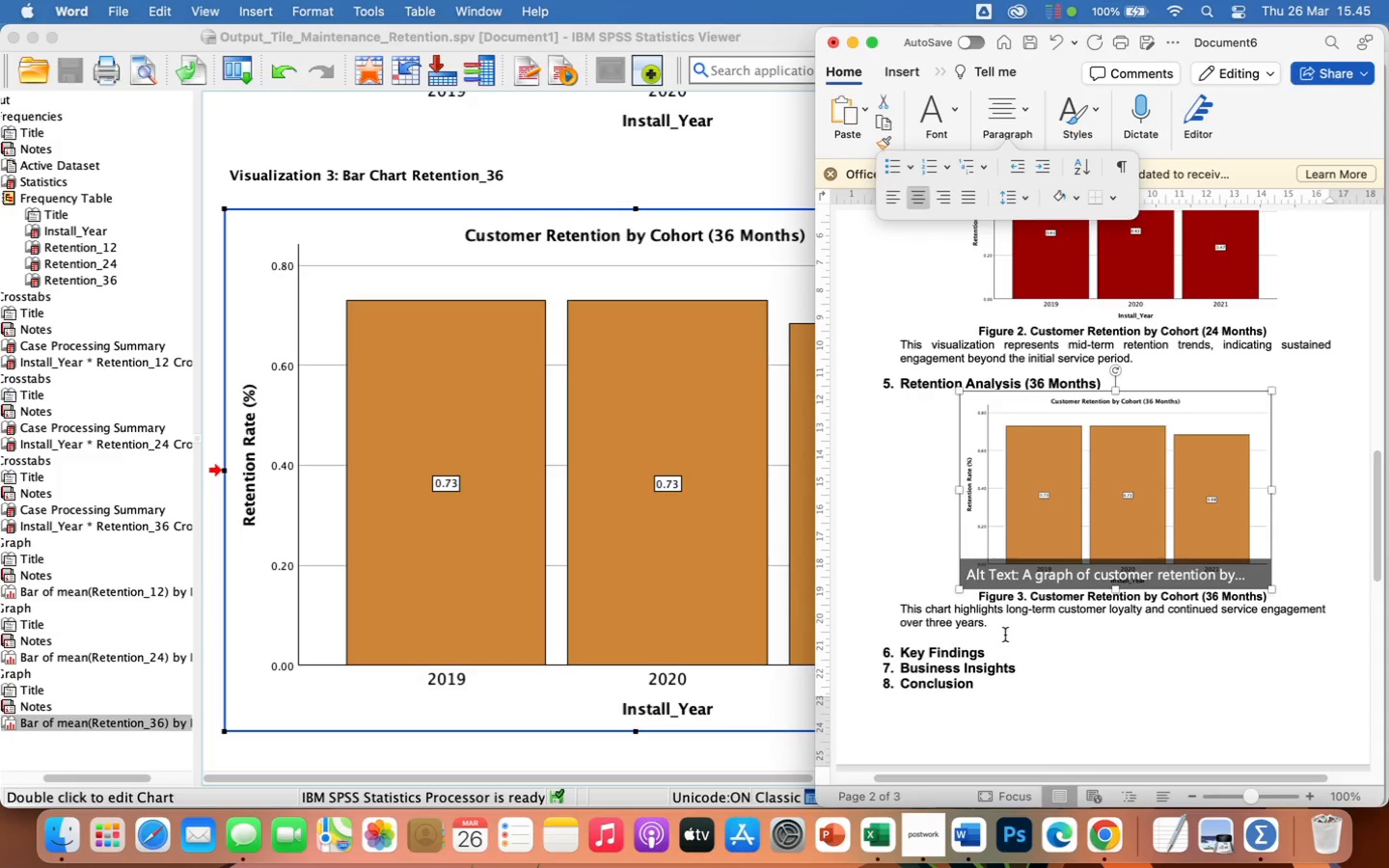 
left_click([1004, 634])
 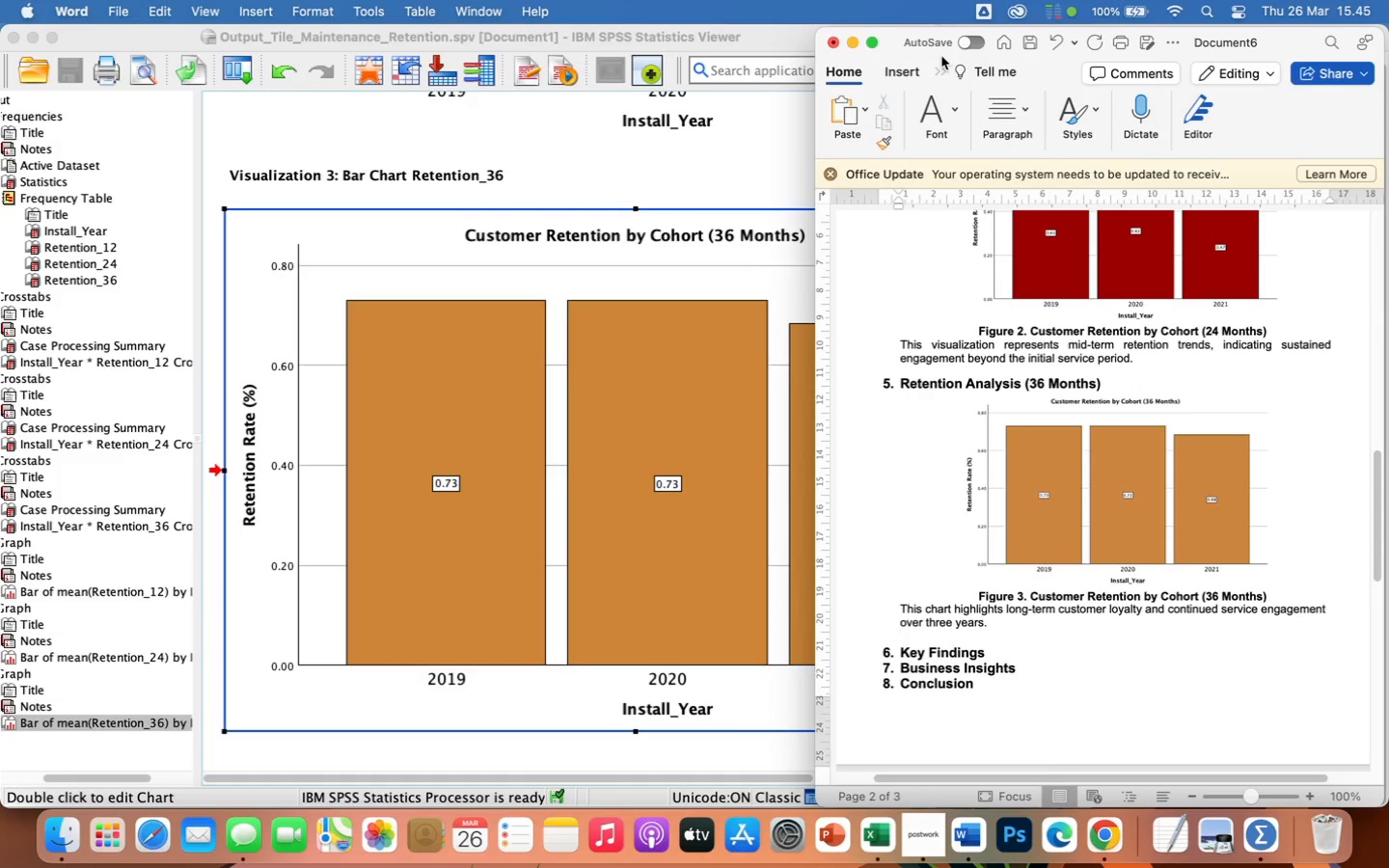 
left_click([926, 113])
 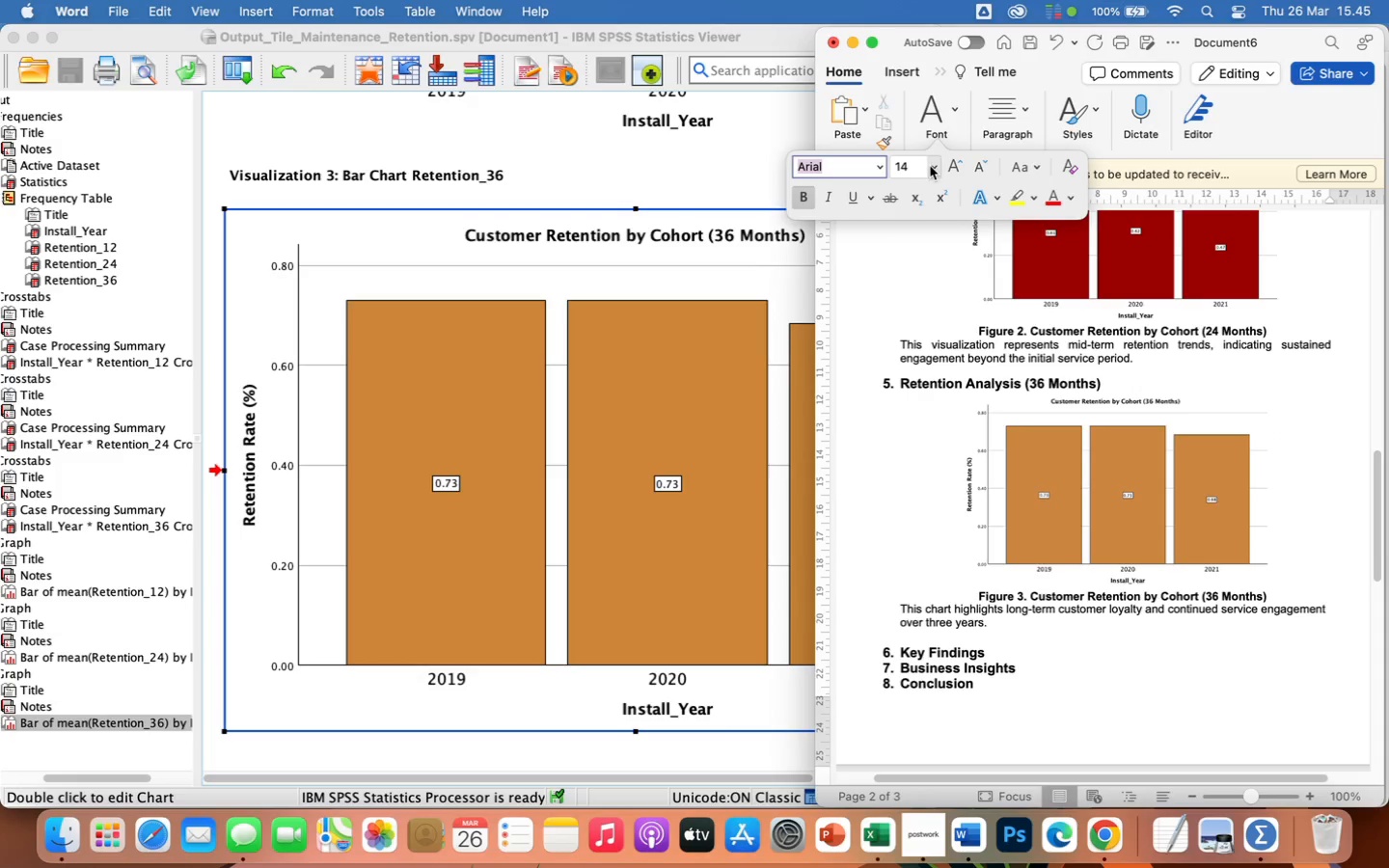 
left_click([932, 167])
 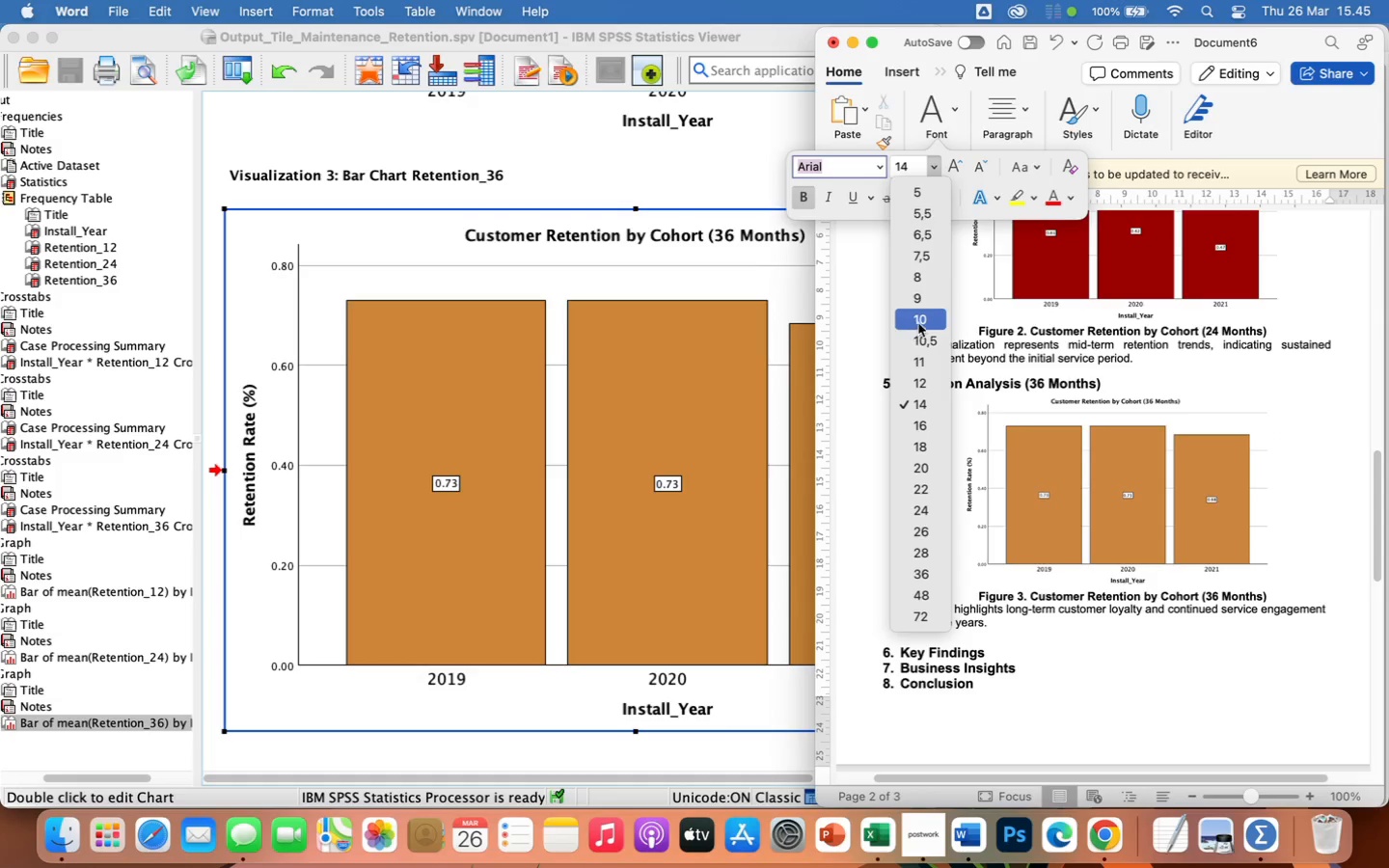 
left_click([918, 322])
 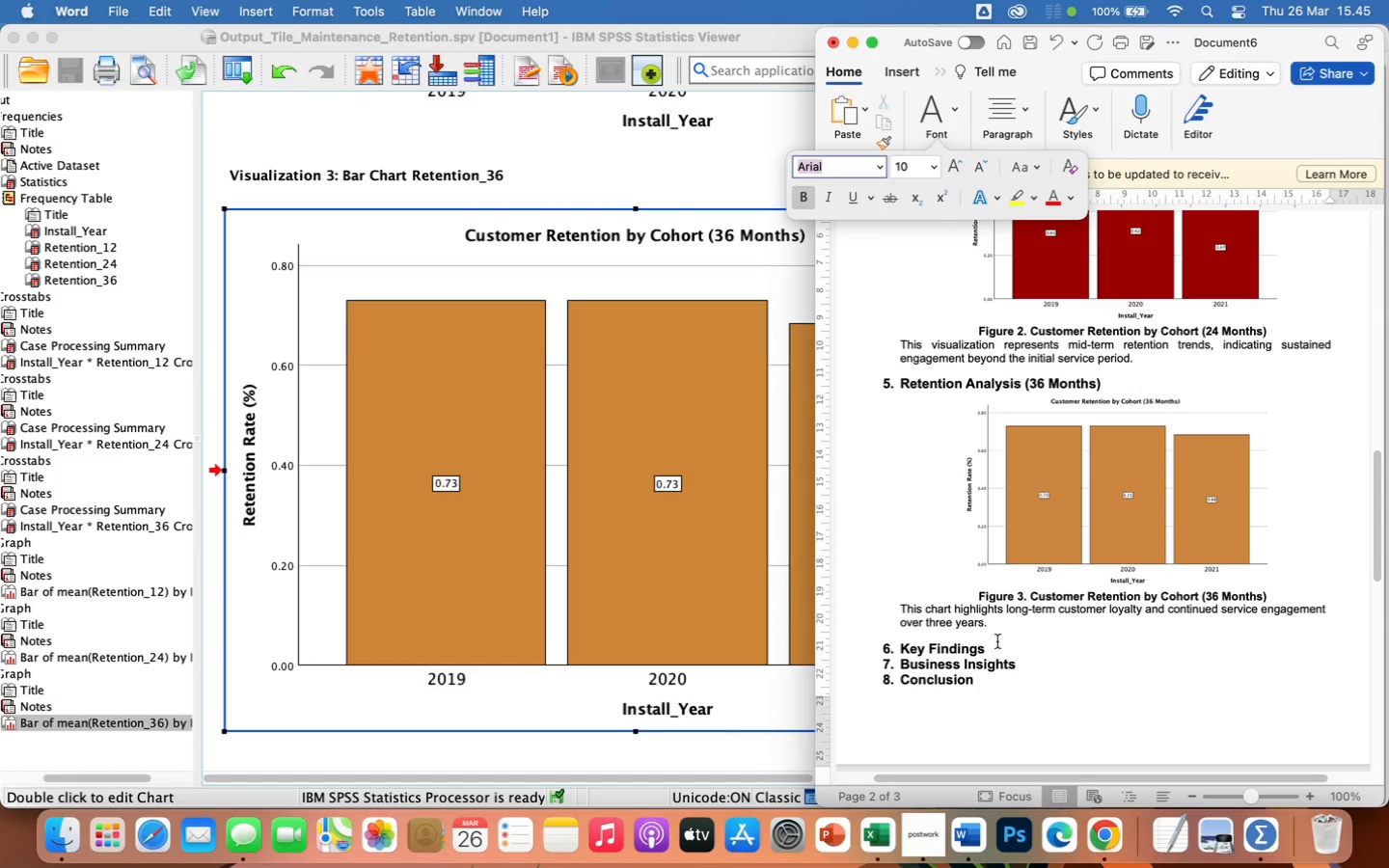 
left_click([1006, 649])
 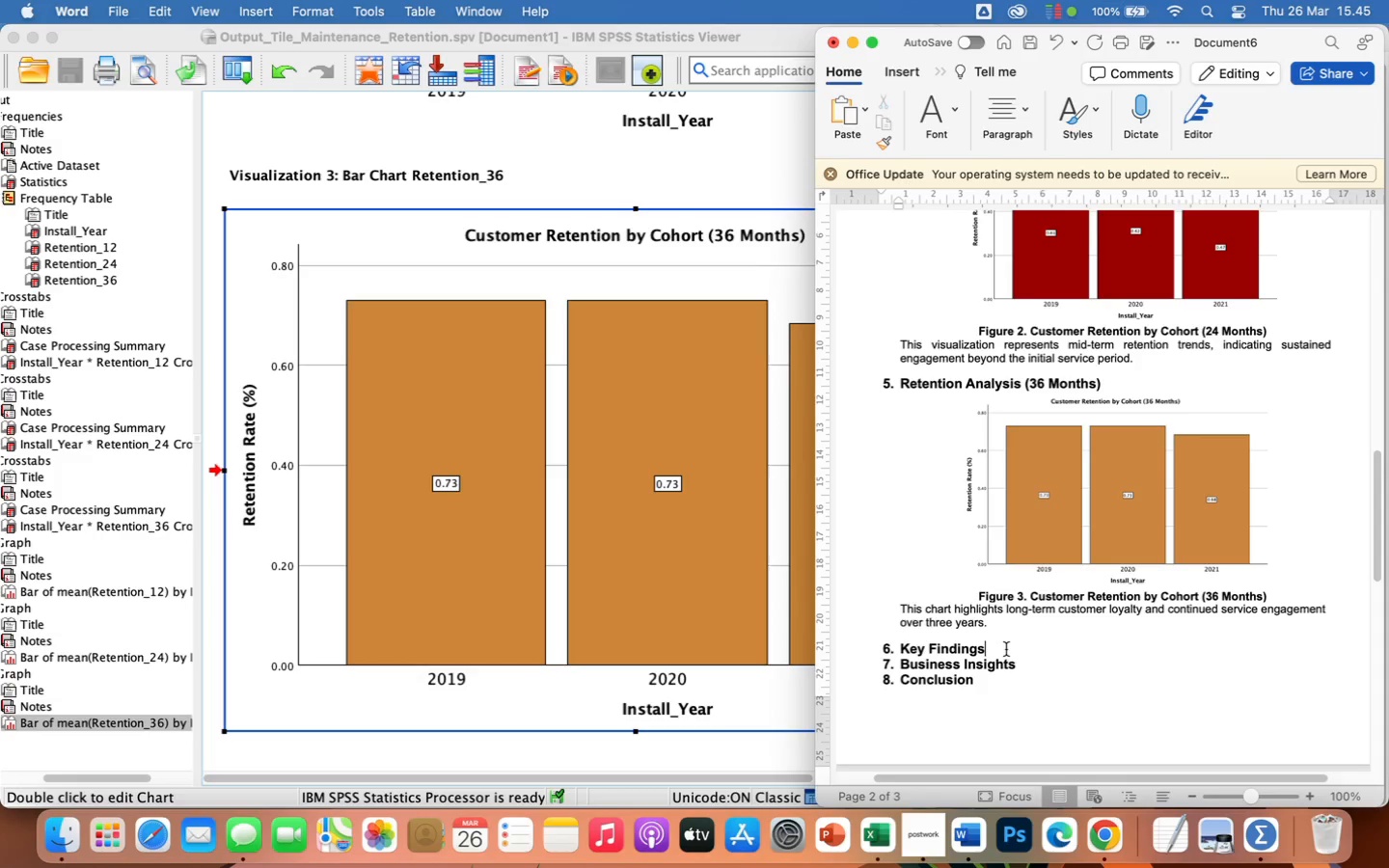 
key(Enter)
 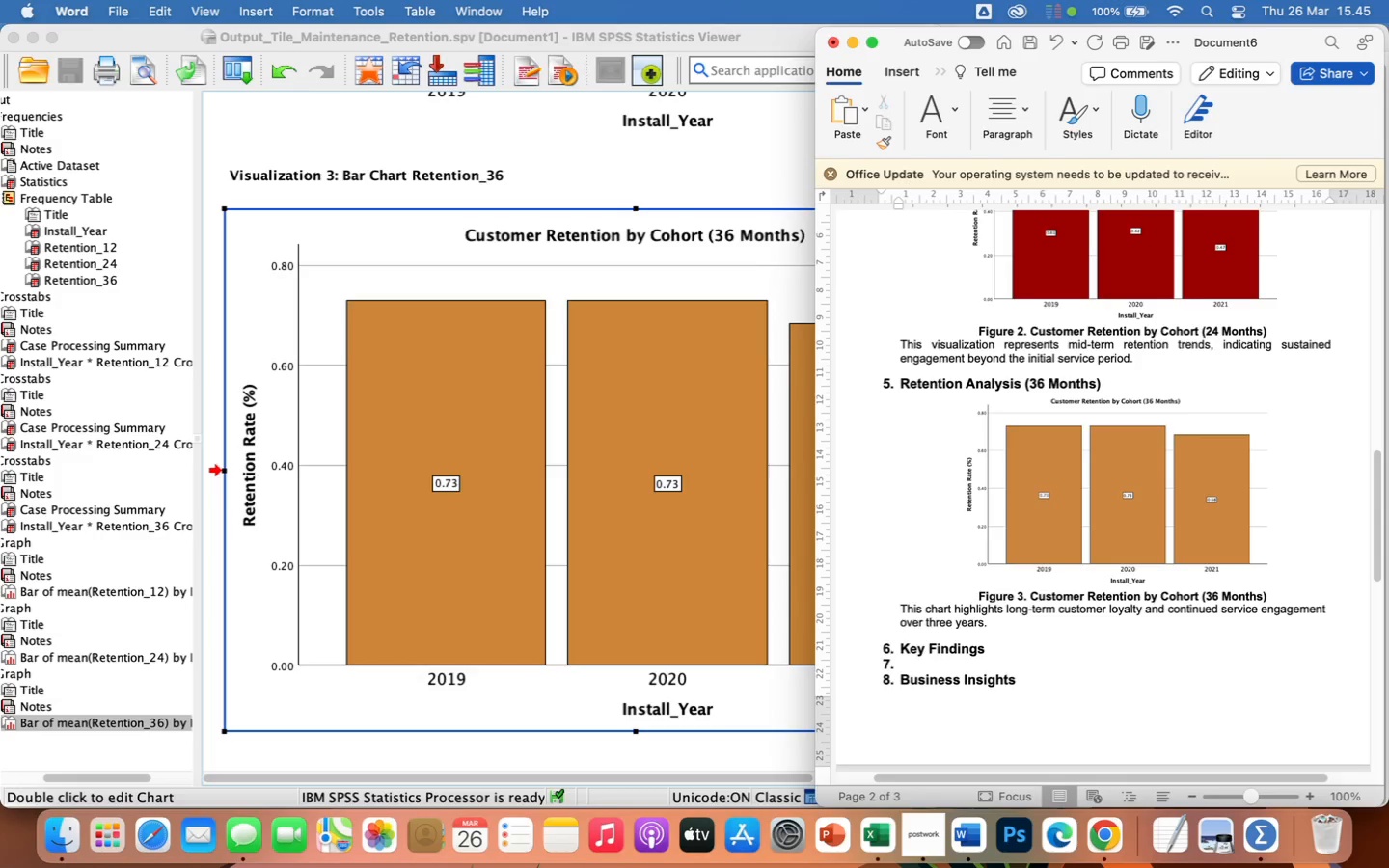 
key(Backspace)
 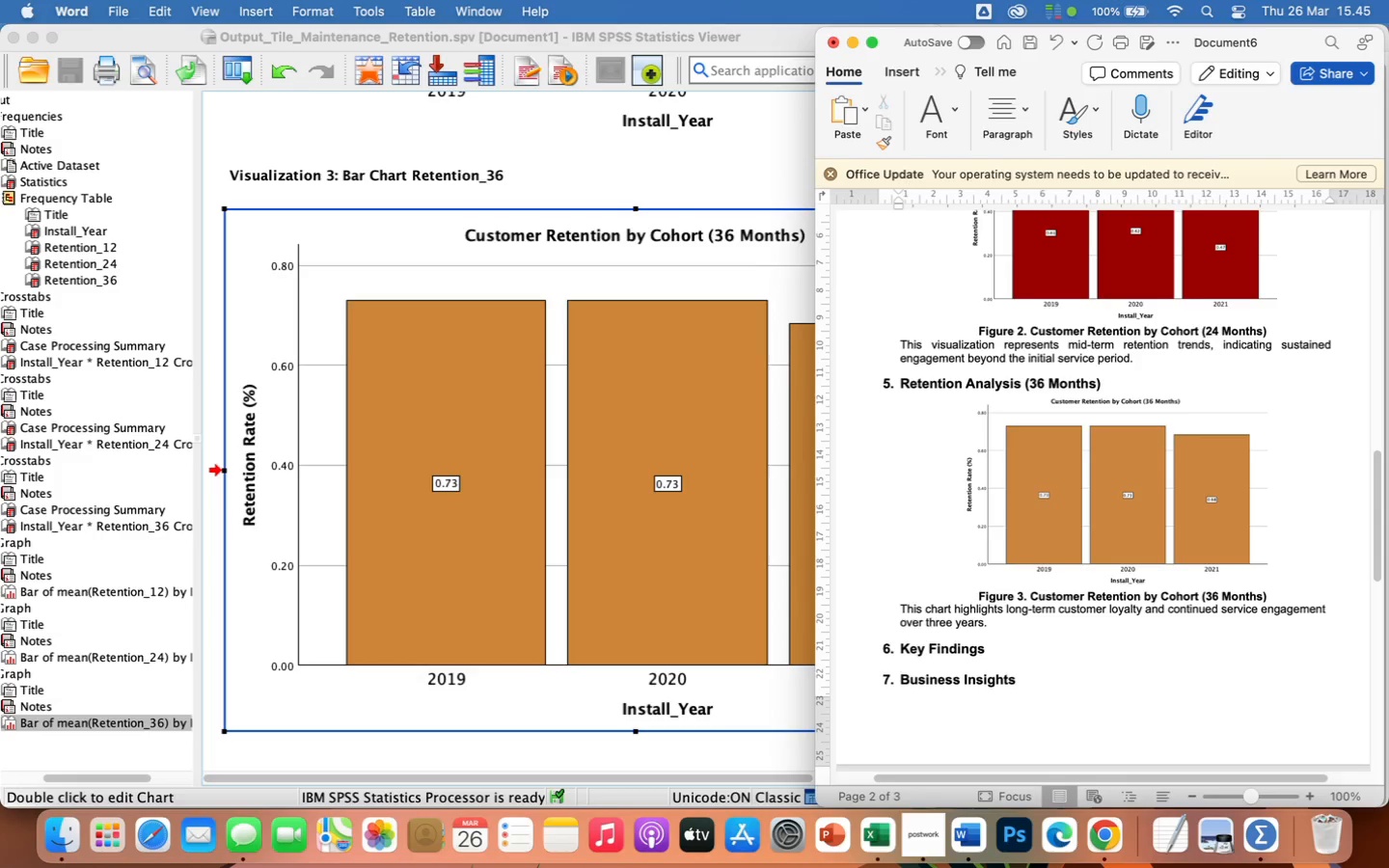 
wait(9.33)
 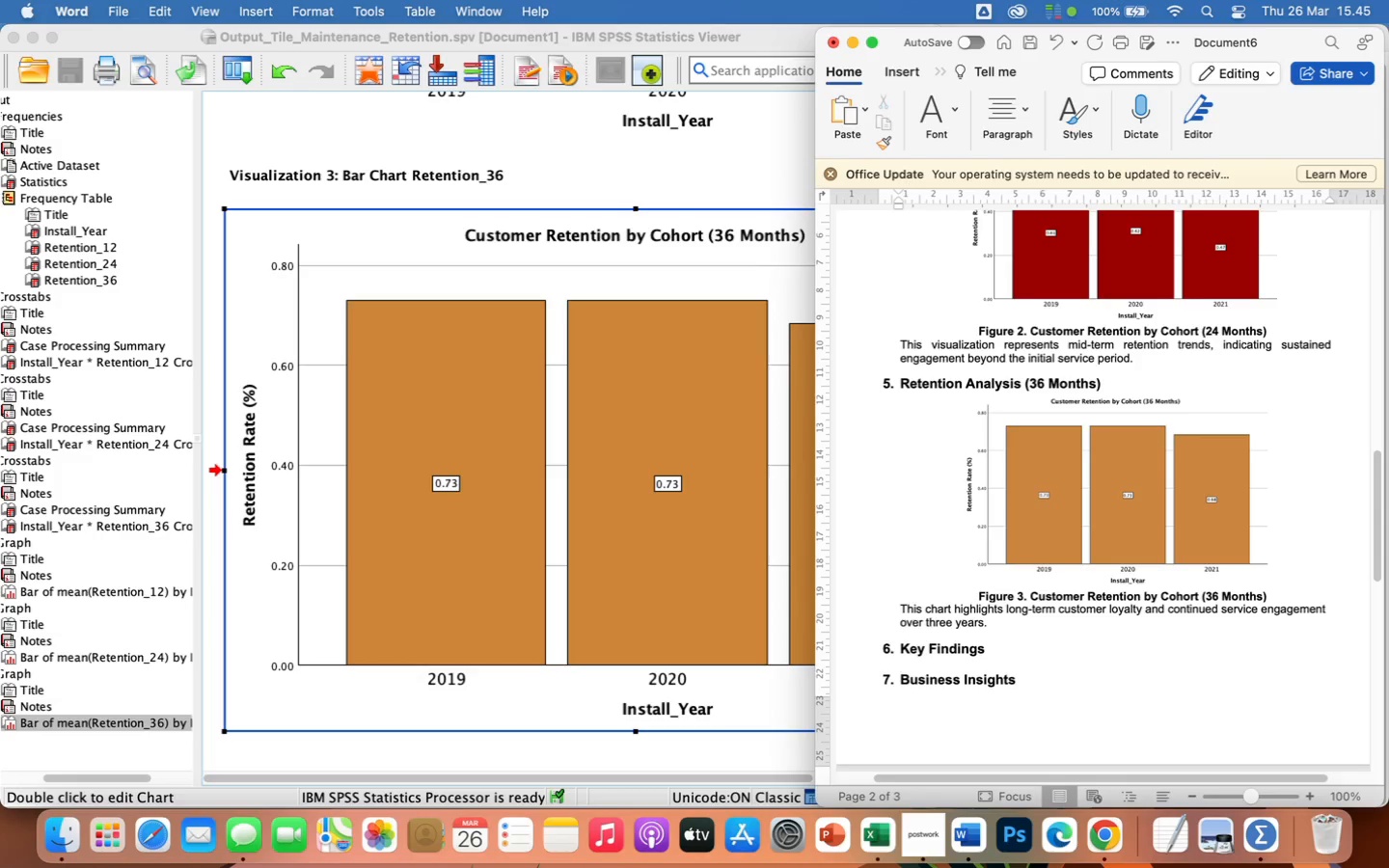 
left_click([976, 610])
 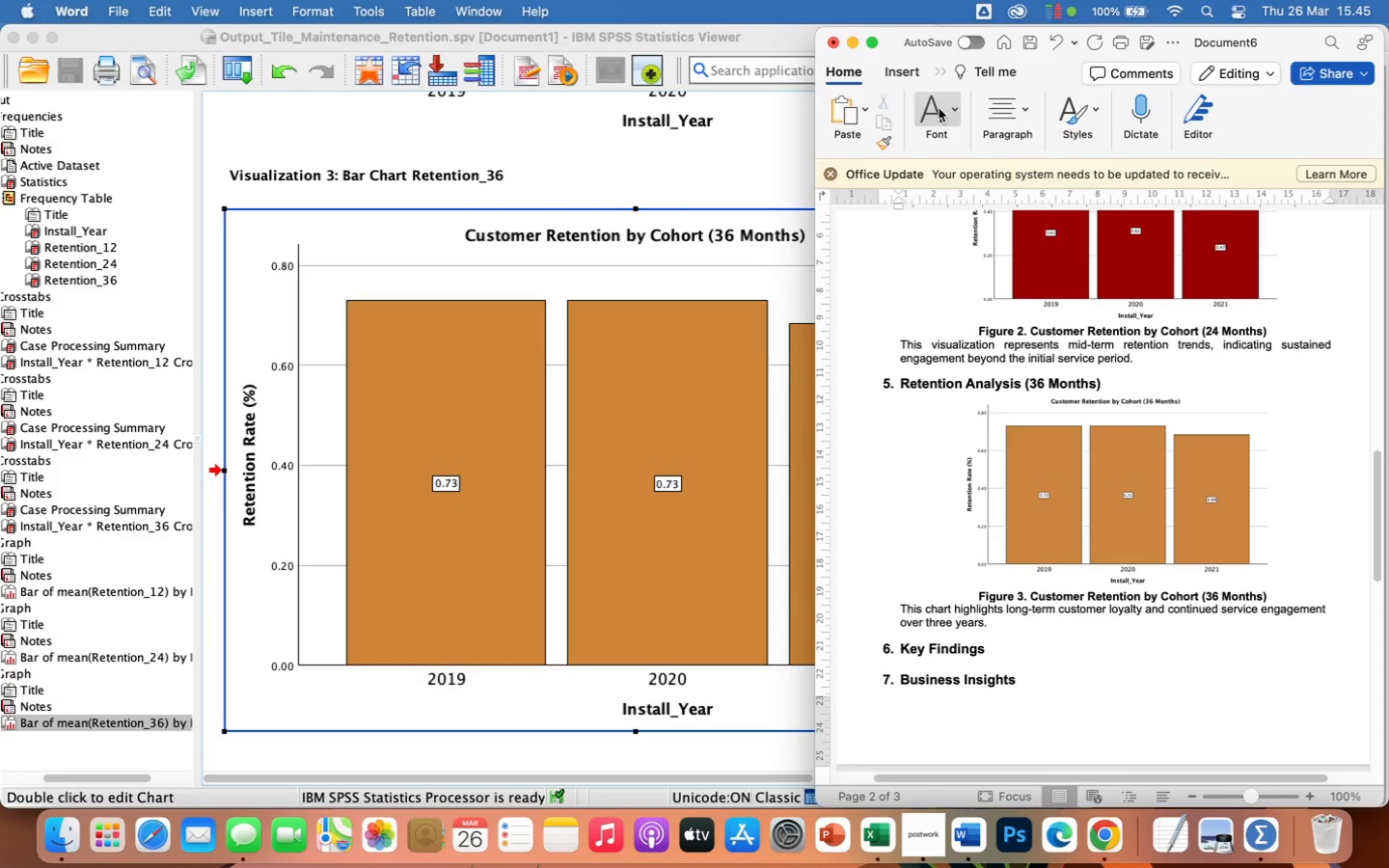 
left_click([939, 108])
 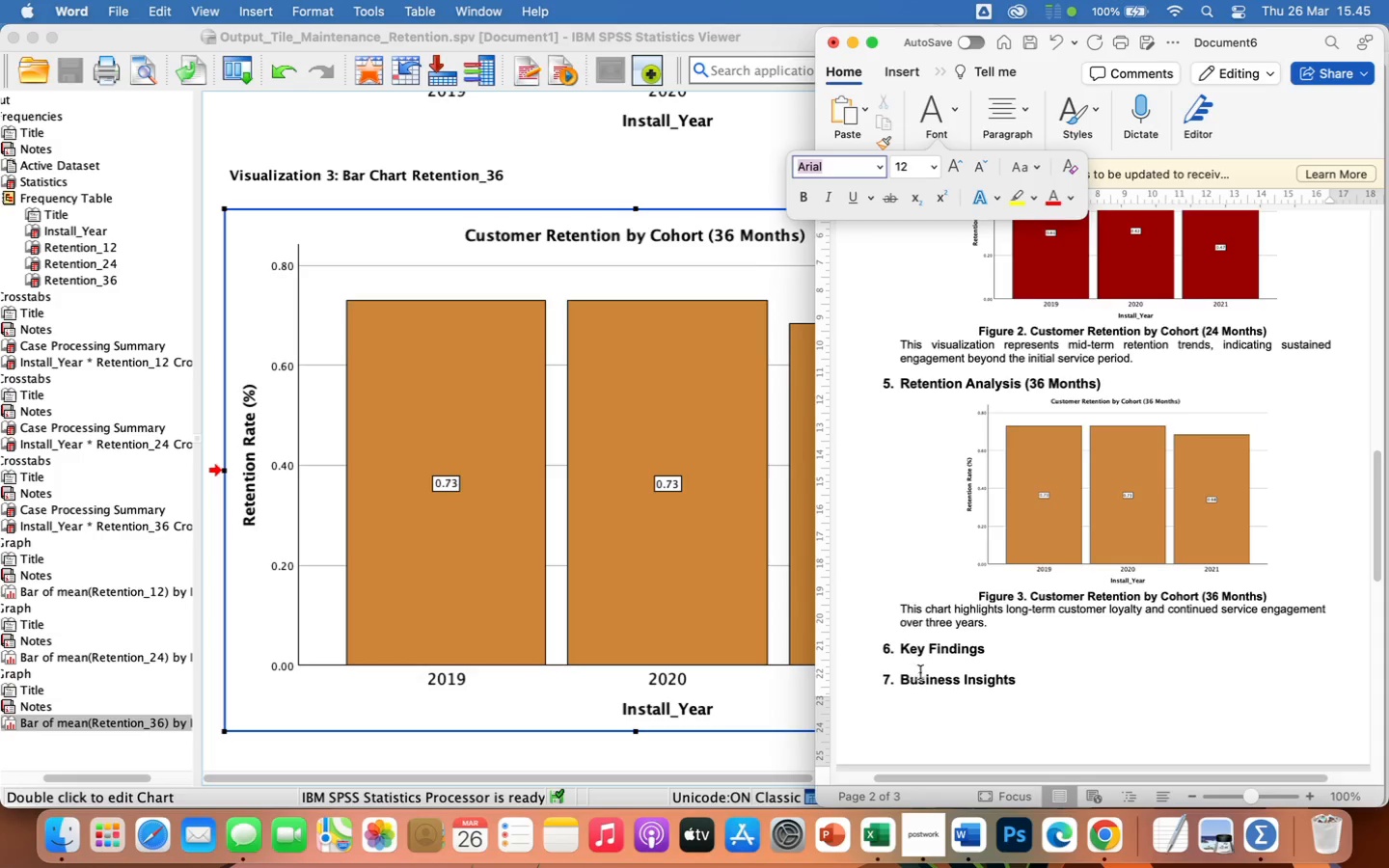 
left_click([924, 659])
 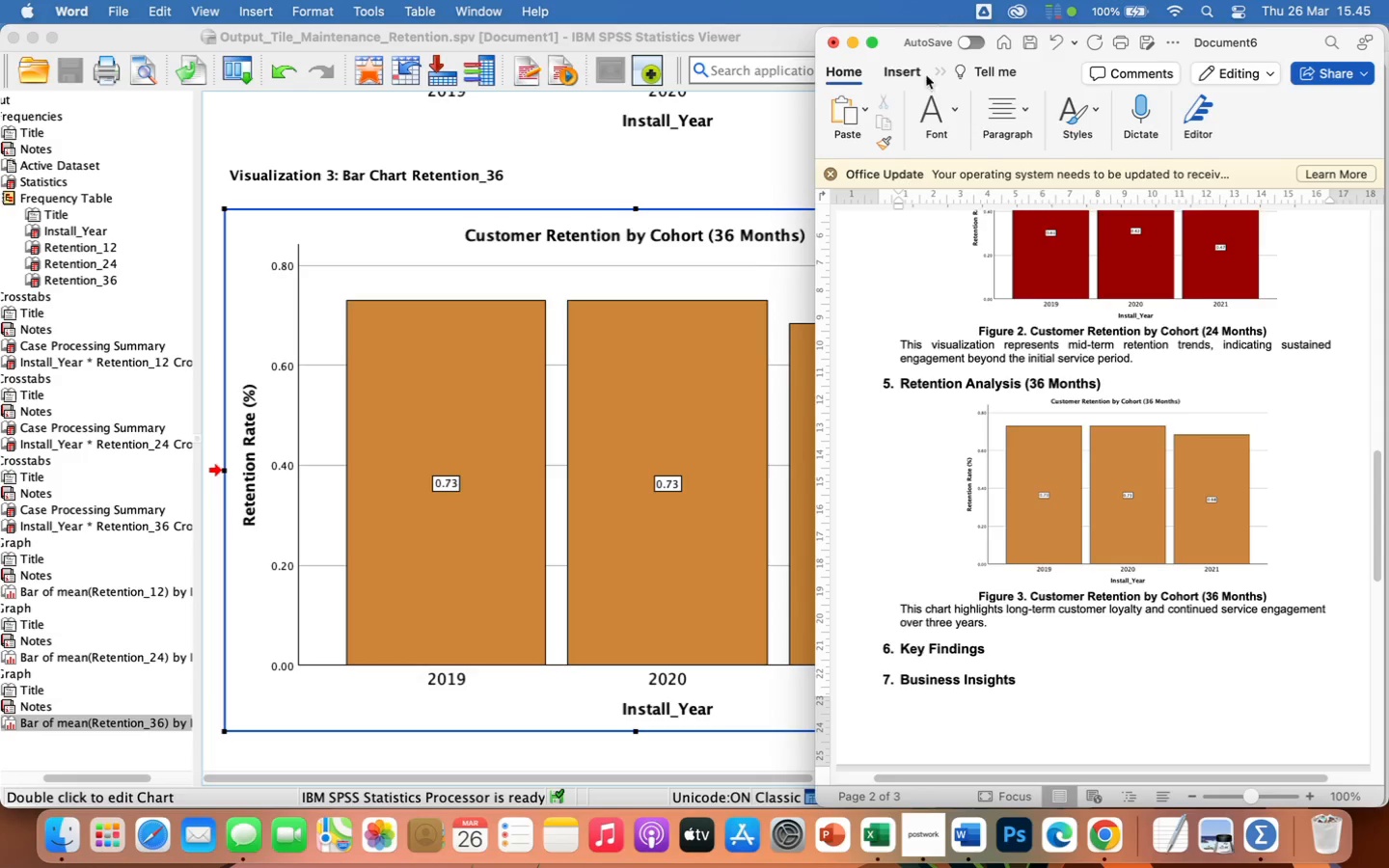 
left_click([936, 92])
 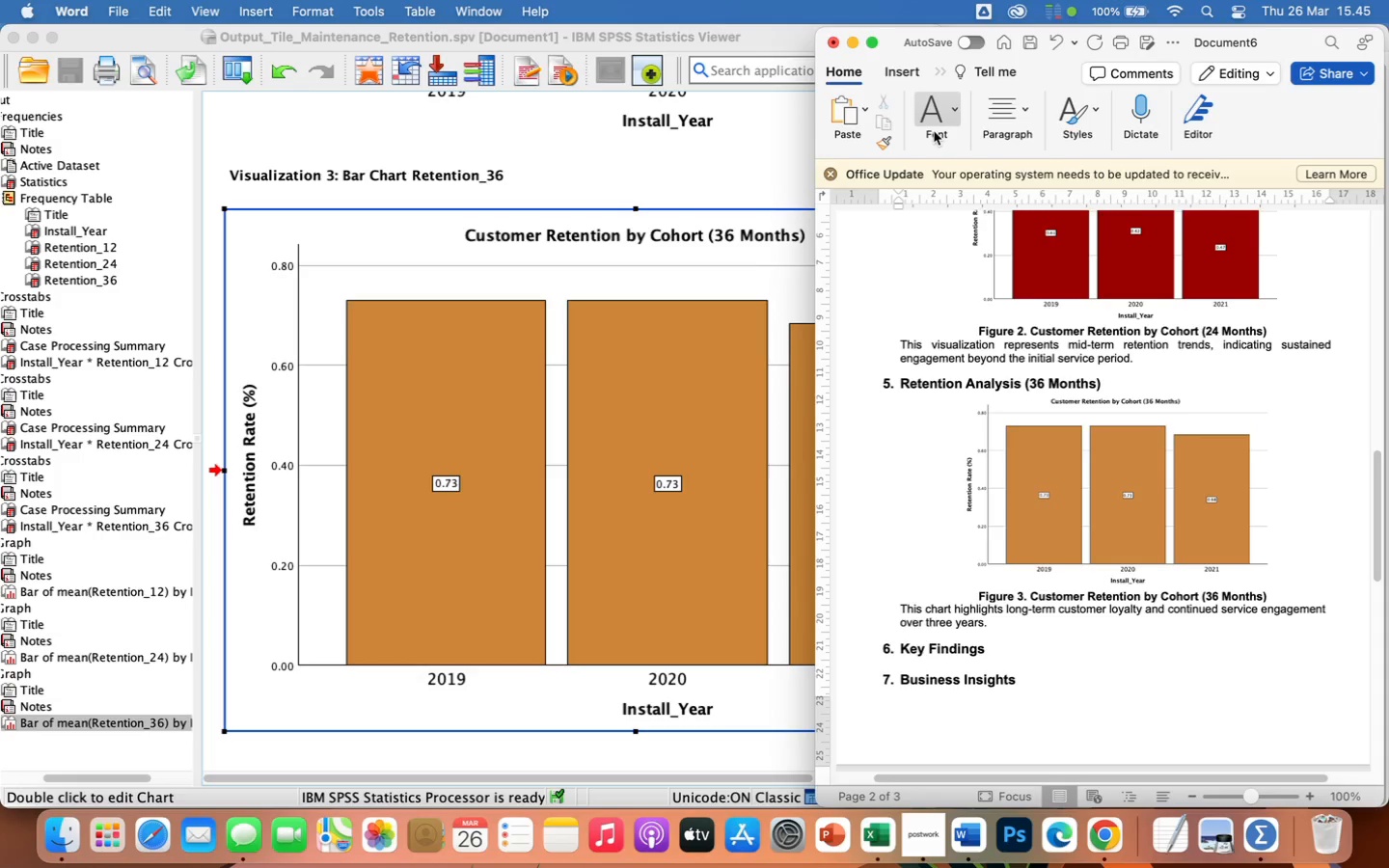 
left_click([934, 131])
 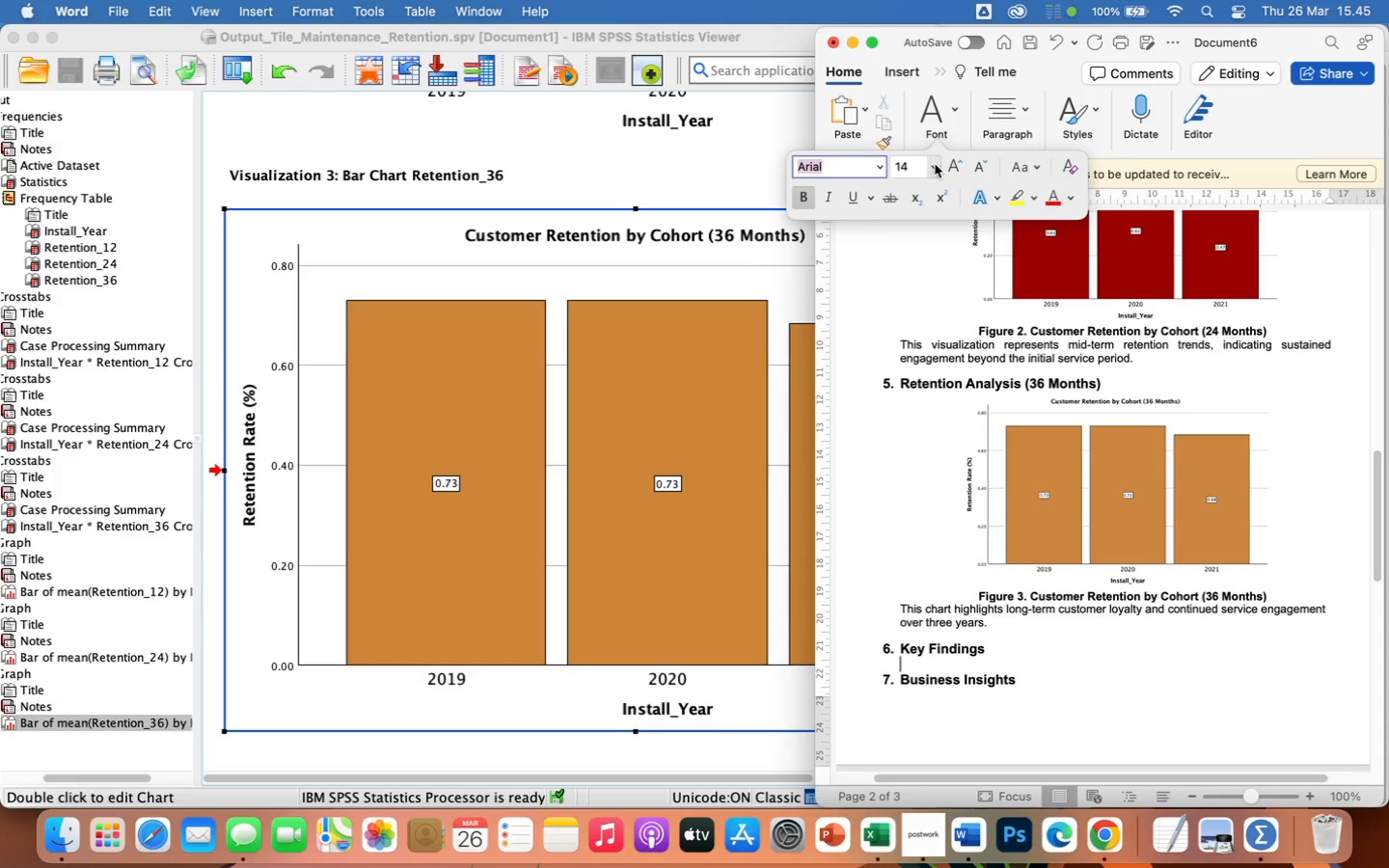 
left_click([935, 165])
 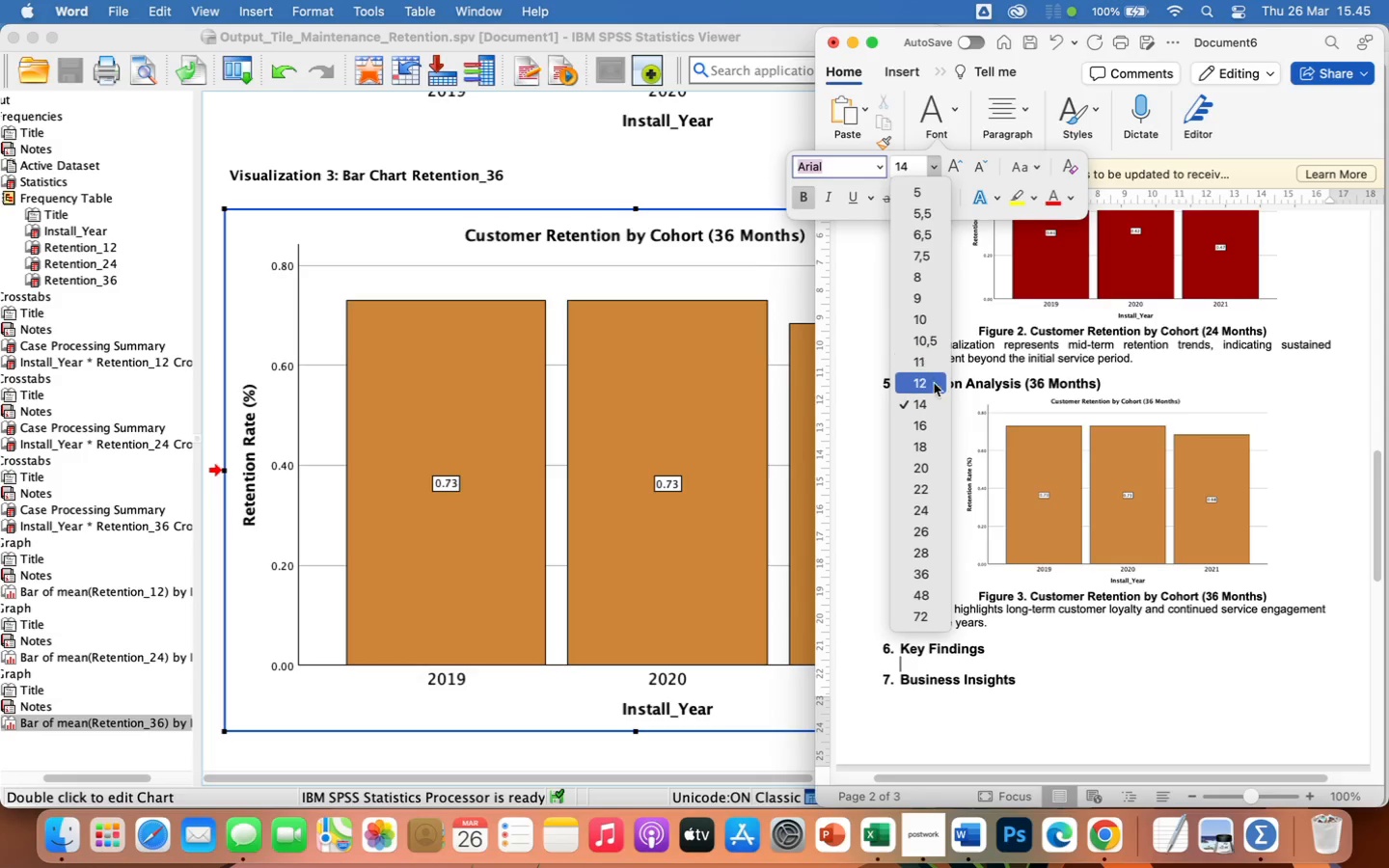 
left_click([934, 386])
 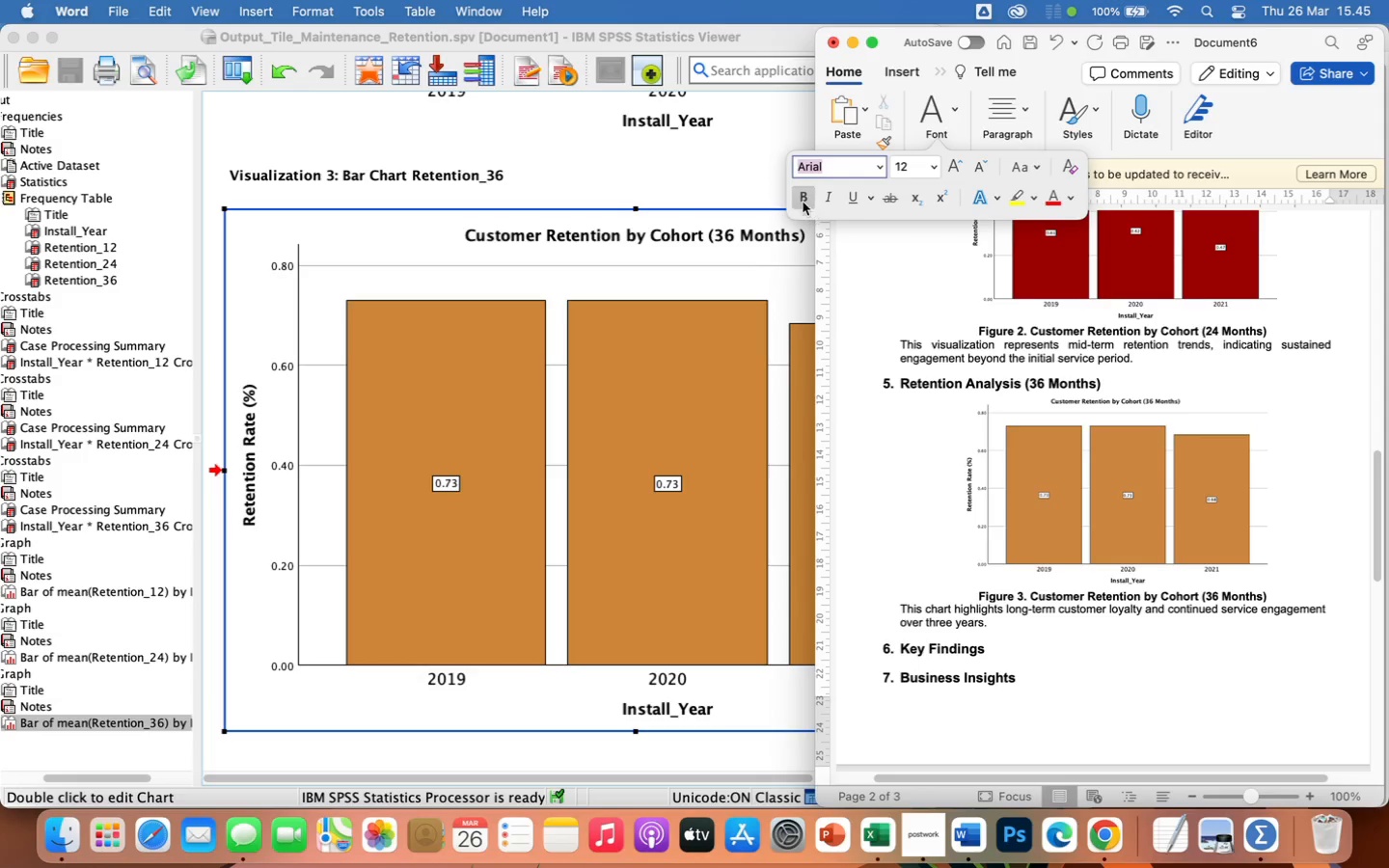 
left_click([803, 198])
 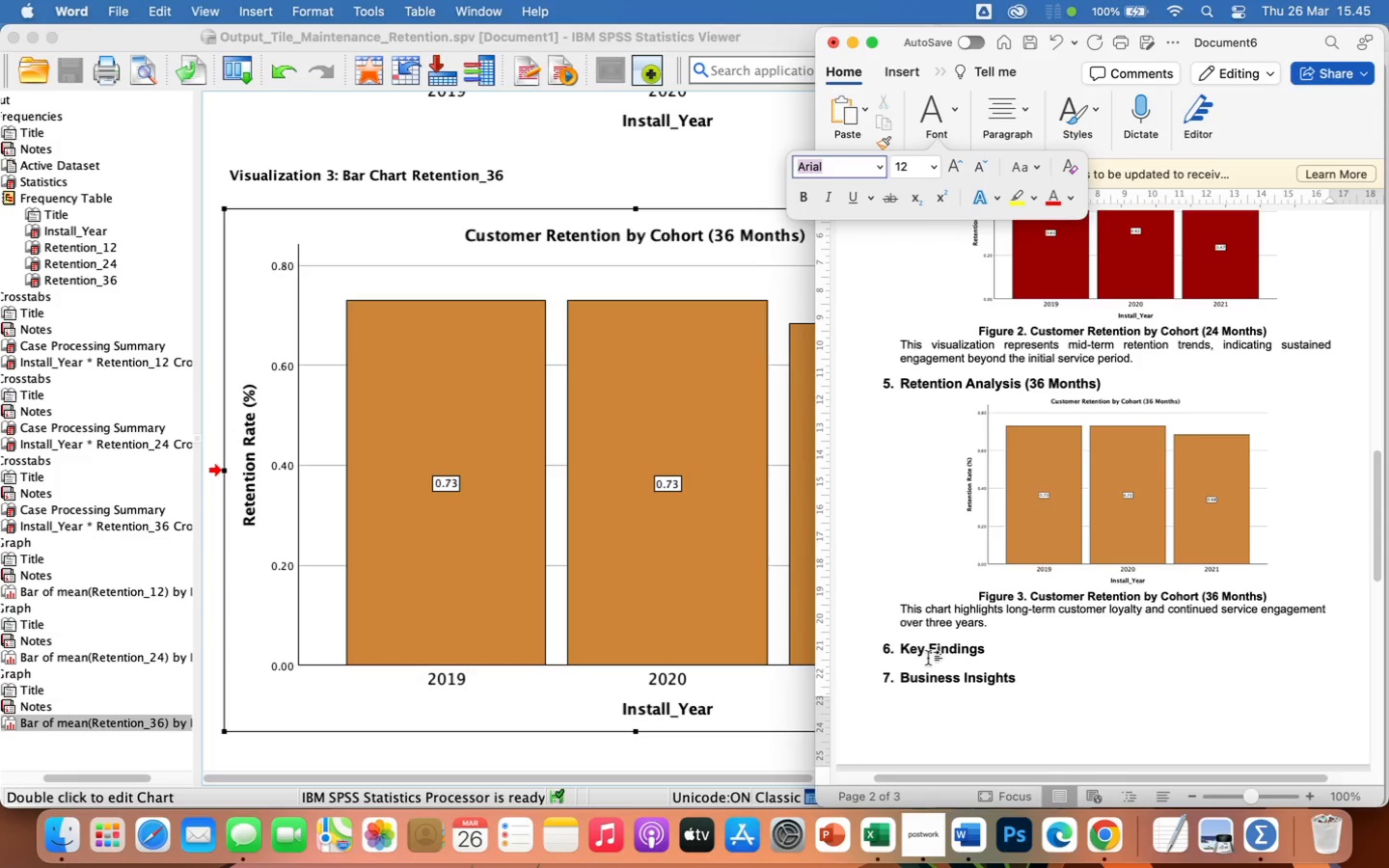 
left_click([920, 661])
 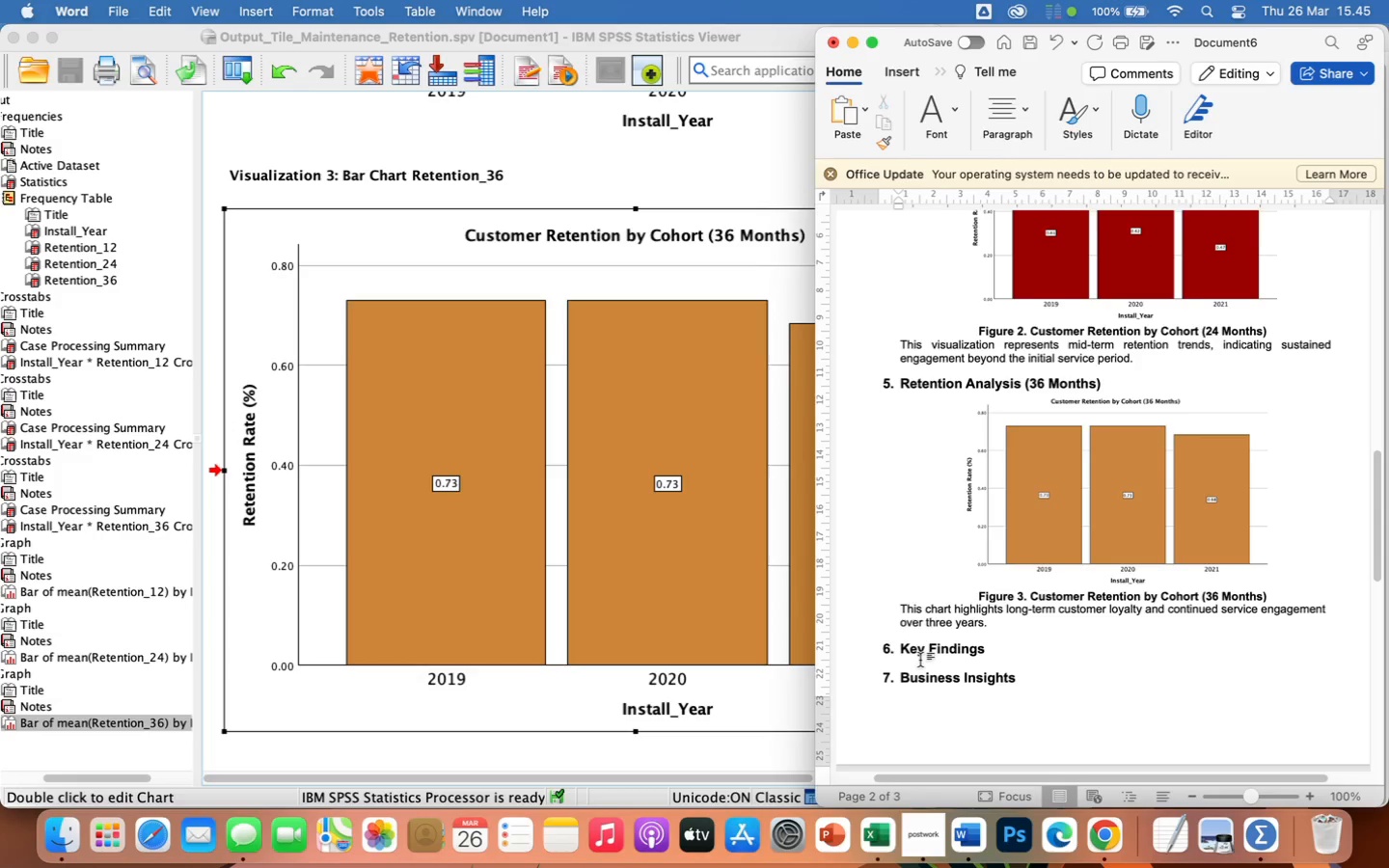 
type(Retention trends vary significant)
 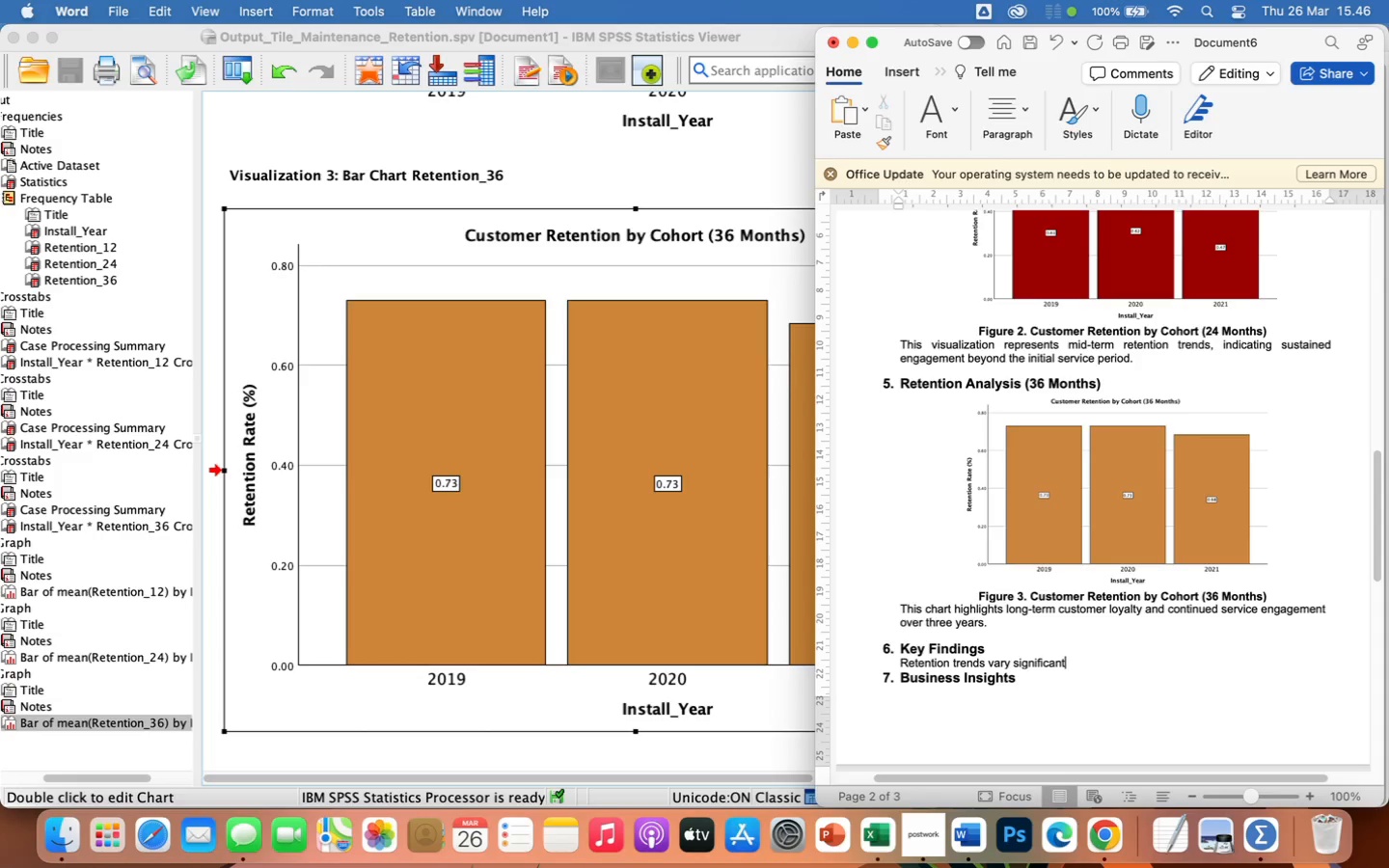 
wait(6.58)
 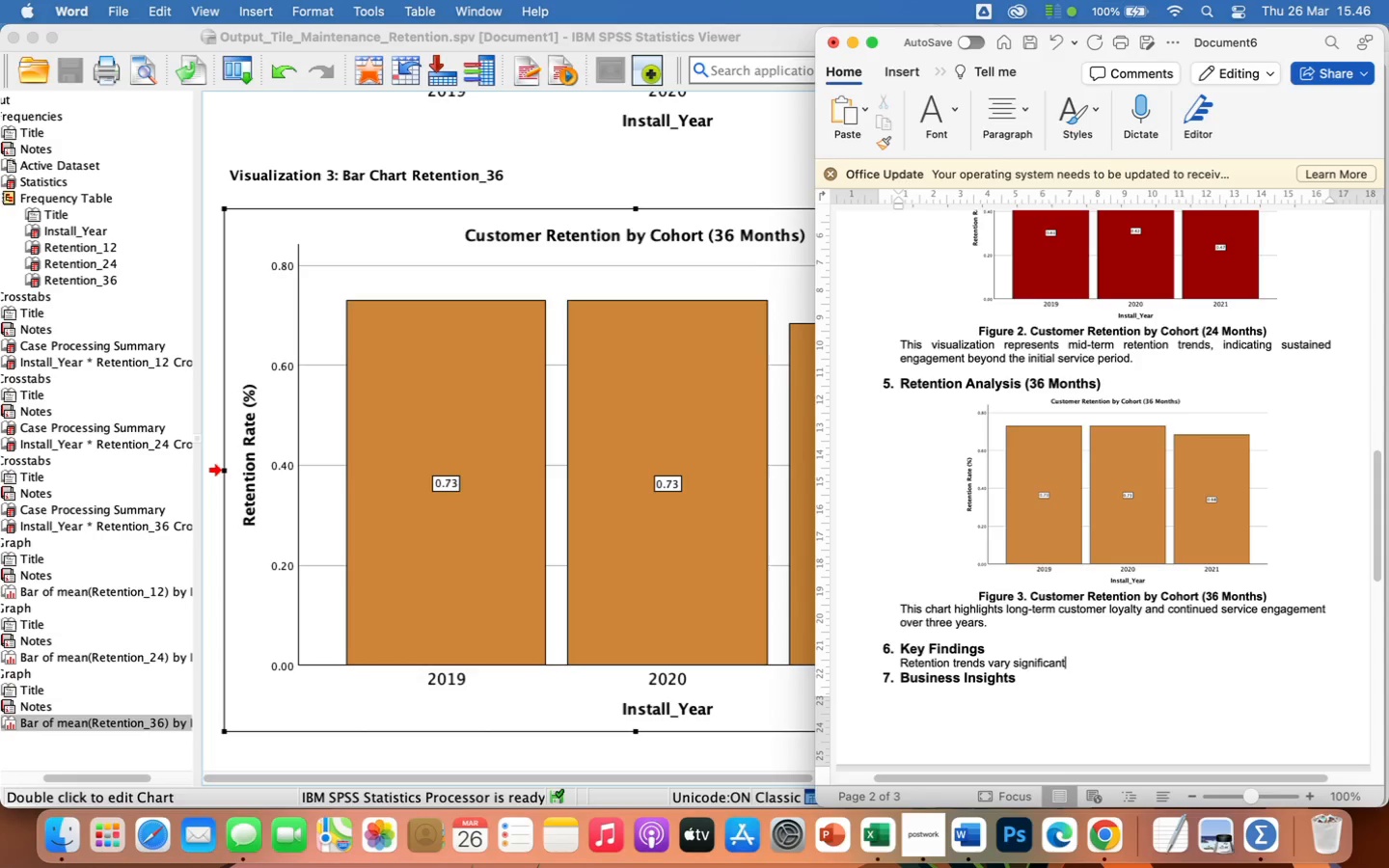 
type(ly across cohorts, indicating differences in customer engagement and loyal)
 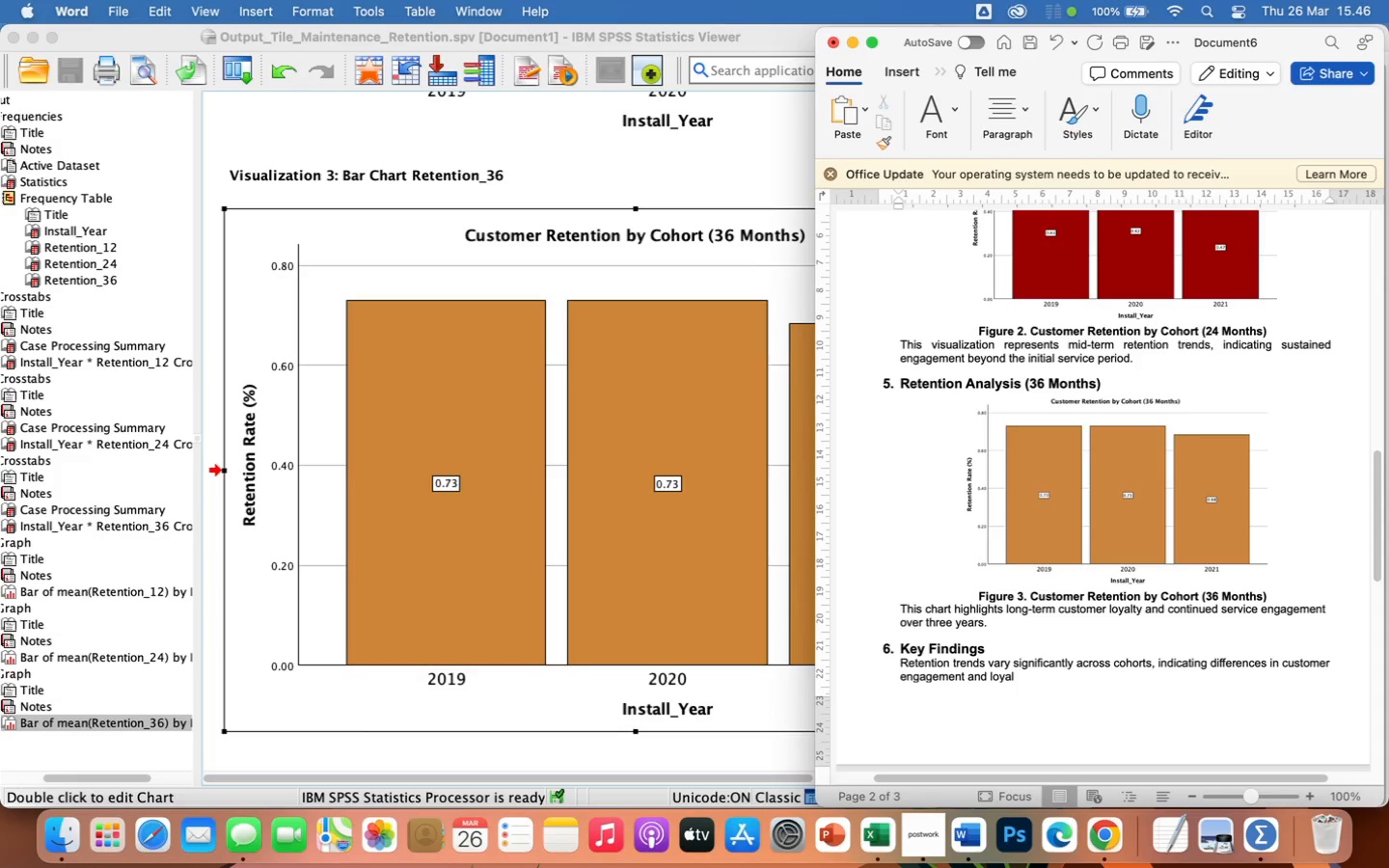 
type(ty over time.)
 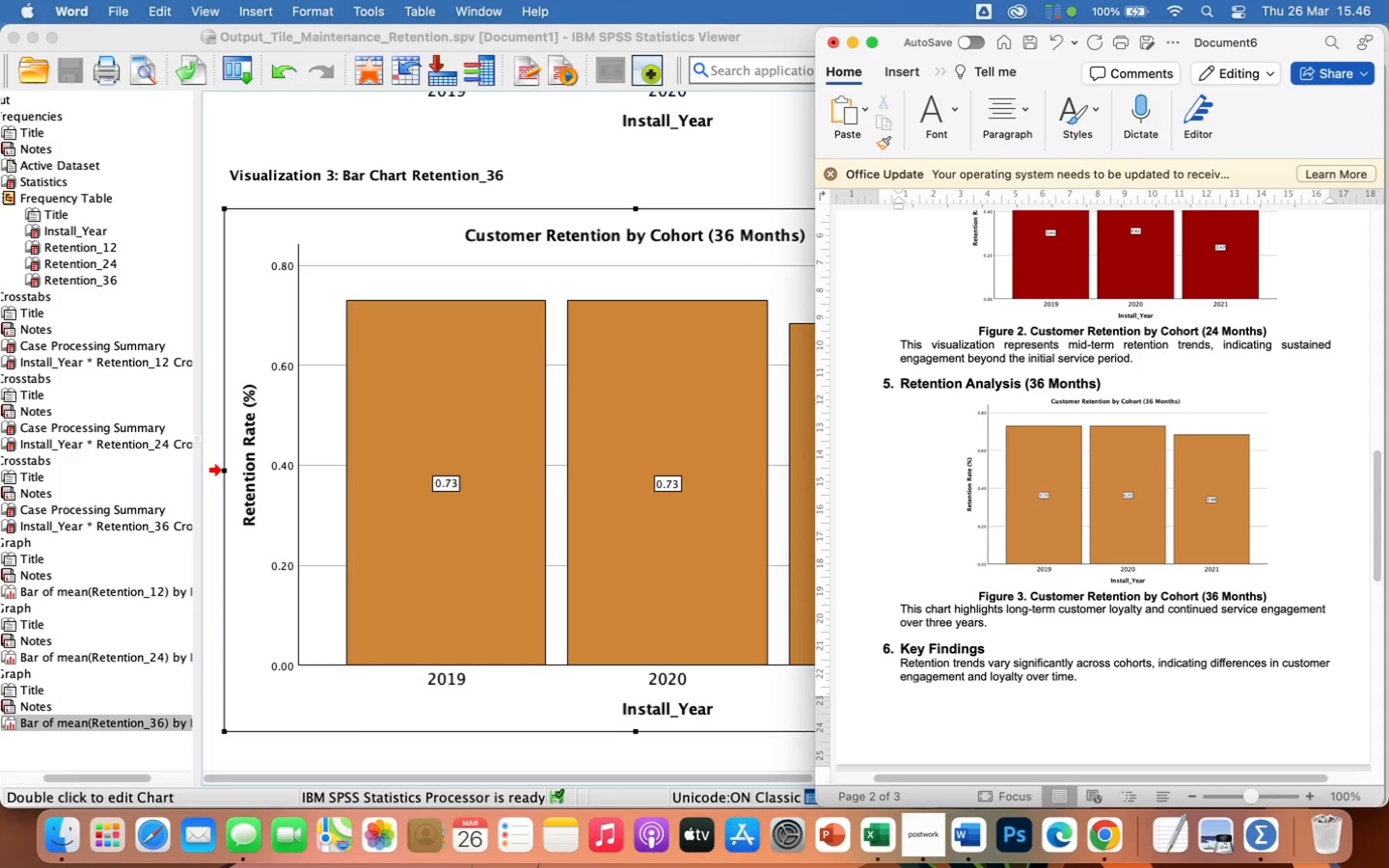 
key(Enter)
 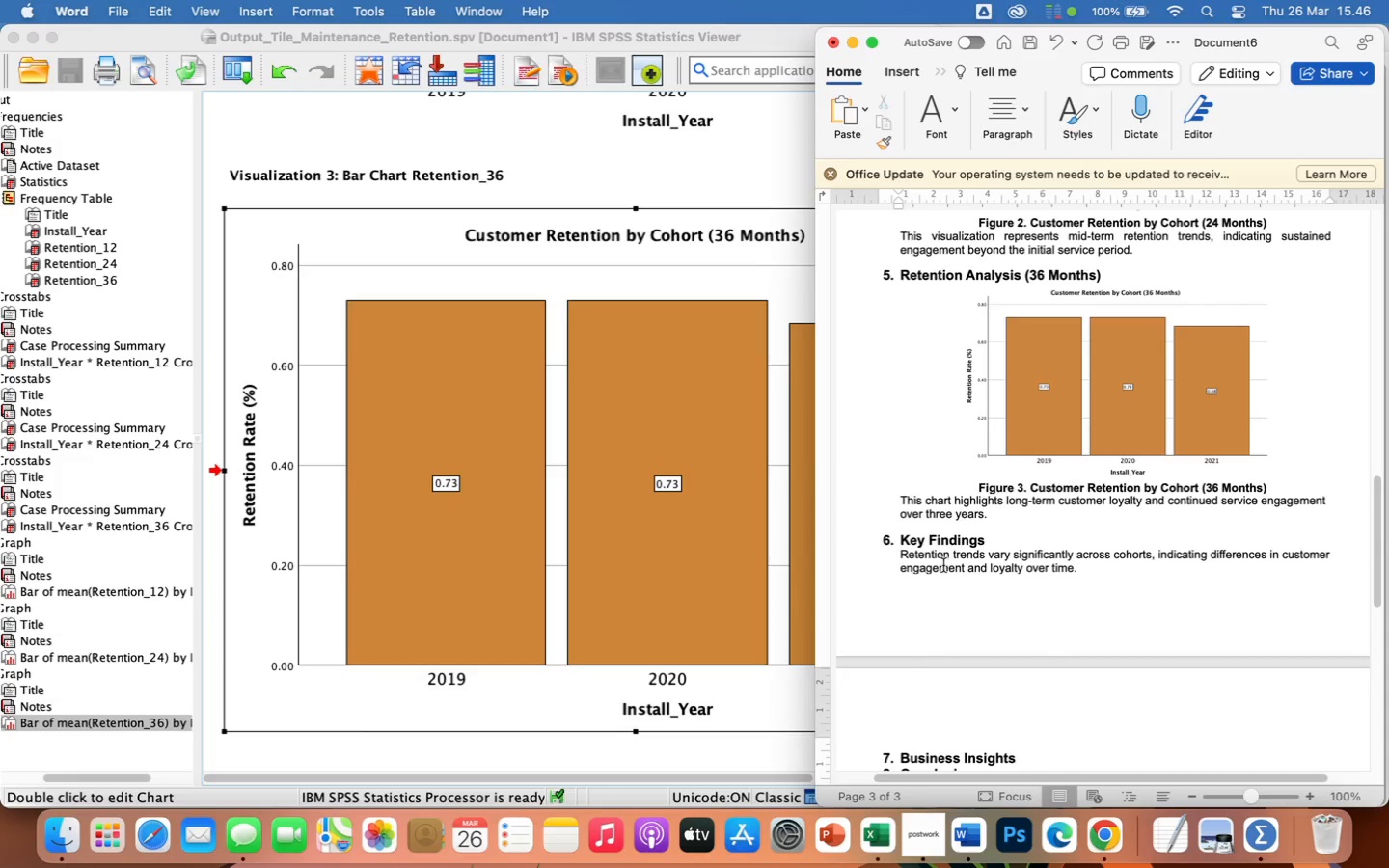 
left_click([1008, 100])
 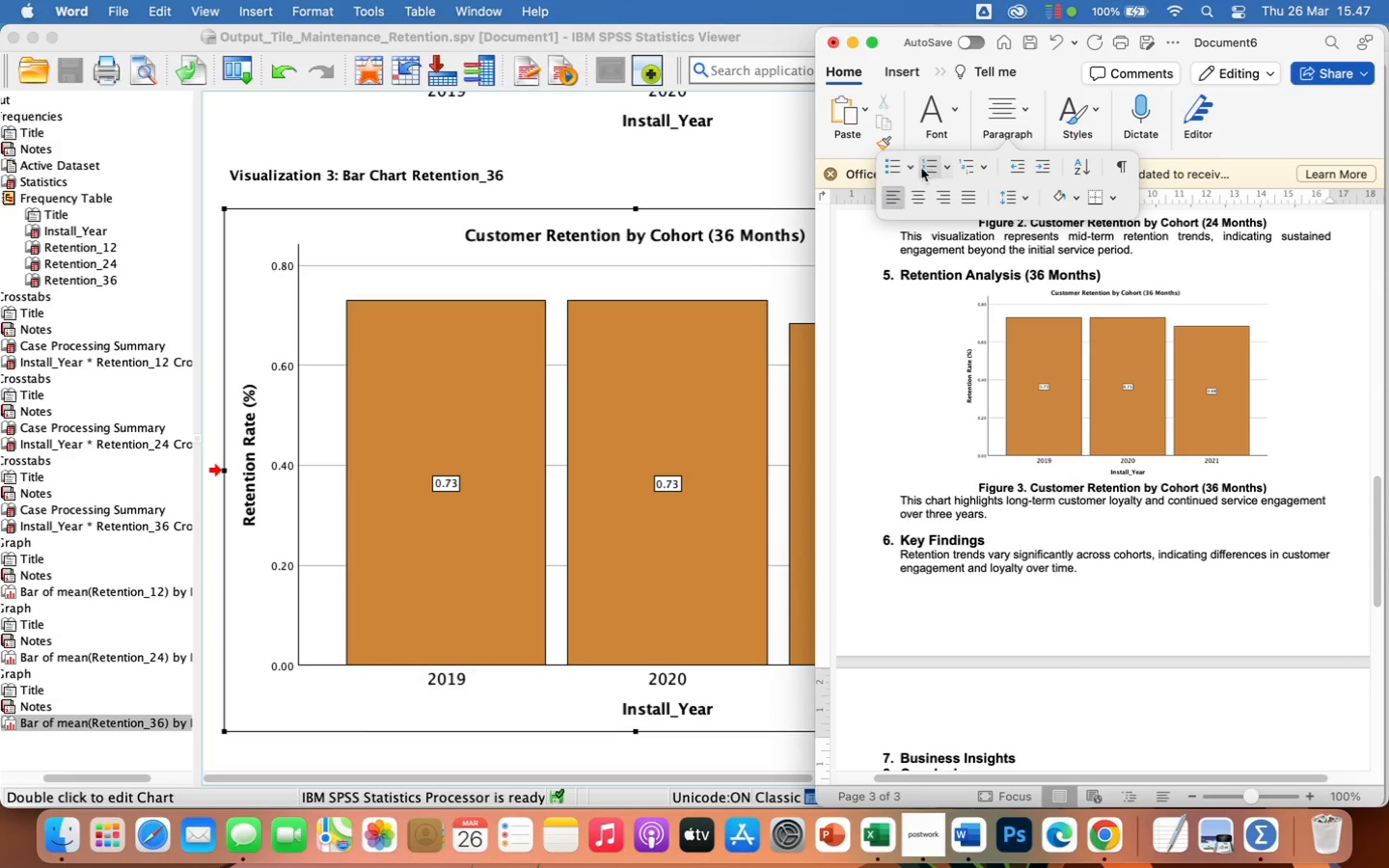 
left_click([892, 162])
 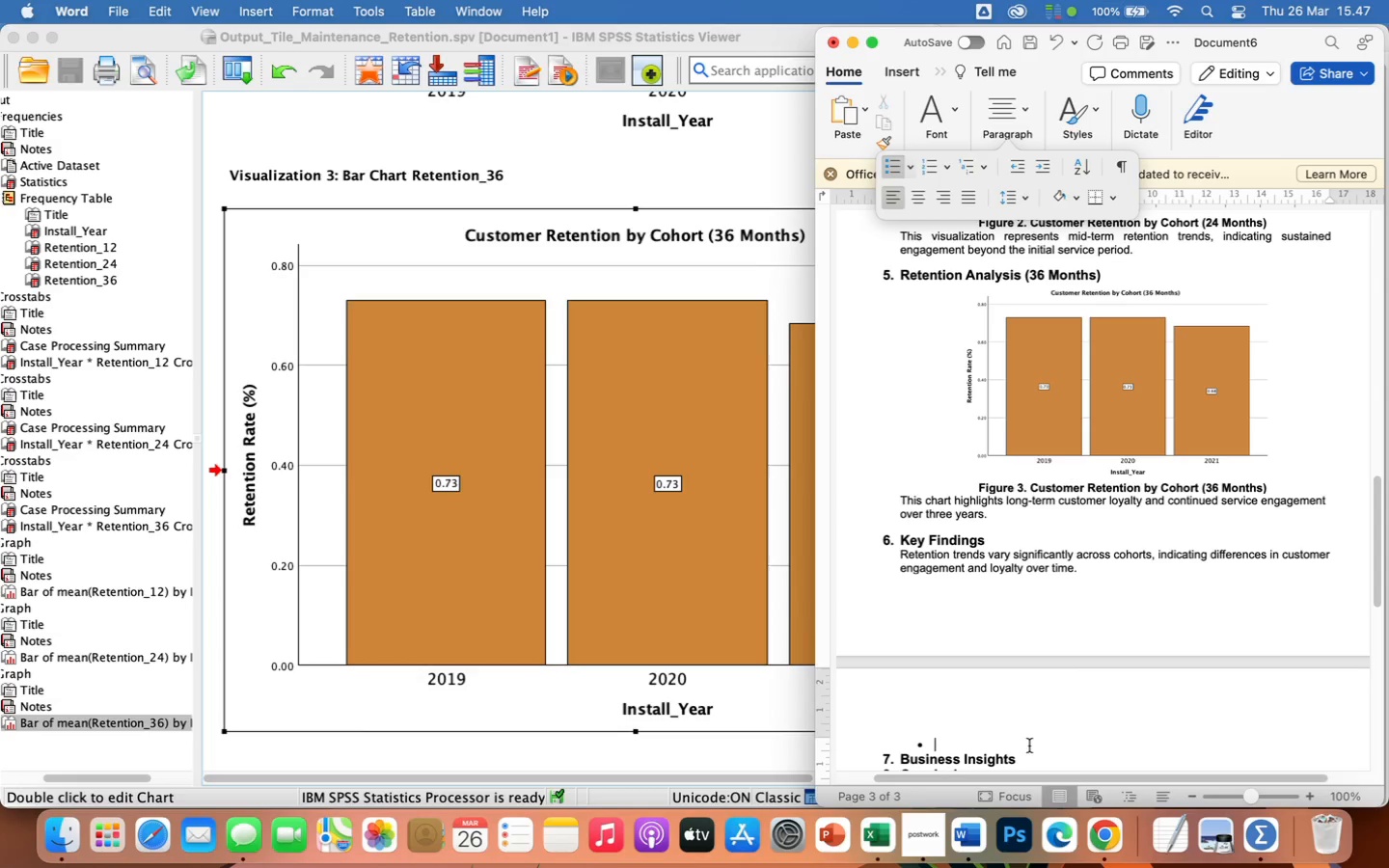 
left_click([1028, 742])
 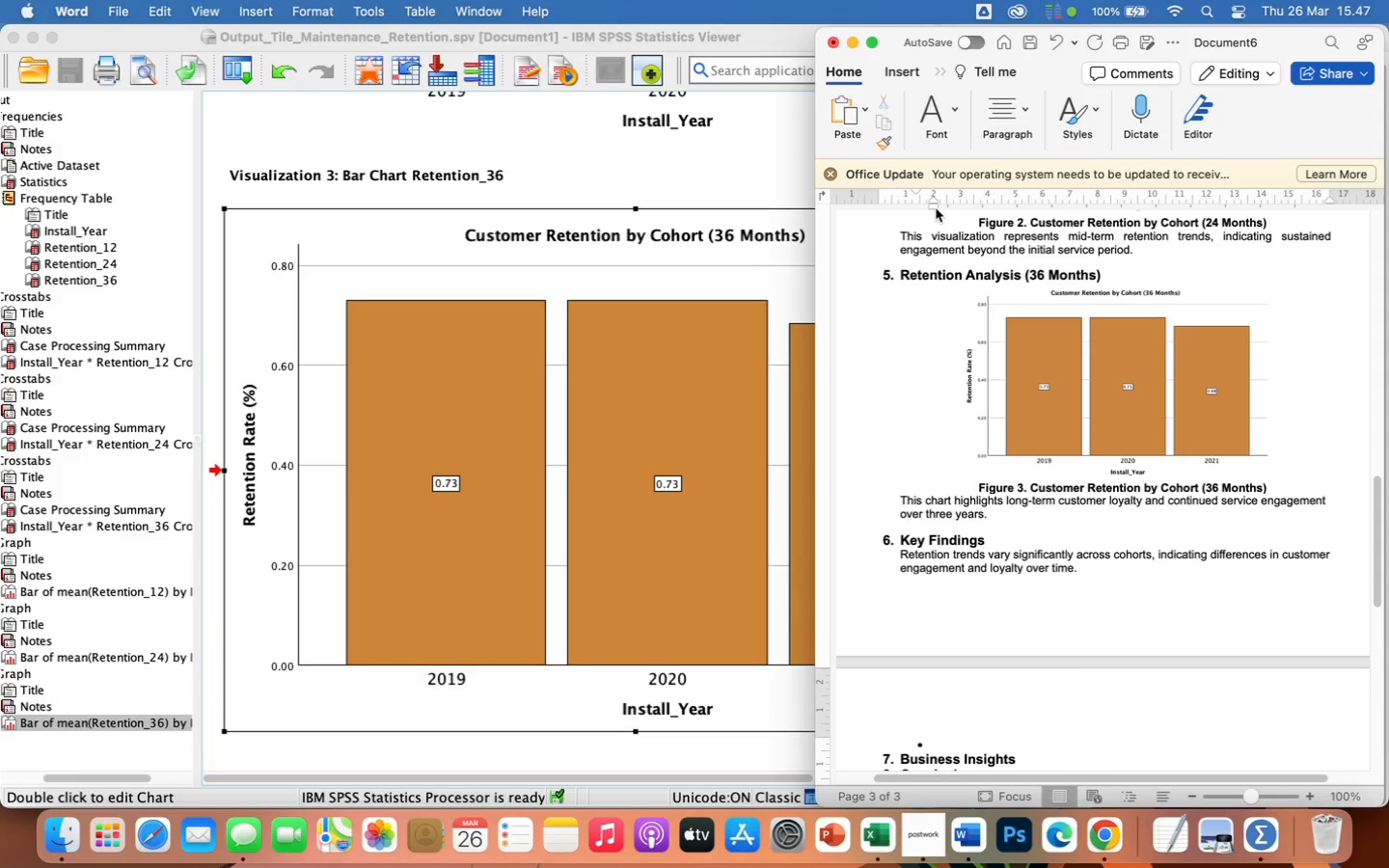 
scroll: coordinate [961, 319], scroll_direction: up, amount: 148.0
 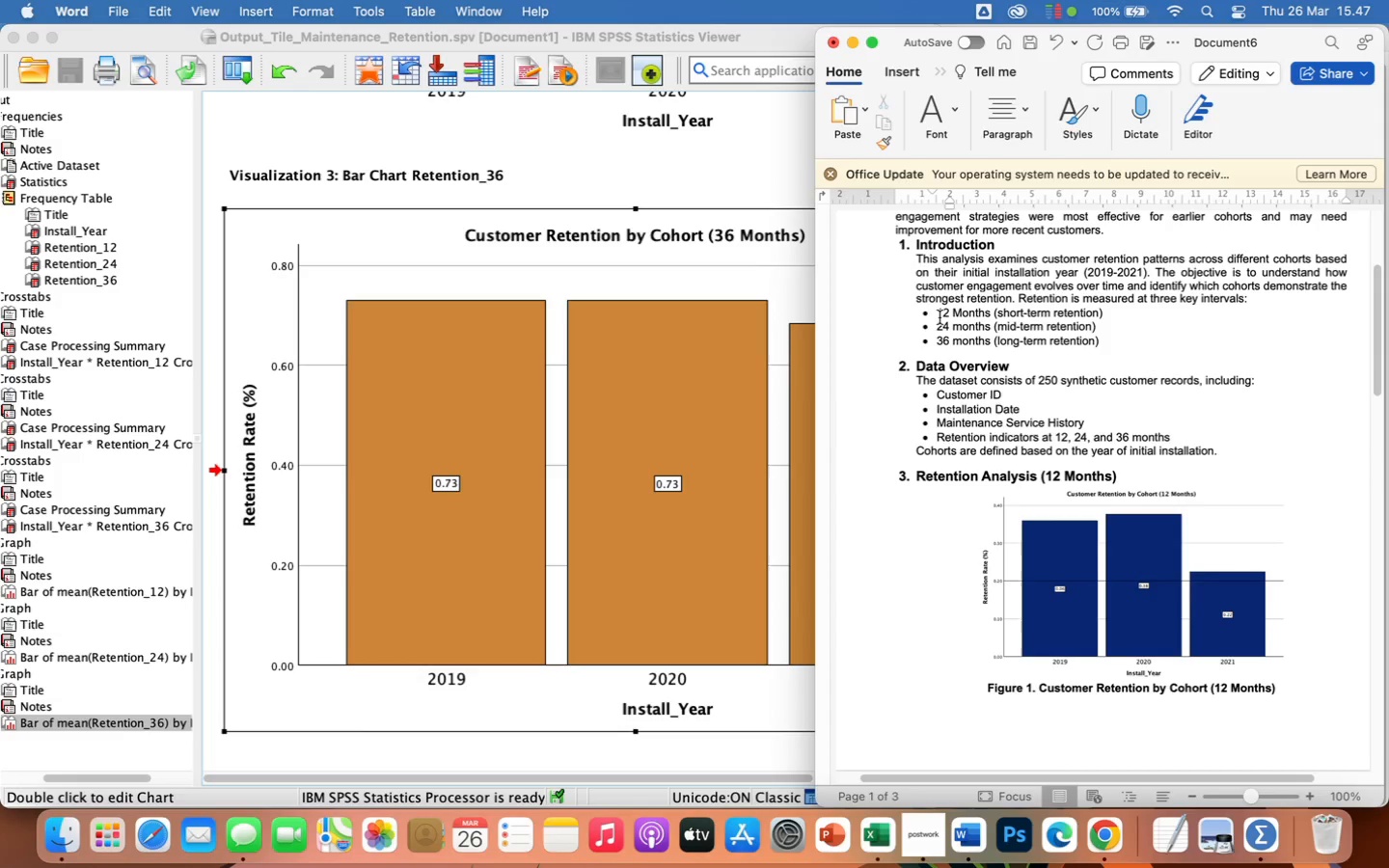 
left_click([937, 316])
 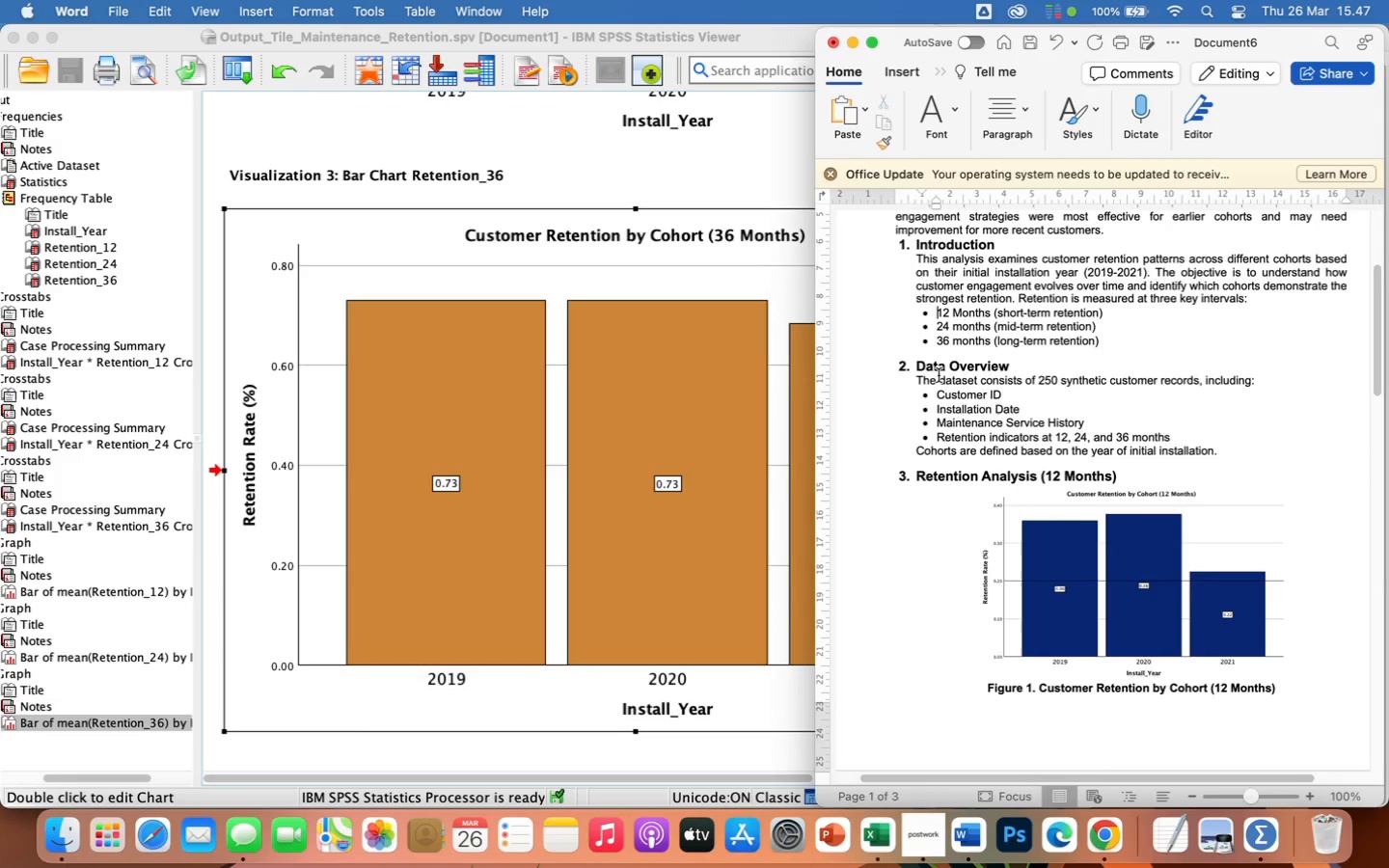 
scroll: coordinate [1001, 608], scroll_direction: down, amount: 132.0
 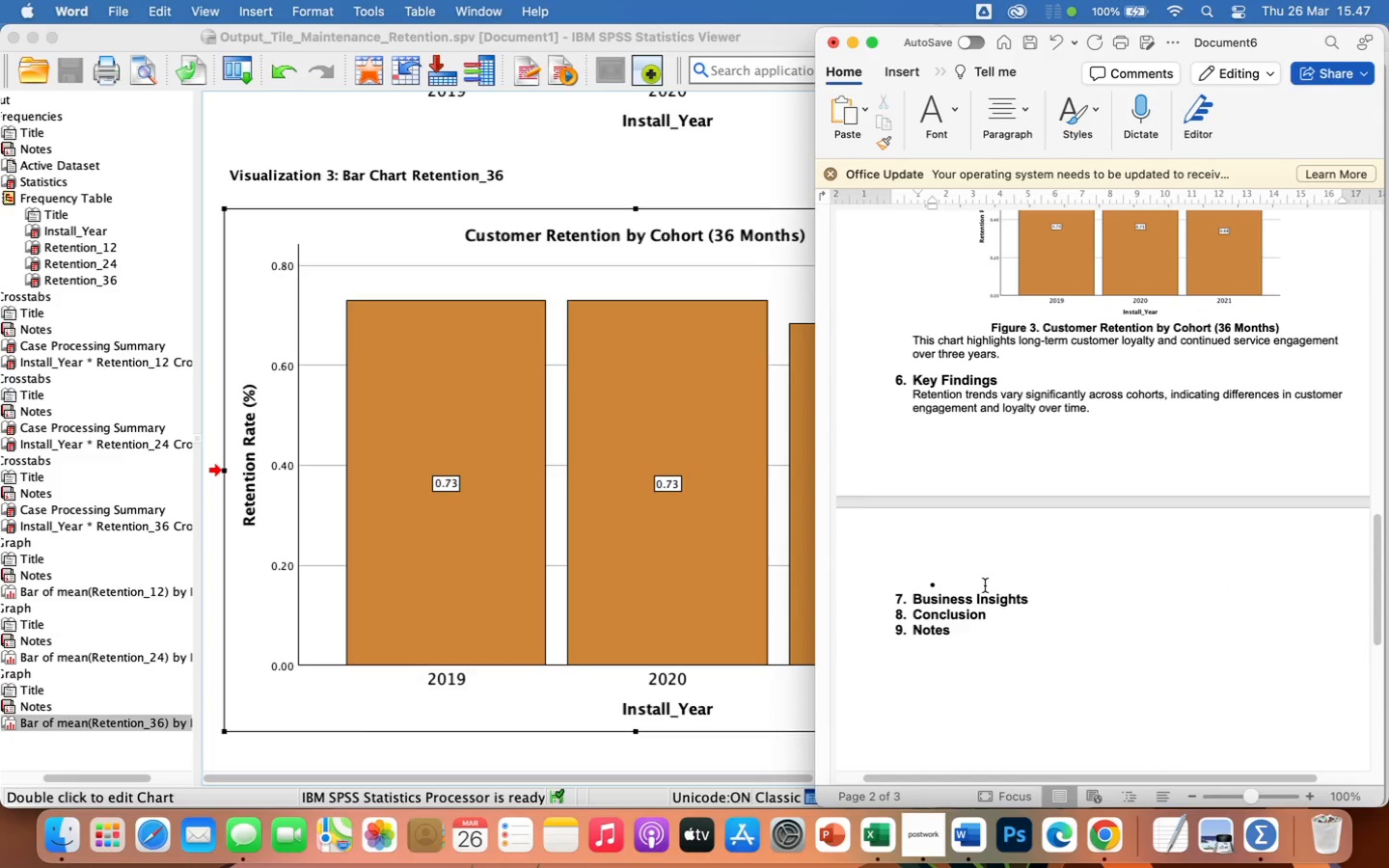 
left_click([985, 585])
 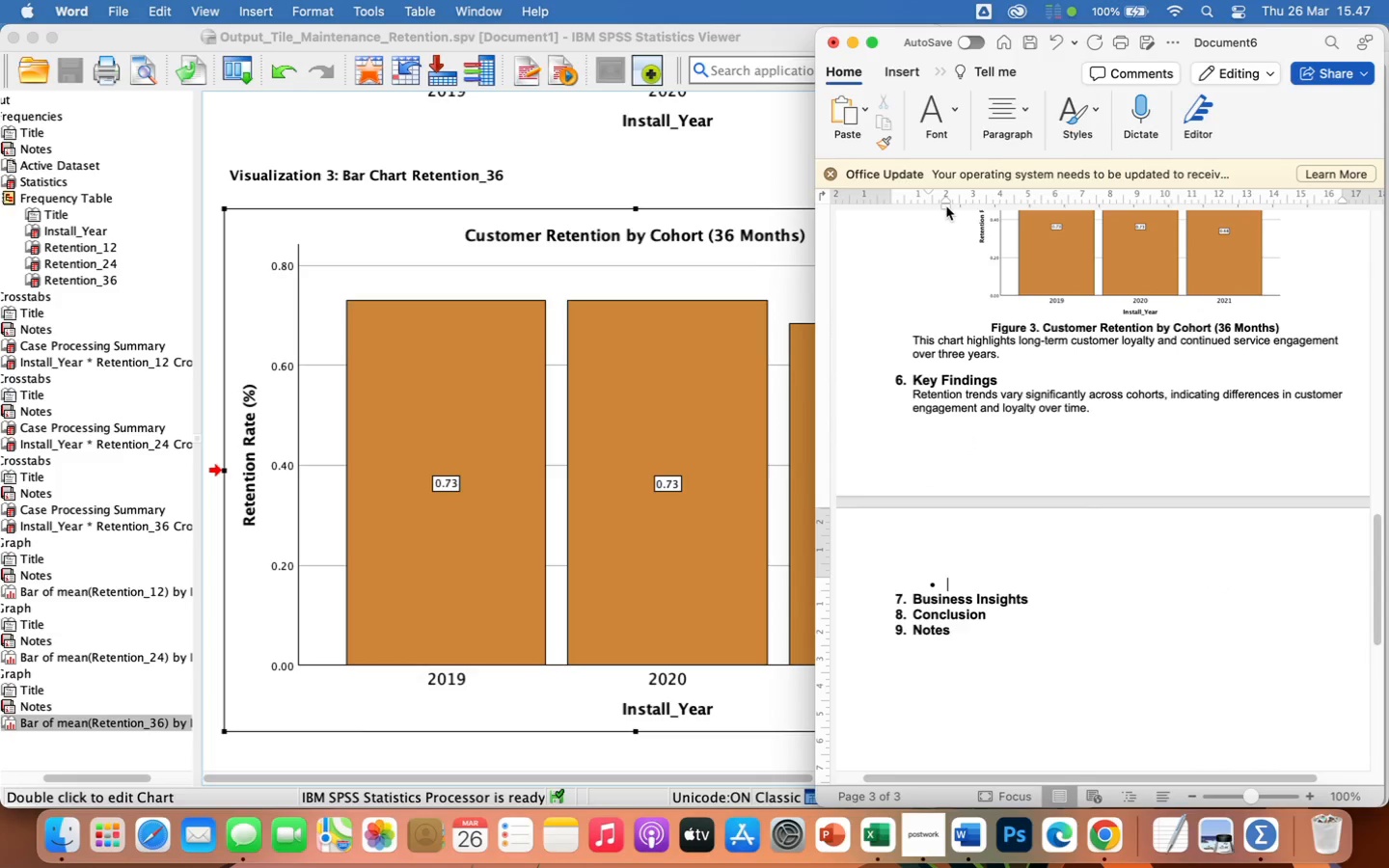 
left_click_drag(start_coordinate=[946, 206], to_coordinate=[932, 211])
 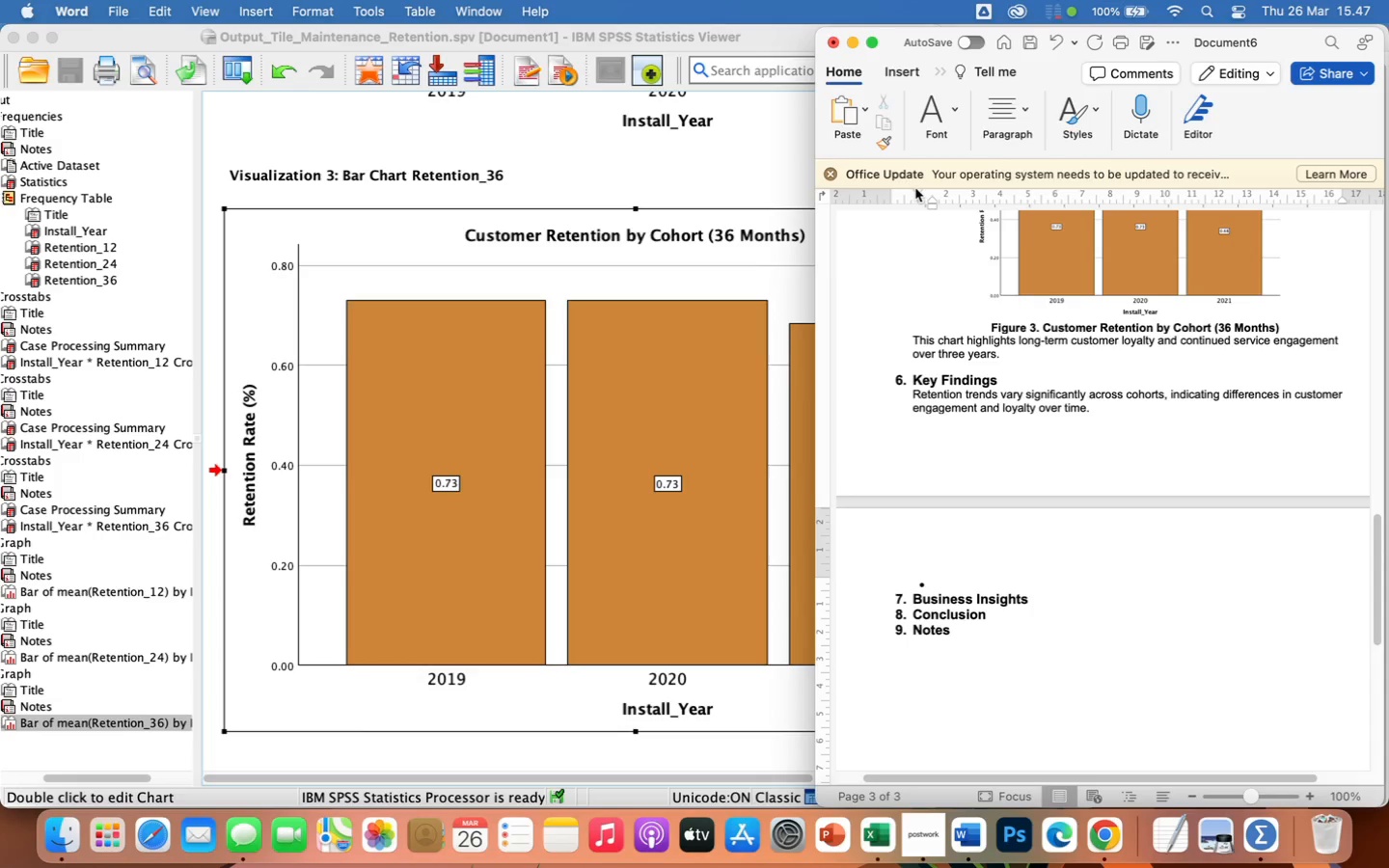 
wait(25.55)
 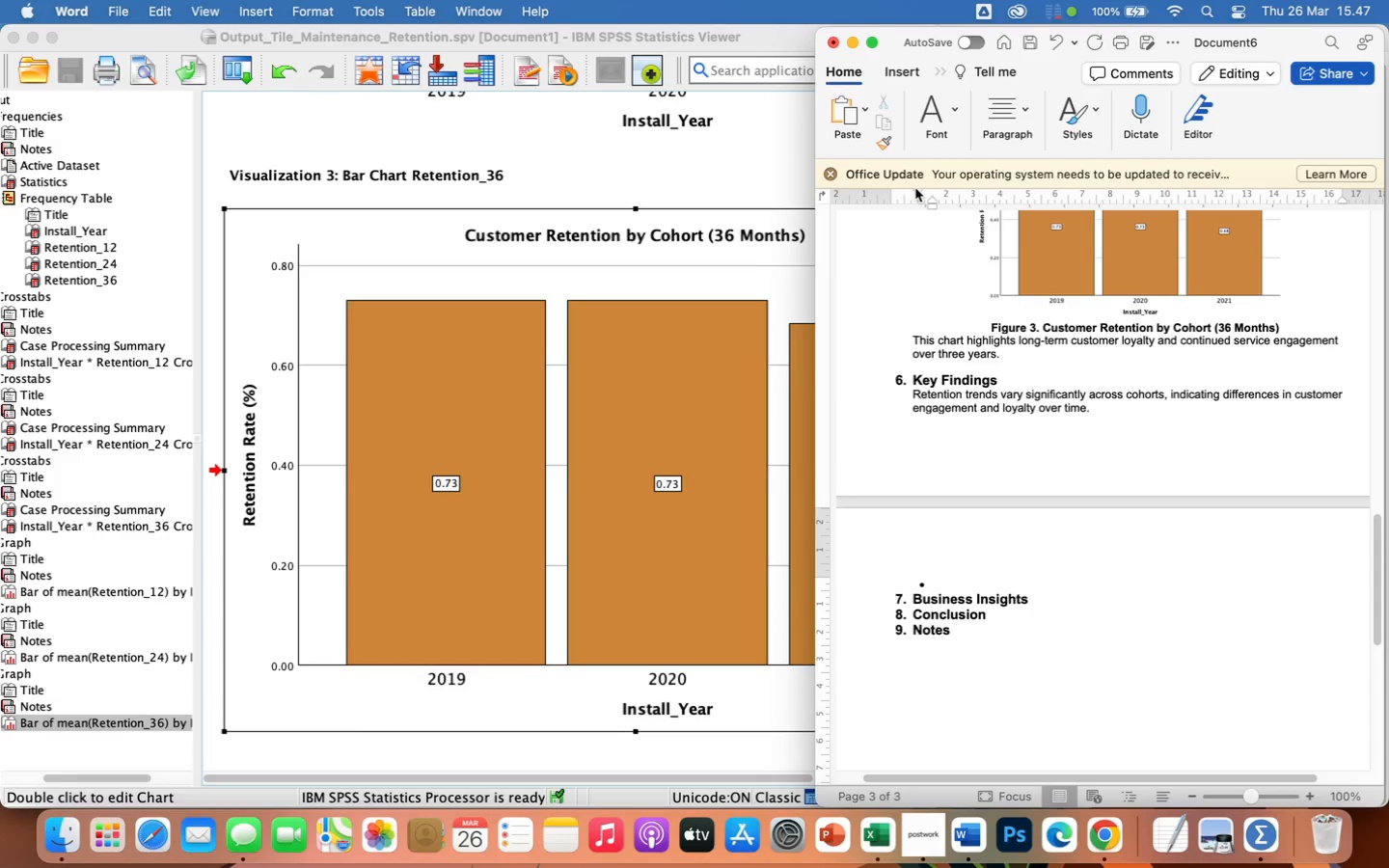 
type(the 2020 cohort shows the strongest early retention at 12 and 24 months)
 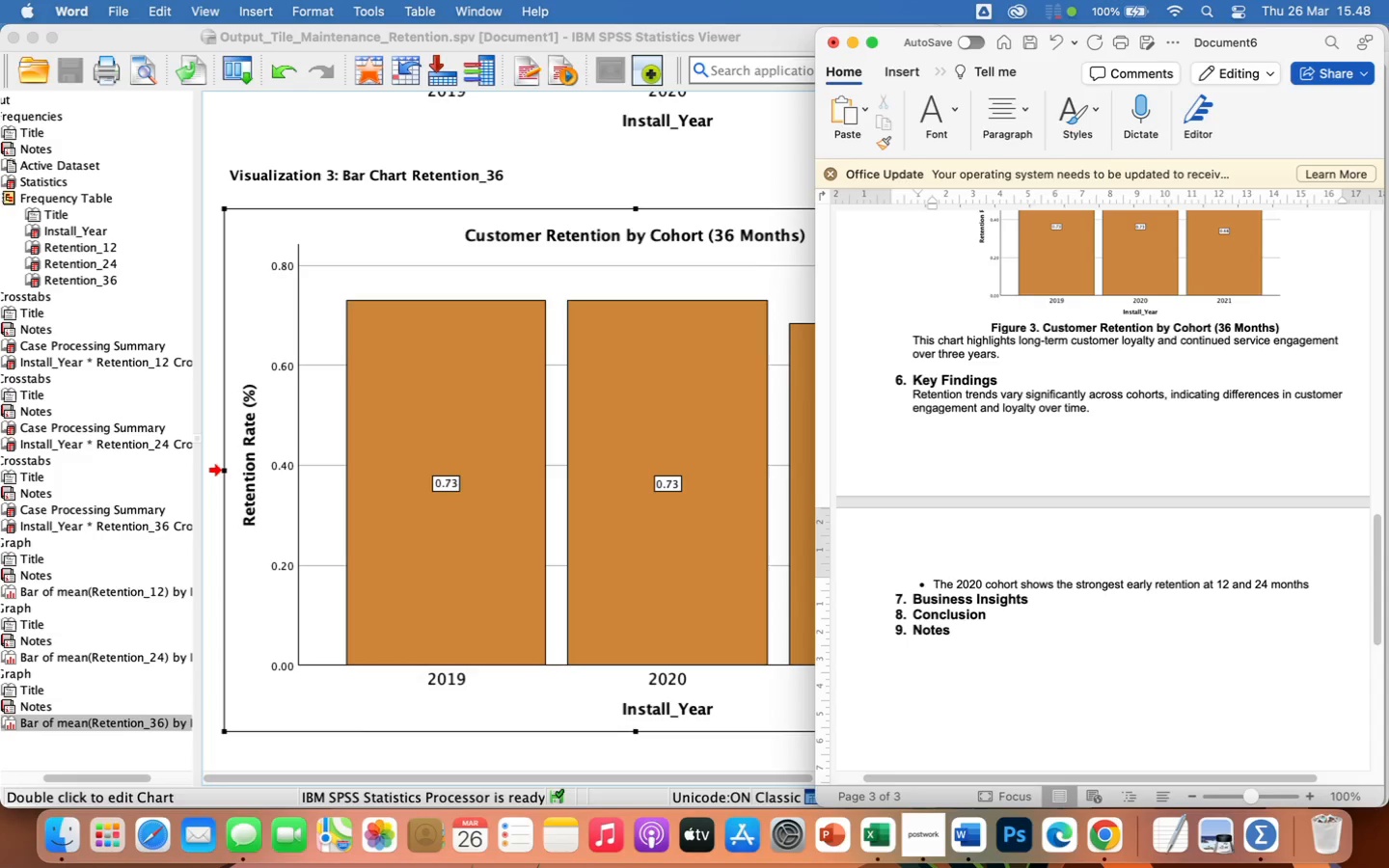 
key(Period)
 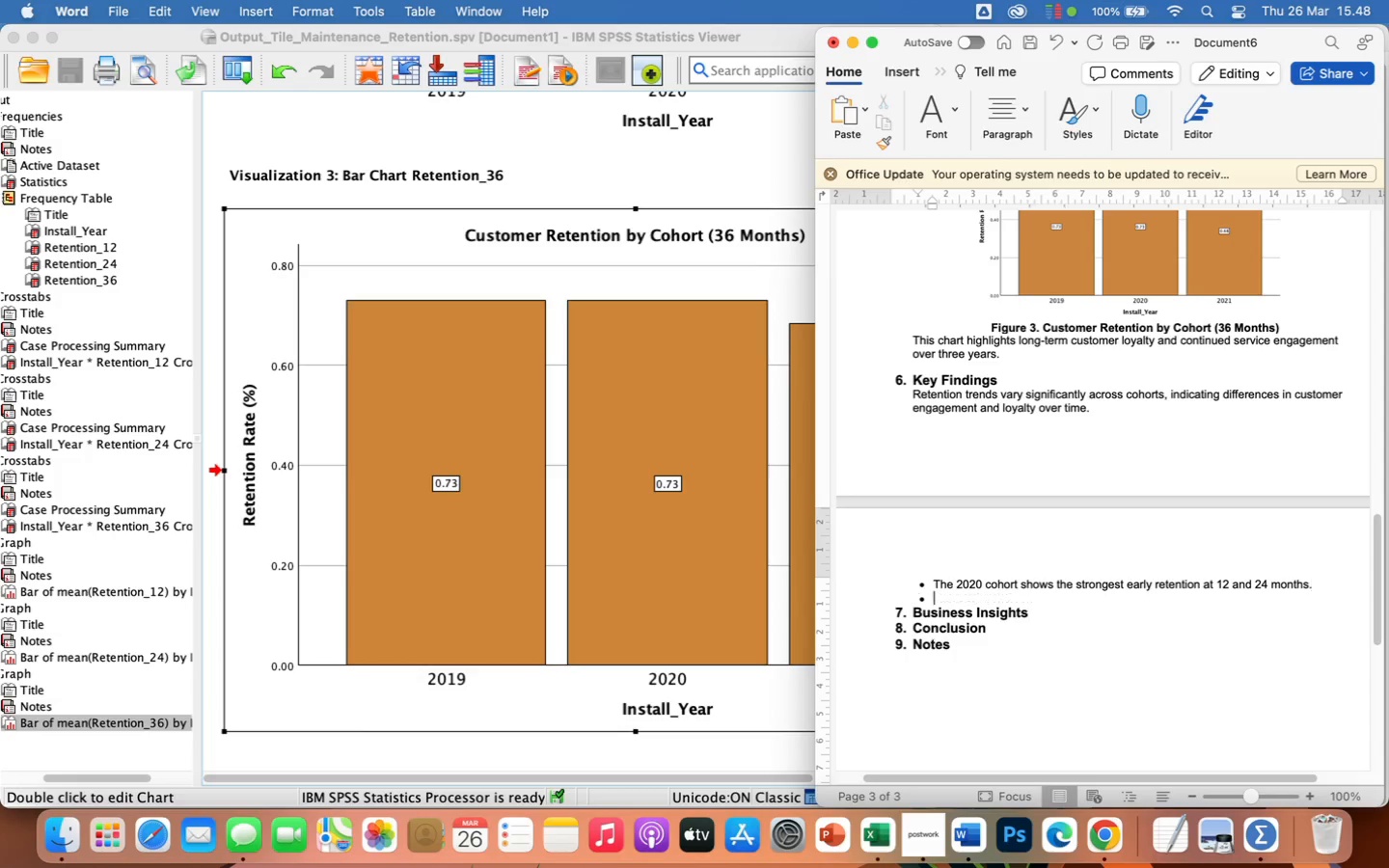 
key(Enter)
 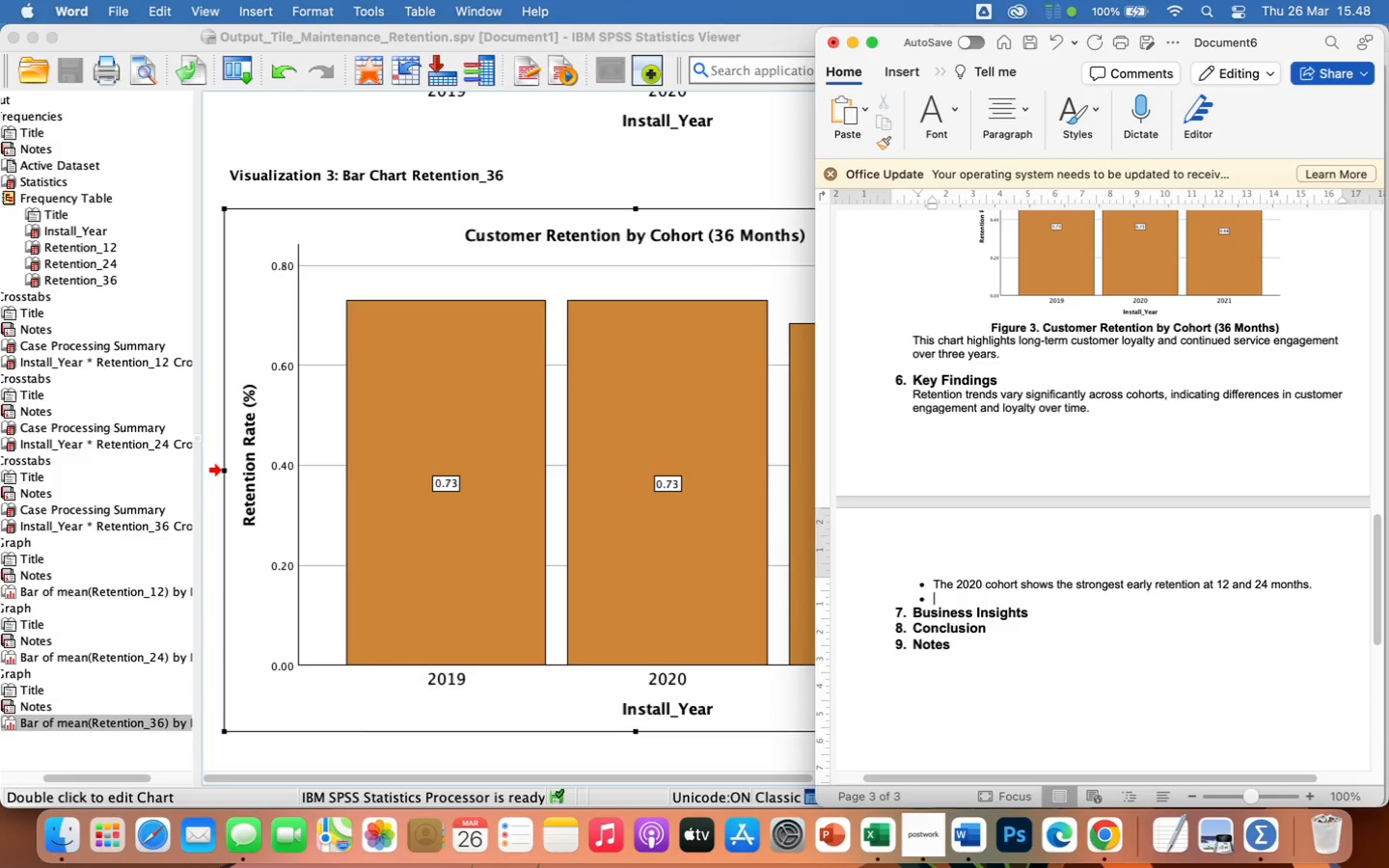 
type(The 2019 cohort demonstrates)
 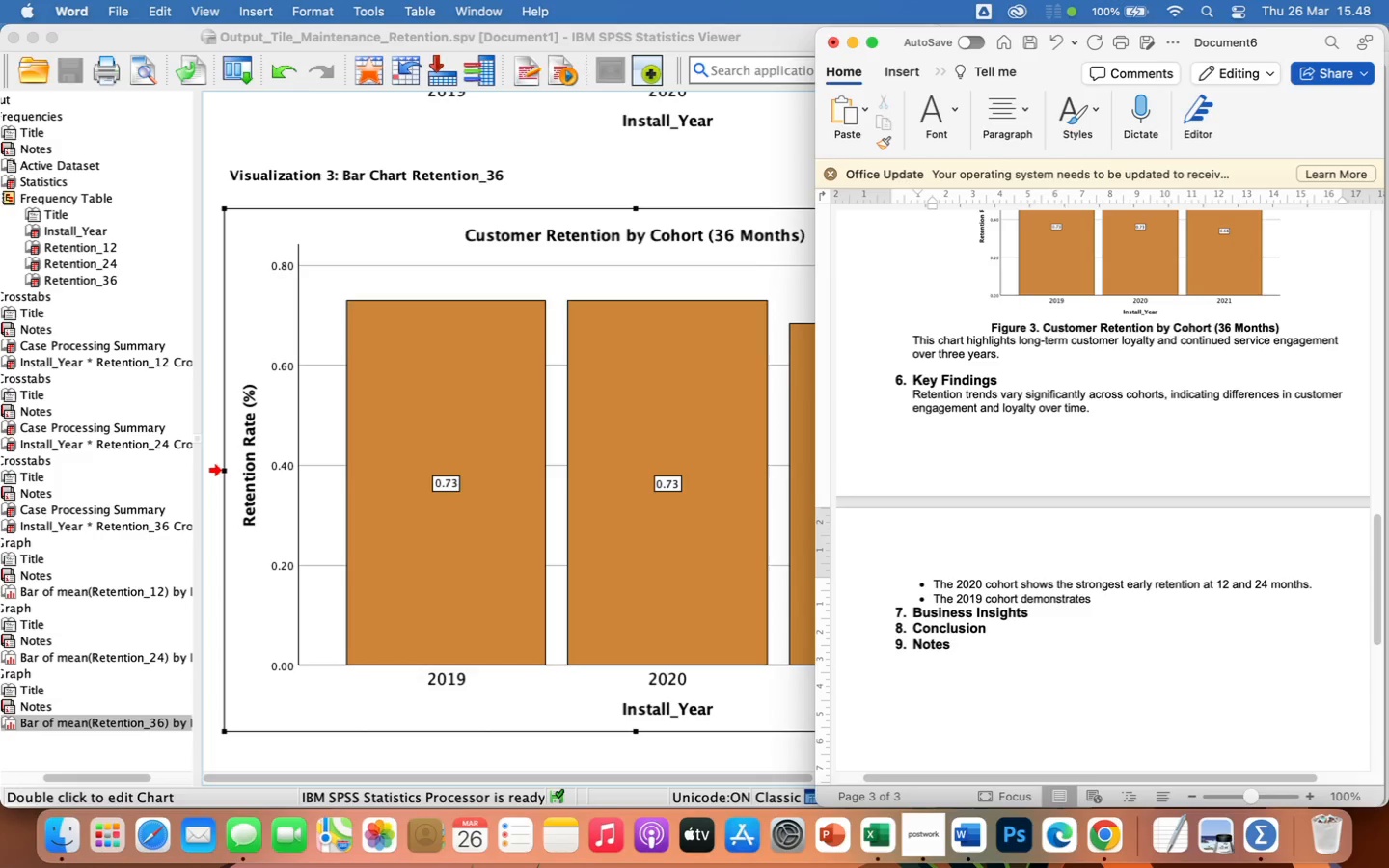 
type( the highest)
 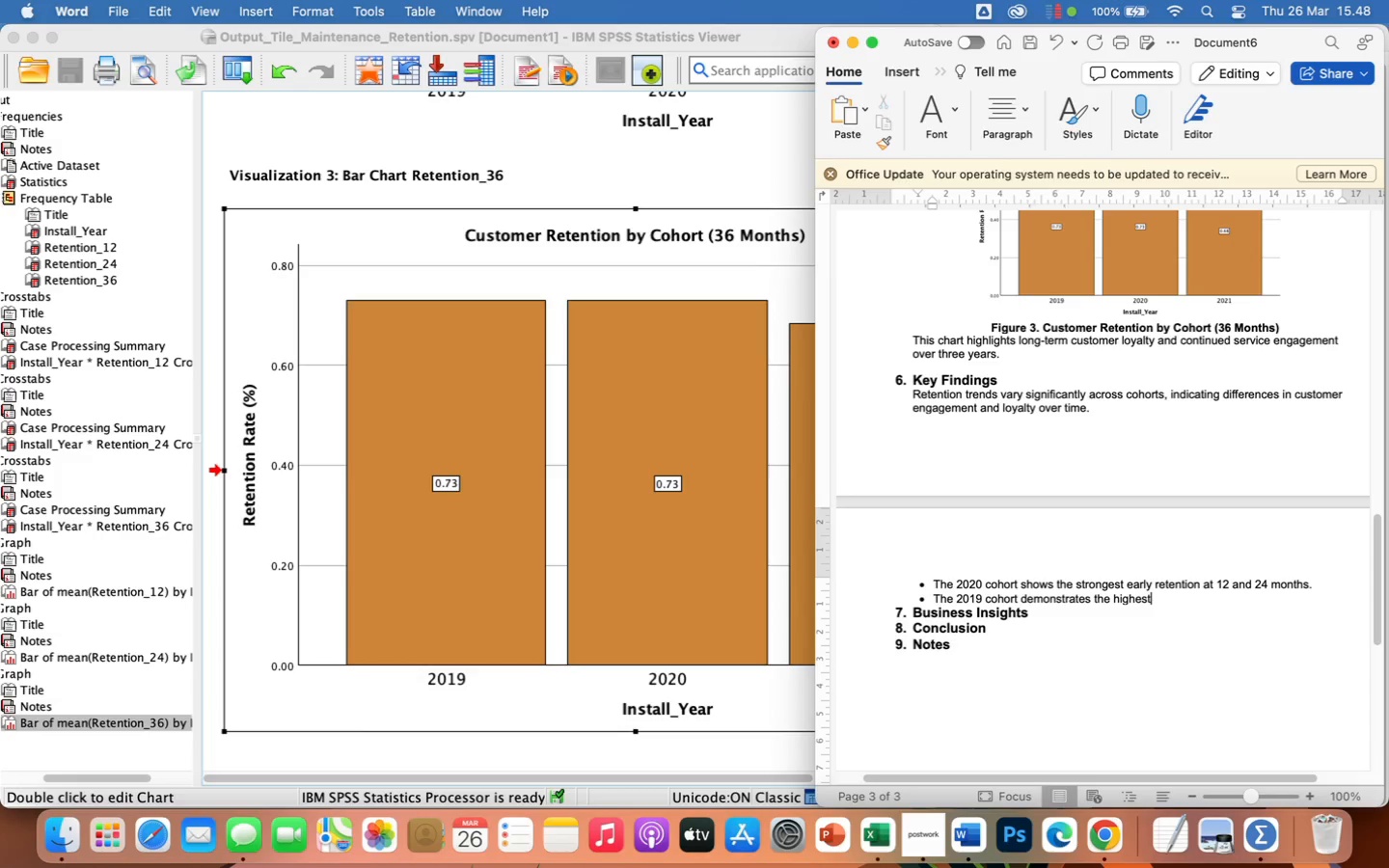 
type( long-term retention at 36 months.)
 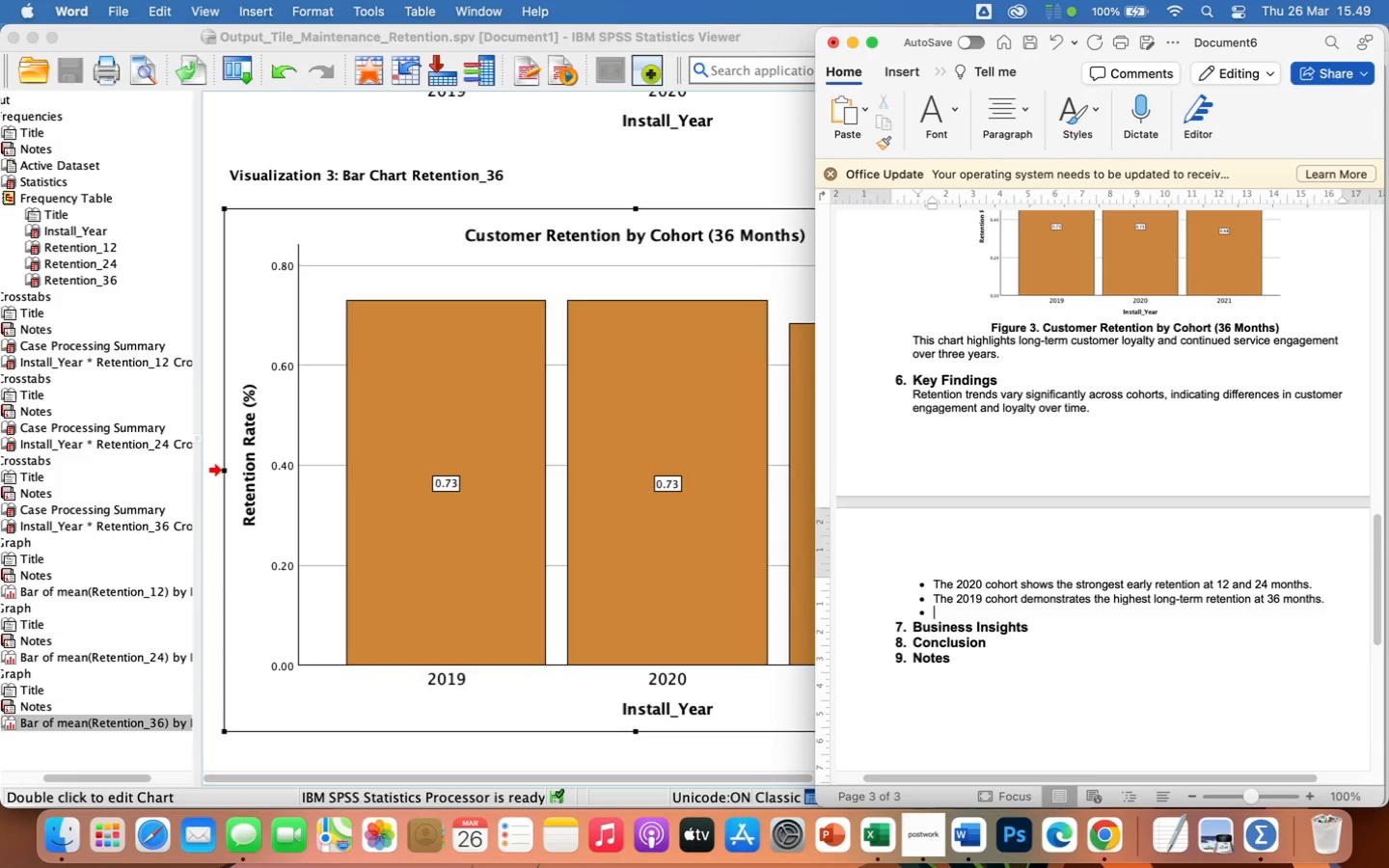 
key(Enter)
 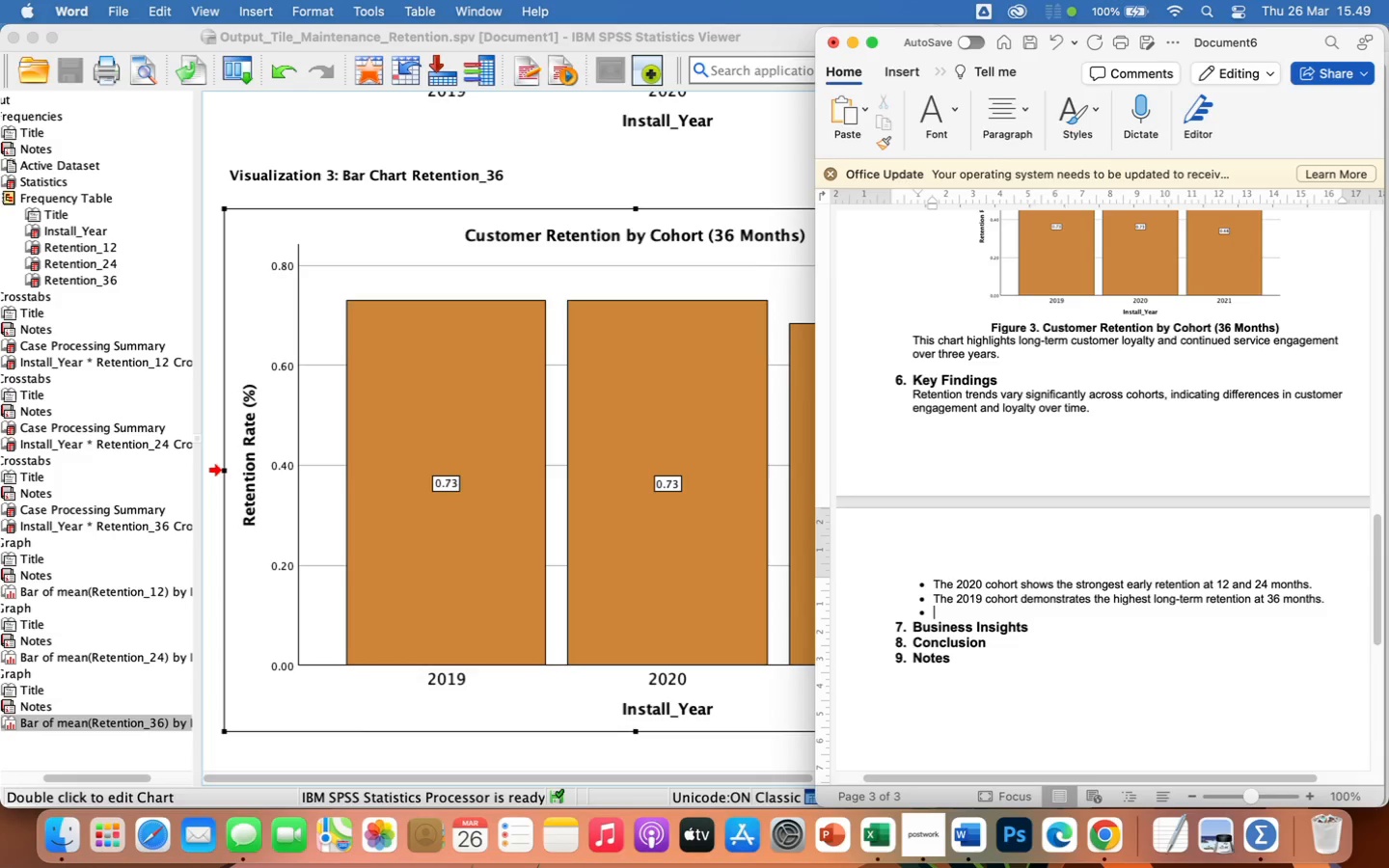 
type(The 2021 cohort consisten)
 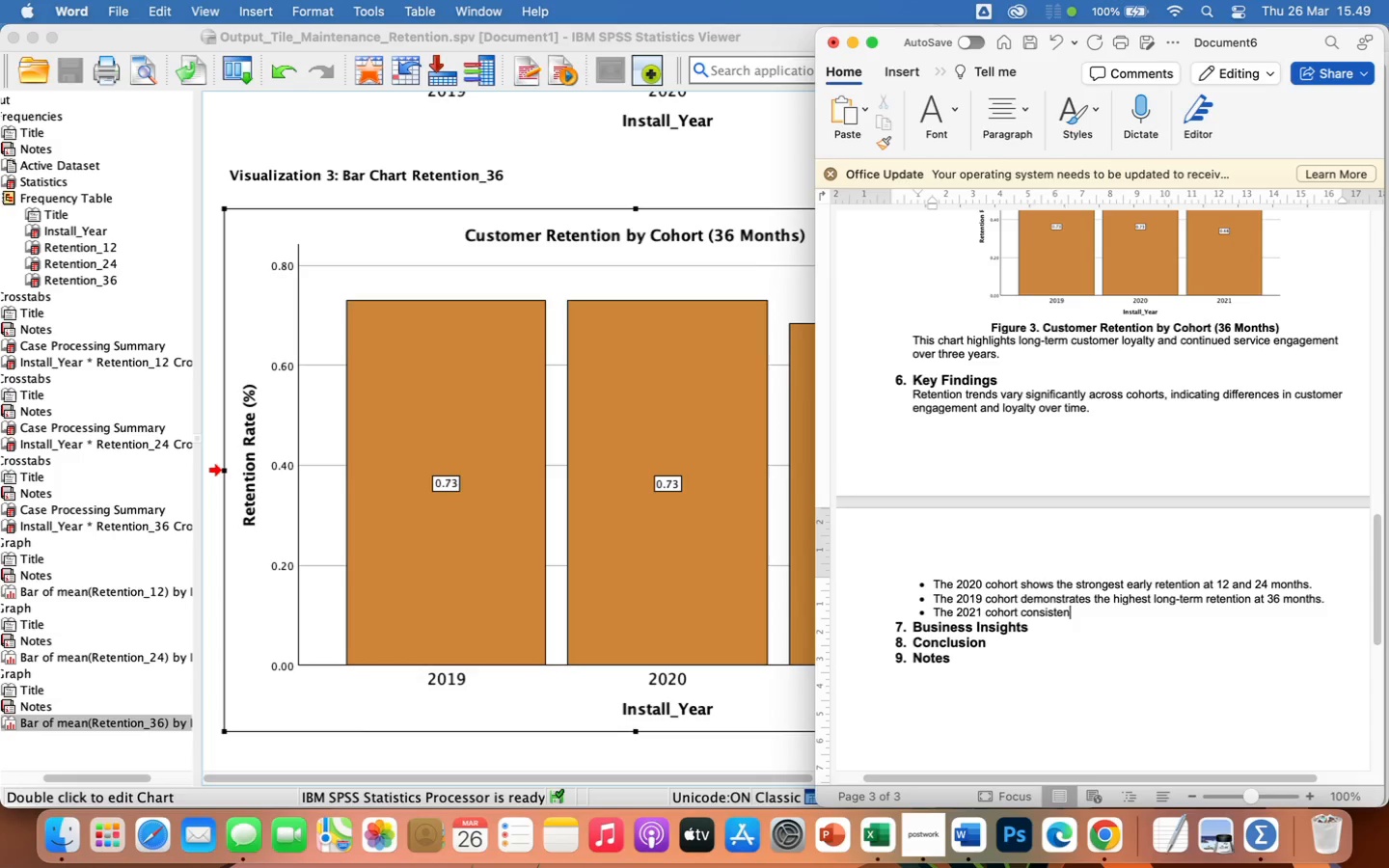 
type(tly shows)
 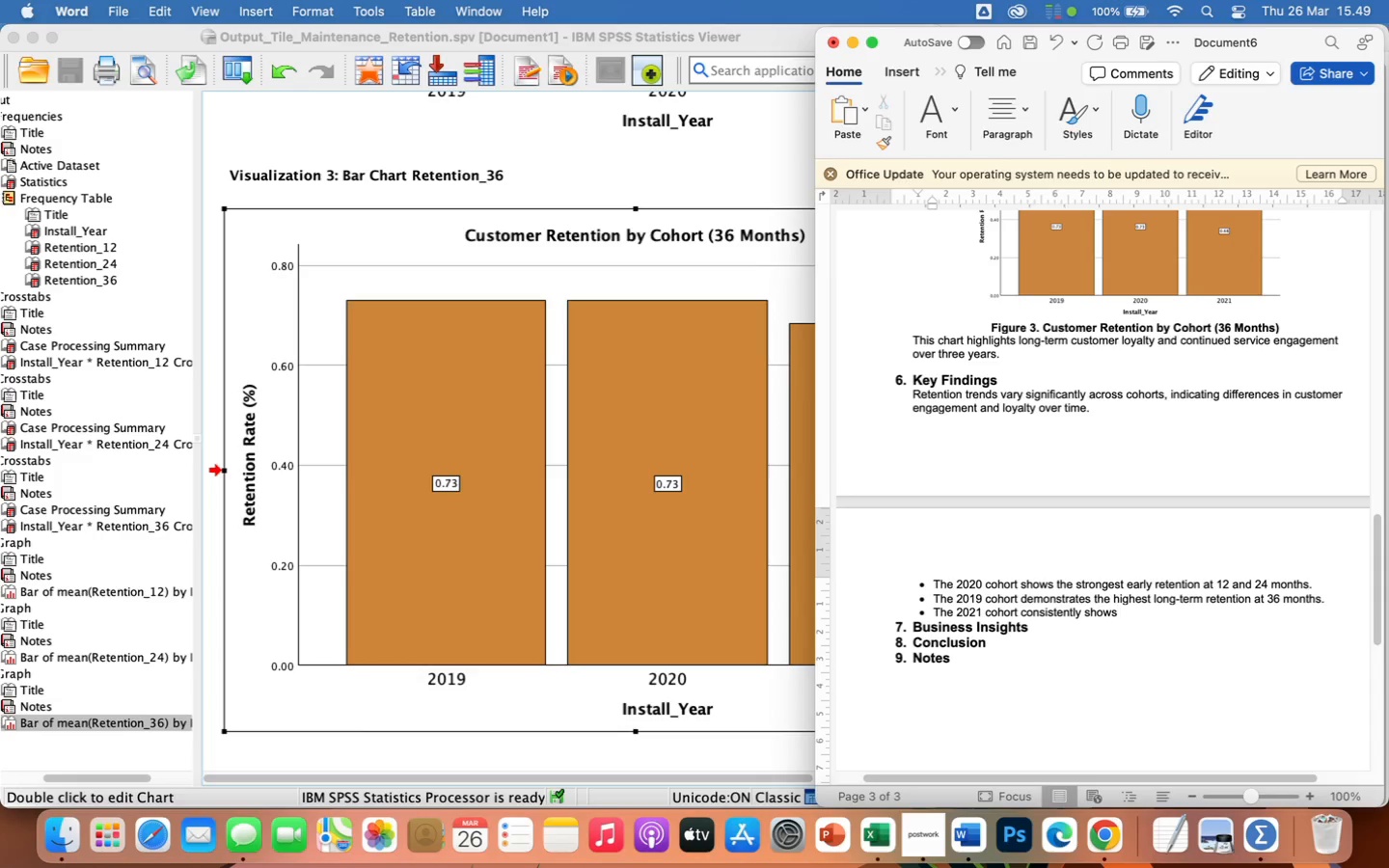 
type( lower retention across all time periods.)
 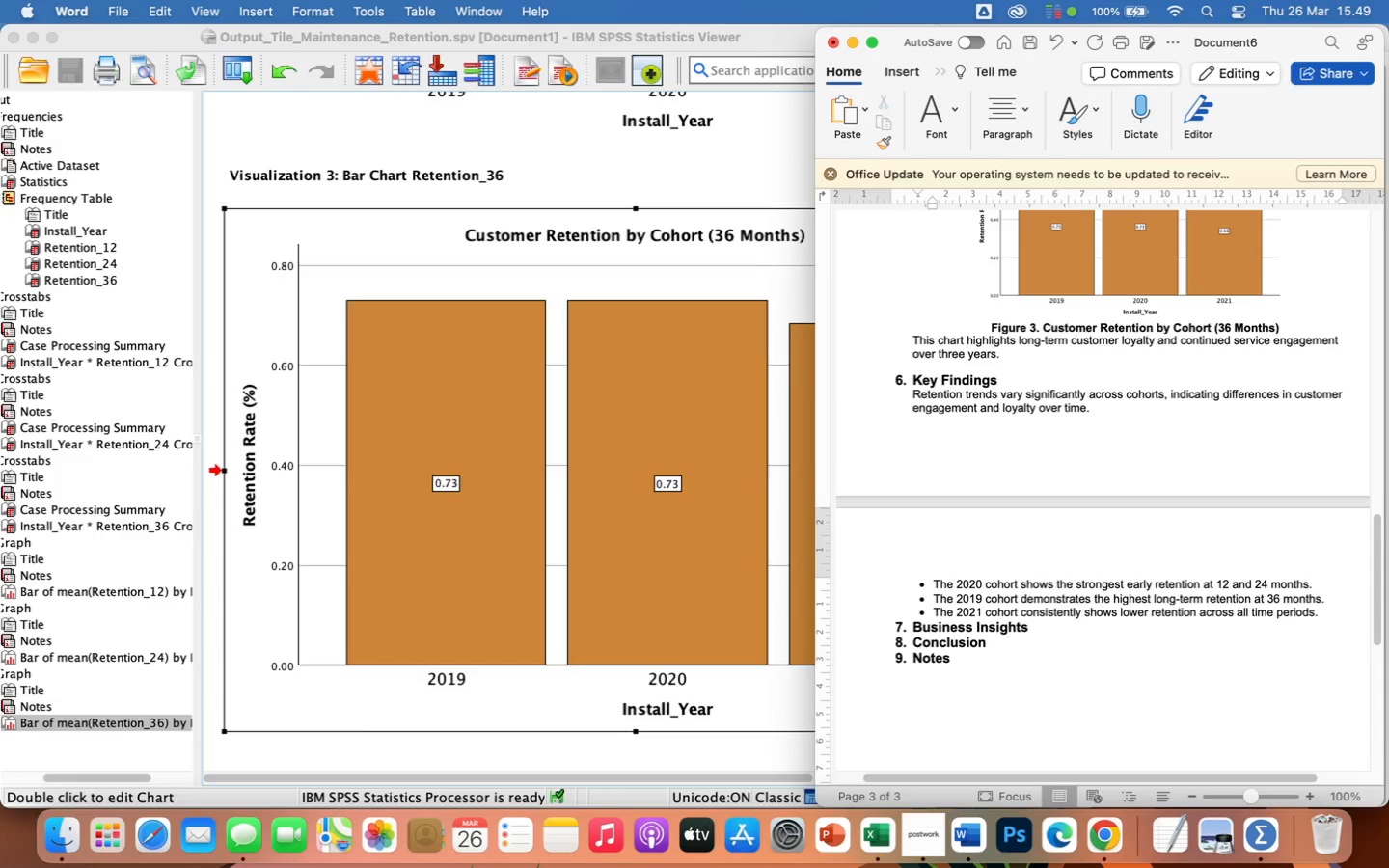 
key(Enter)
 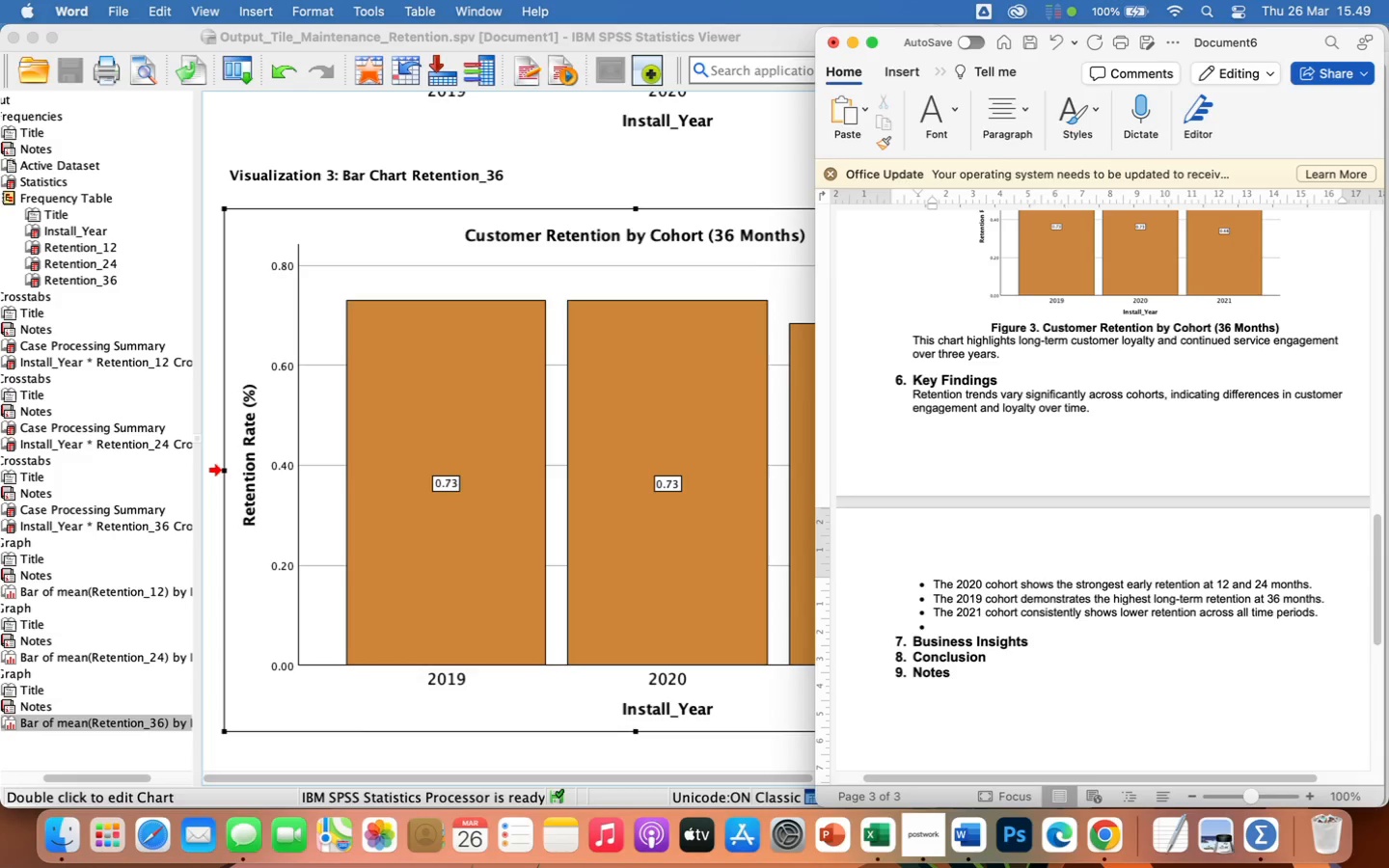 
key(Backspace)
 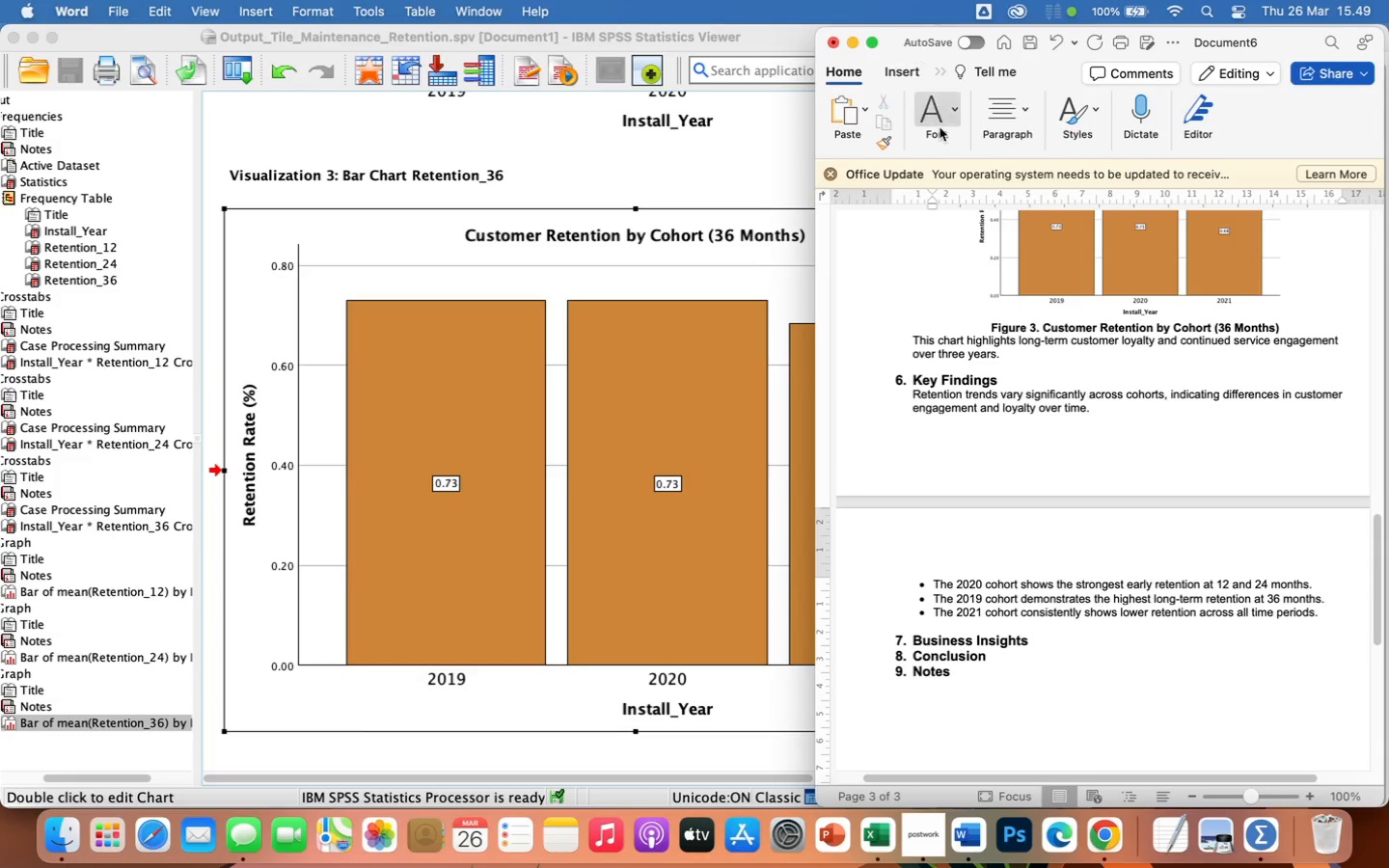 
left_click([941, 125])
 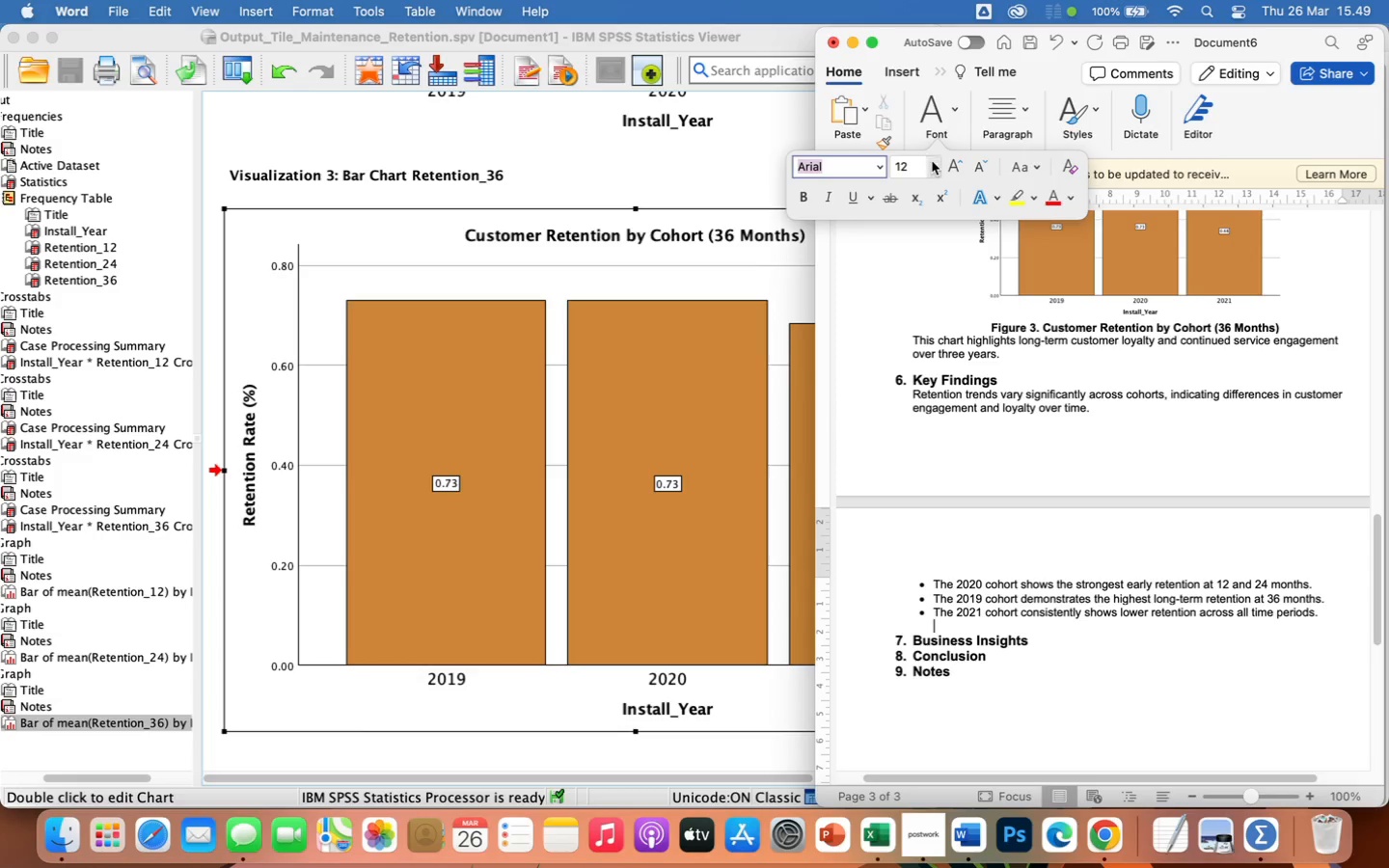 
left_click([933, 162])
 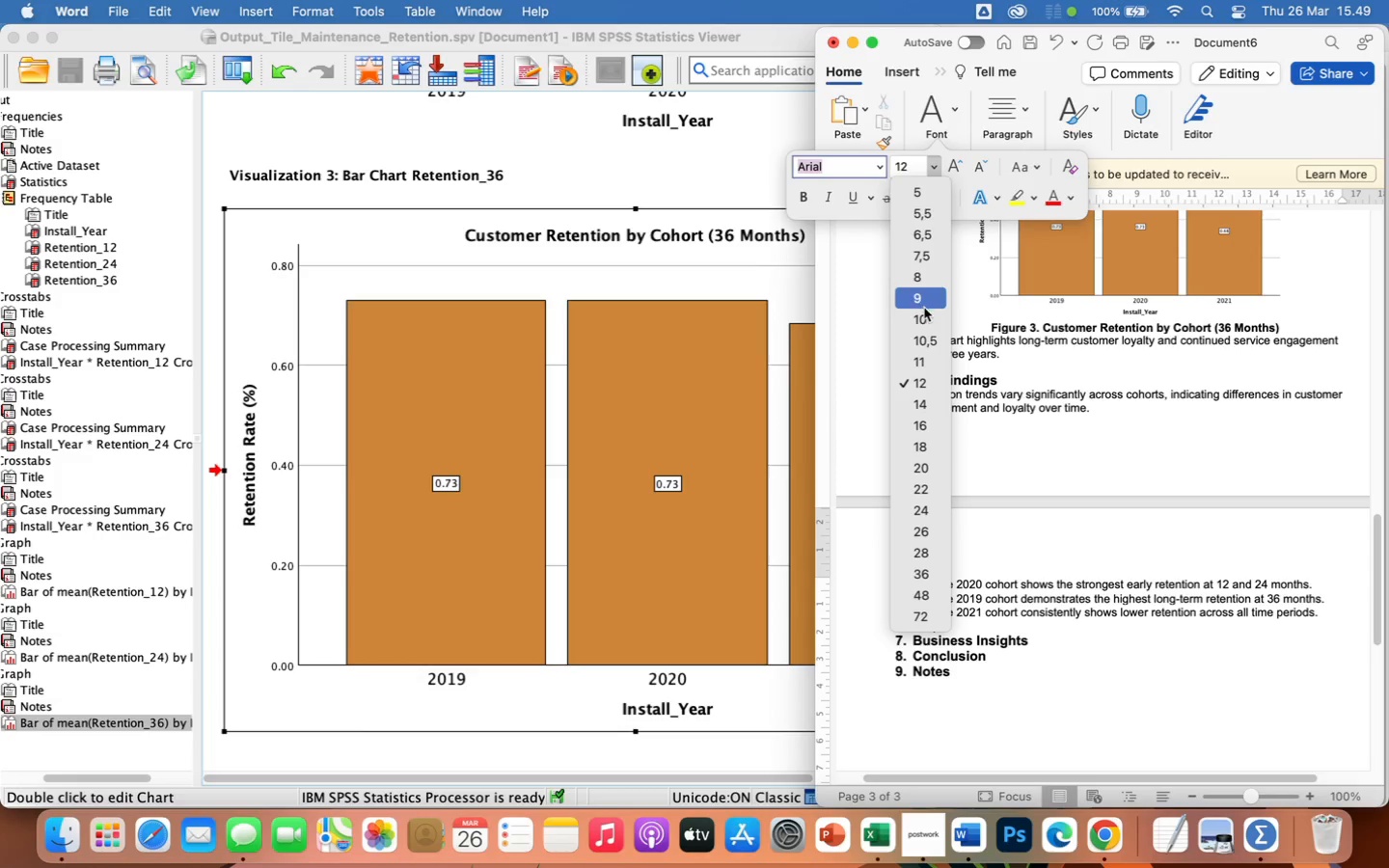 
left_click([924, 312])
 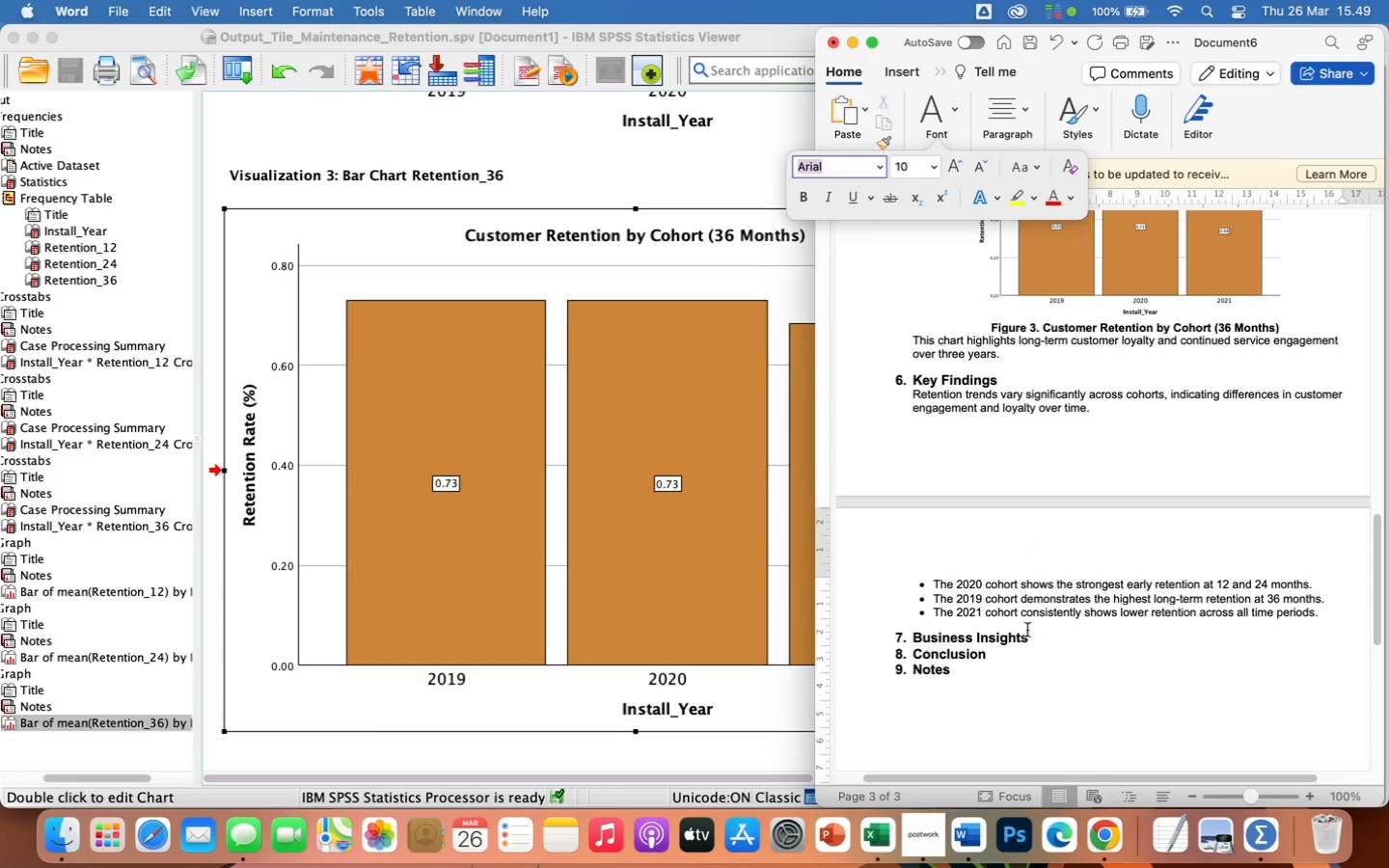 
left_click([1036, 640])
 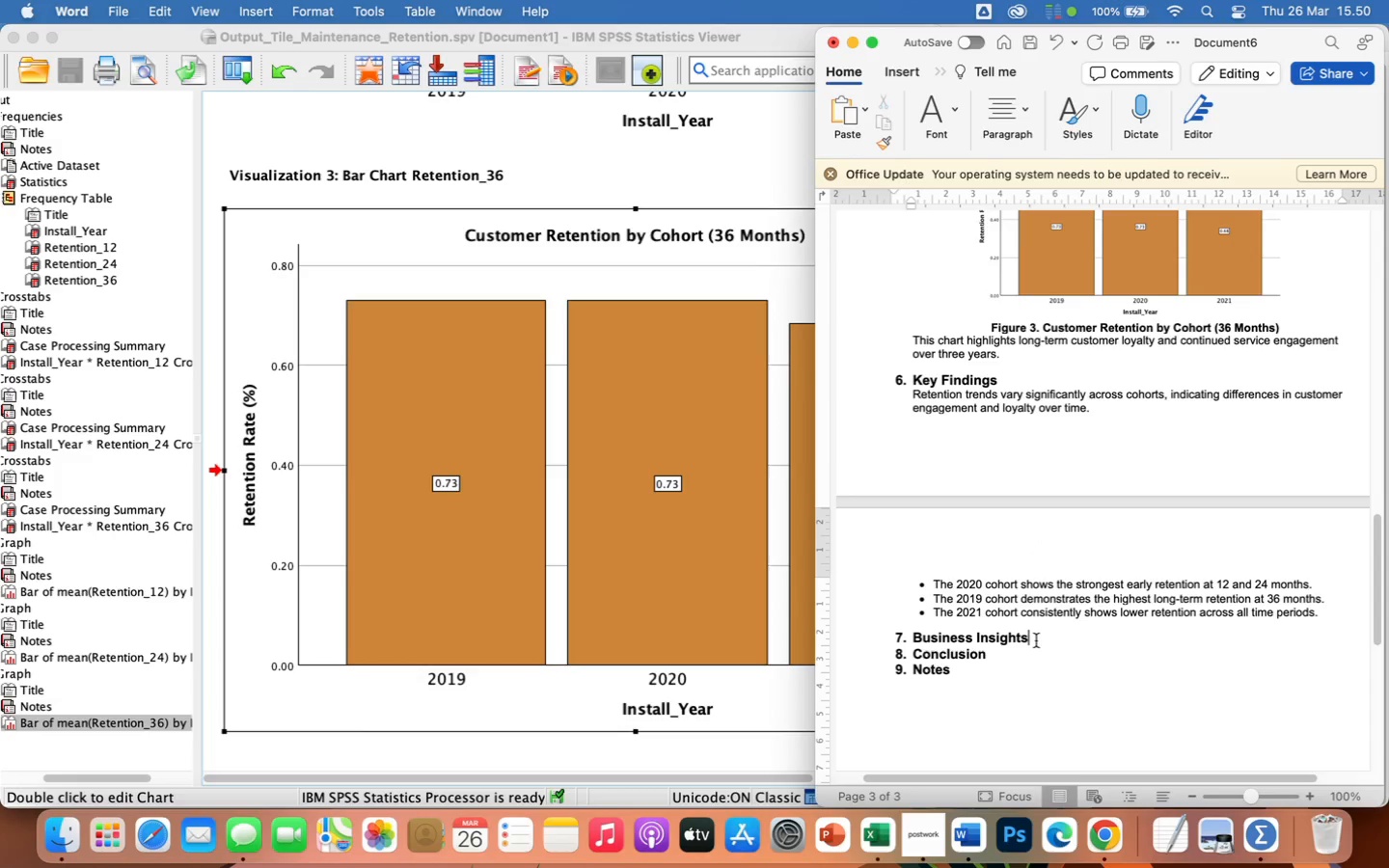 
key(Enter)
 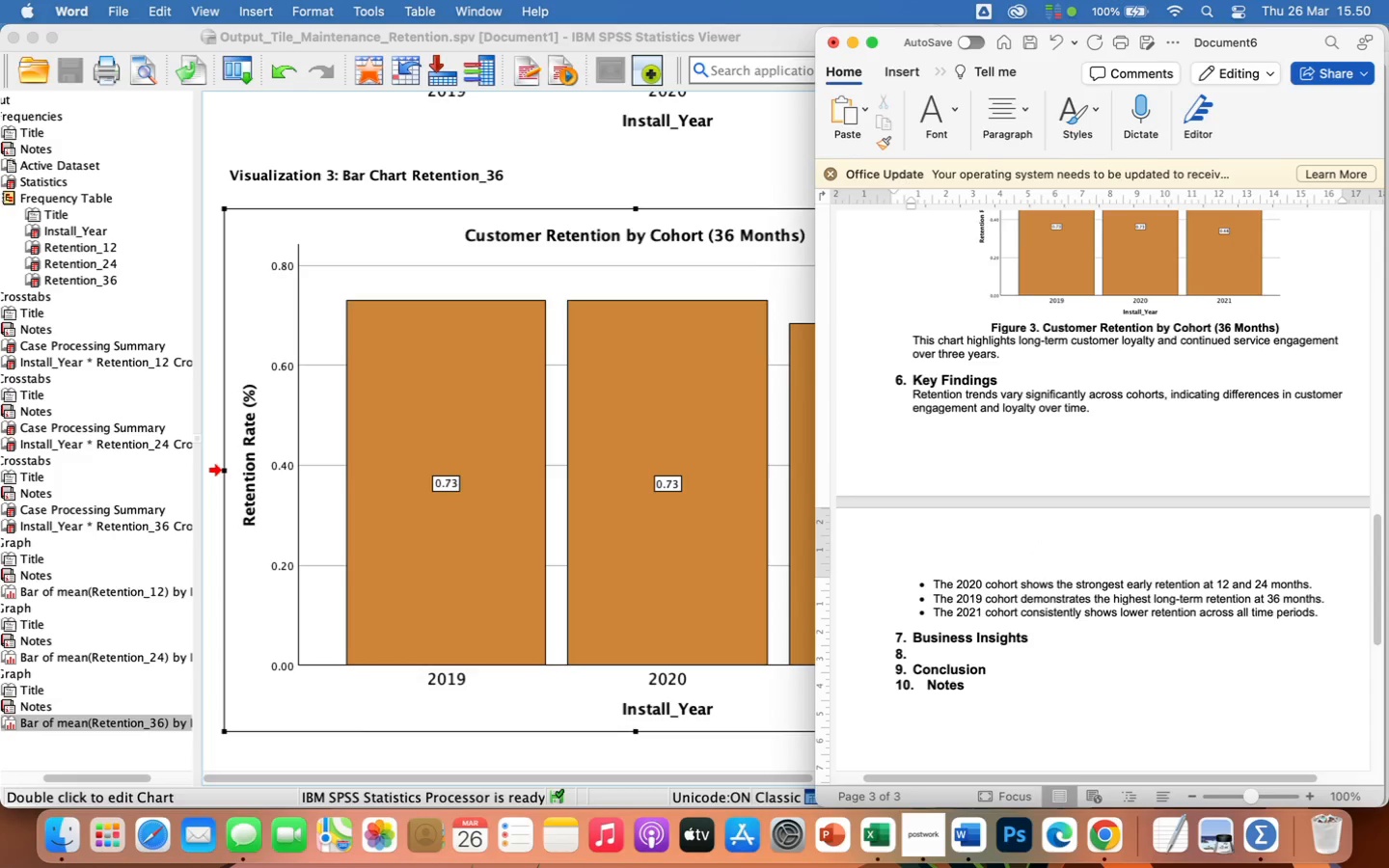 
key(Backspace)
 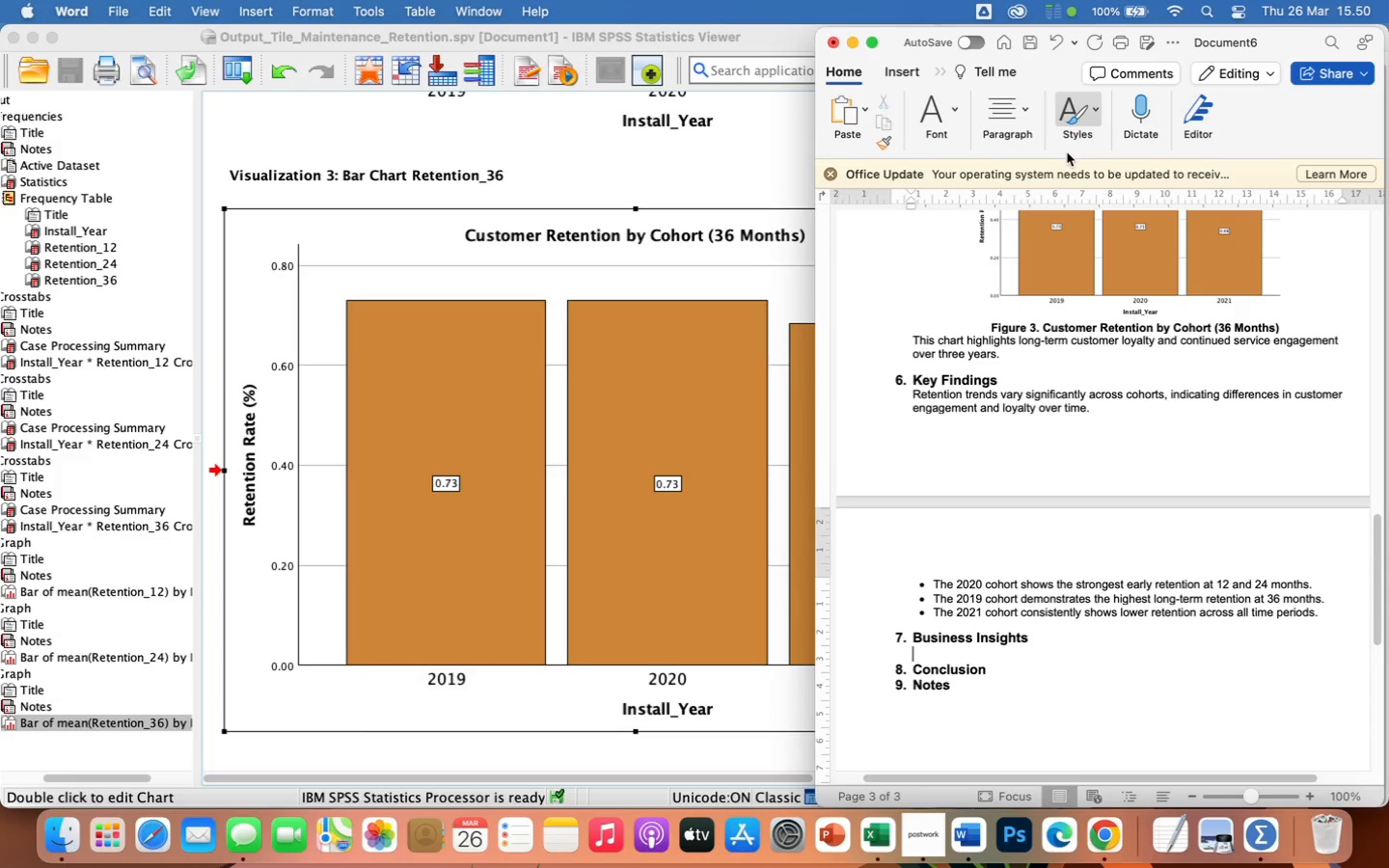 
left_click([1012, 113])
 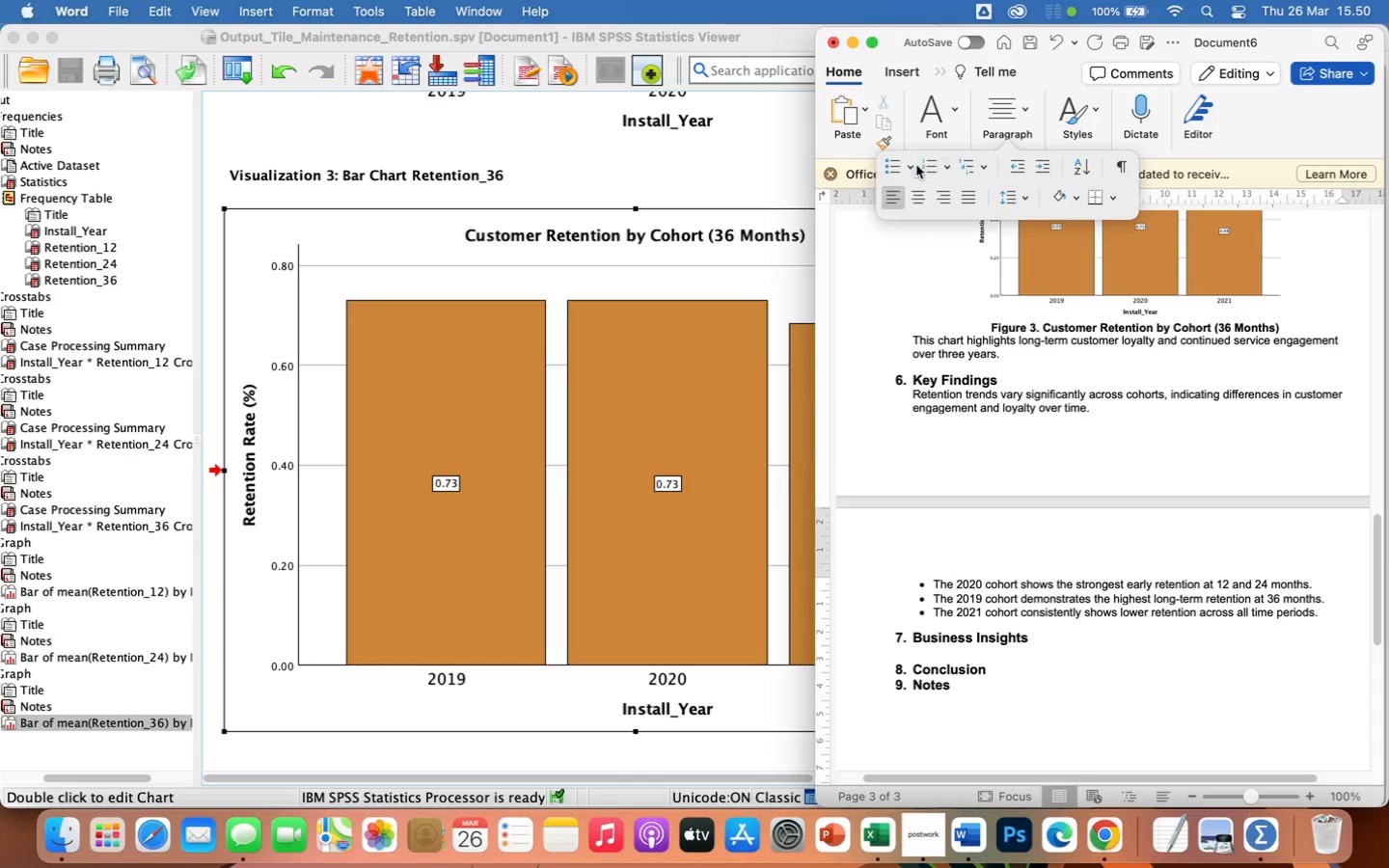 
left_click([890, 168])
 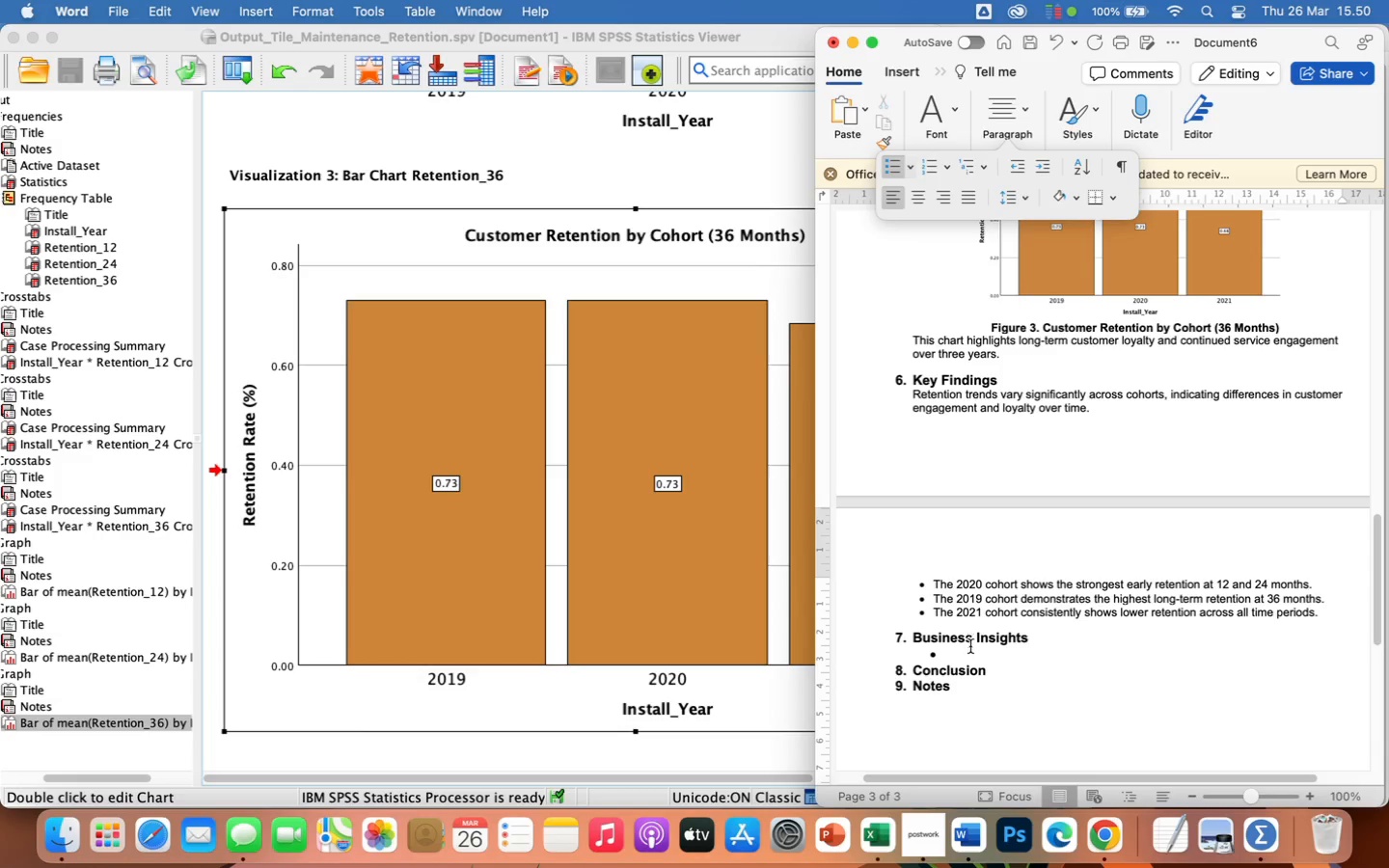 
left_click([969, 655])
 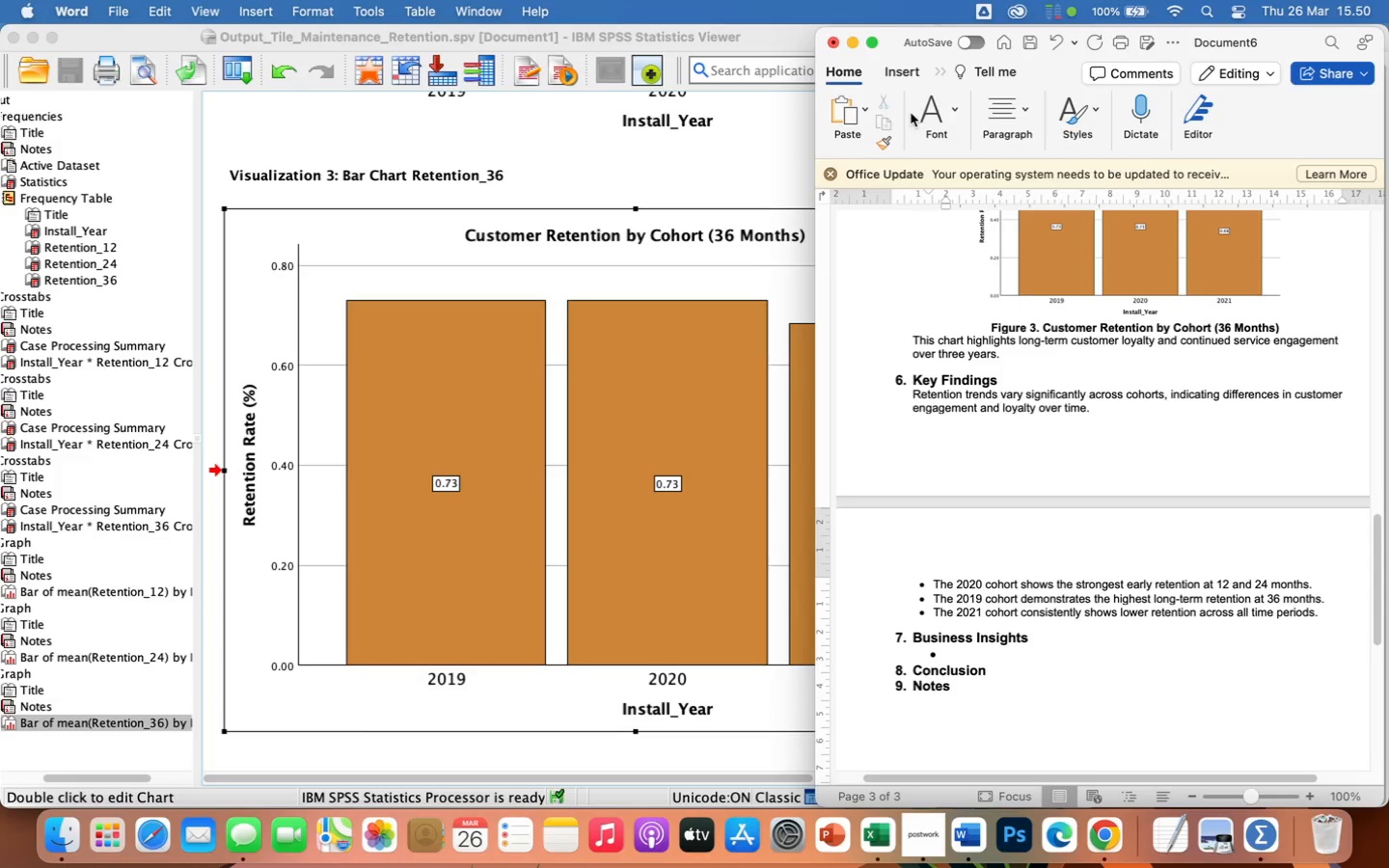 
left_click([923, 122])
 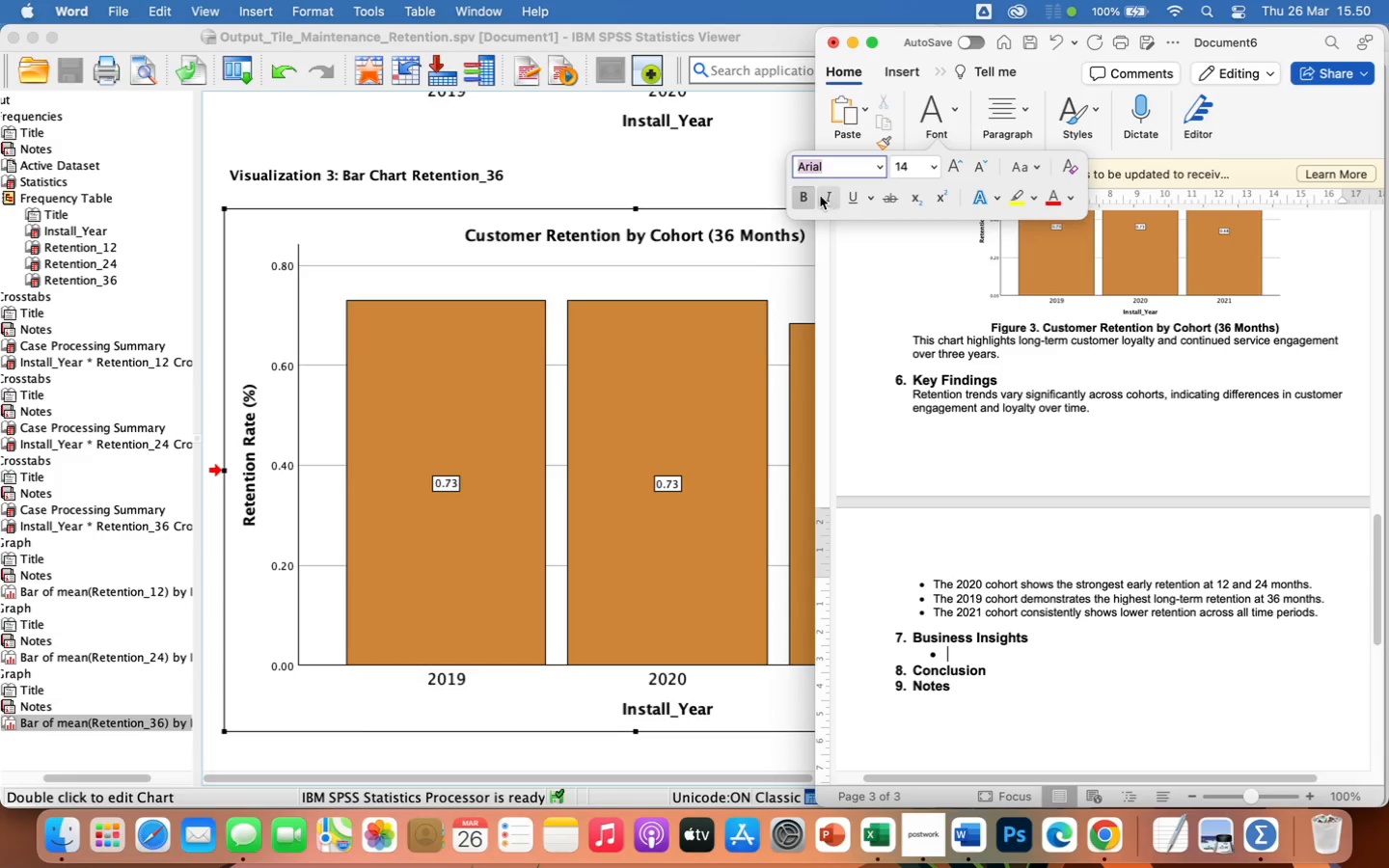 
left_click([801, 196])
 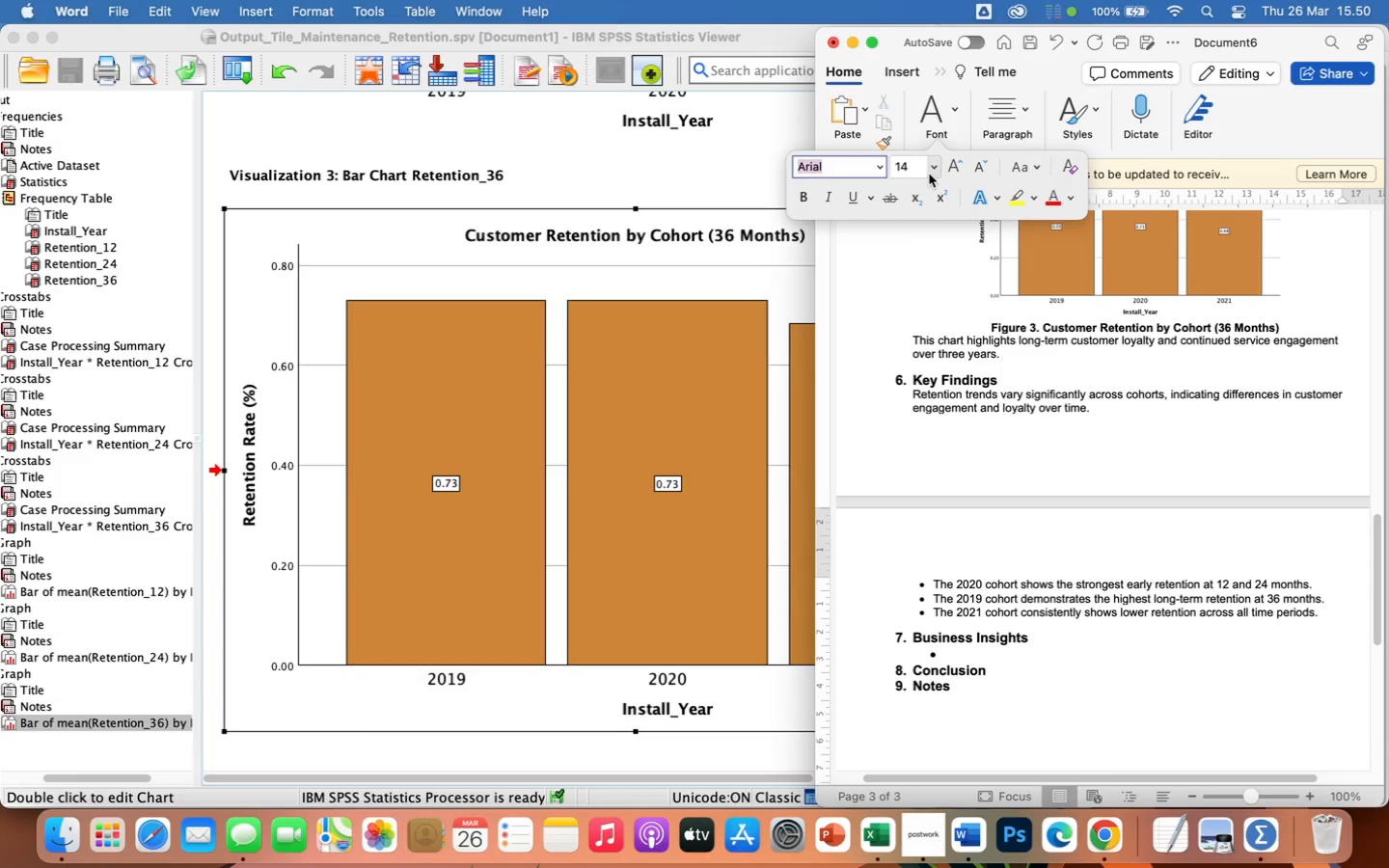 
left_click([934, 174])
 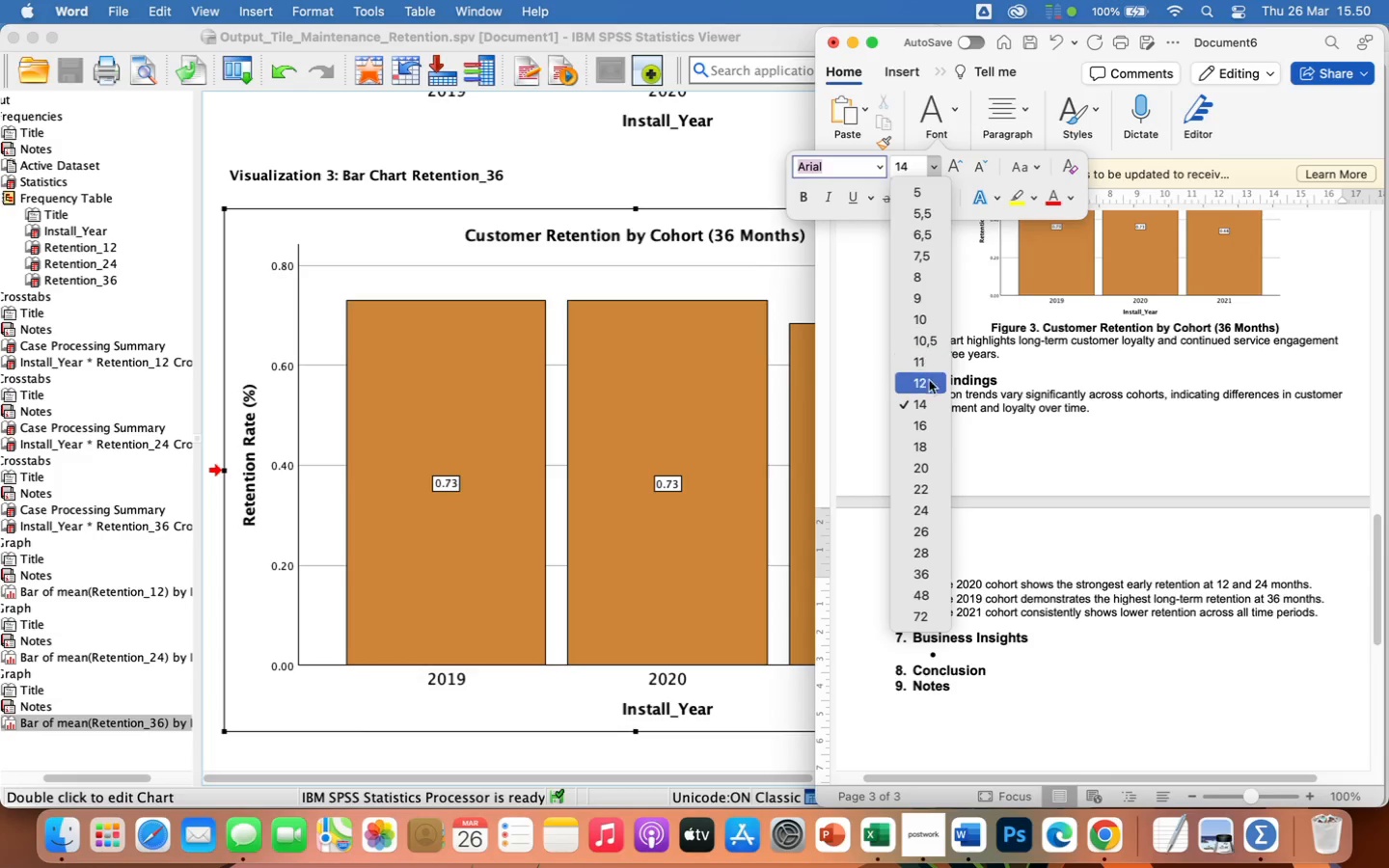 
left_click([929, 383])
 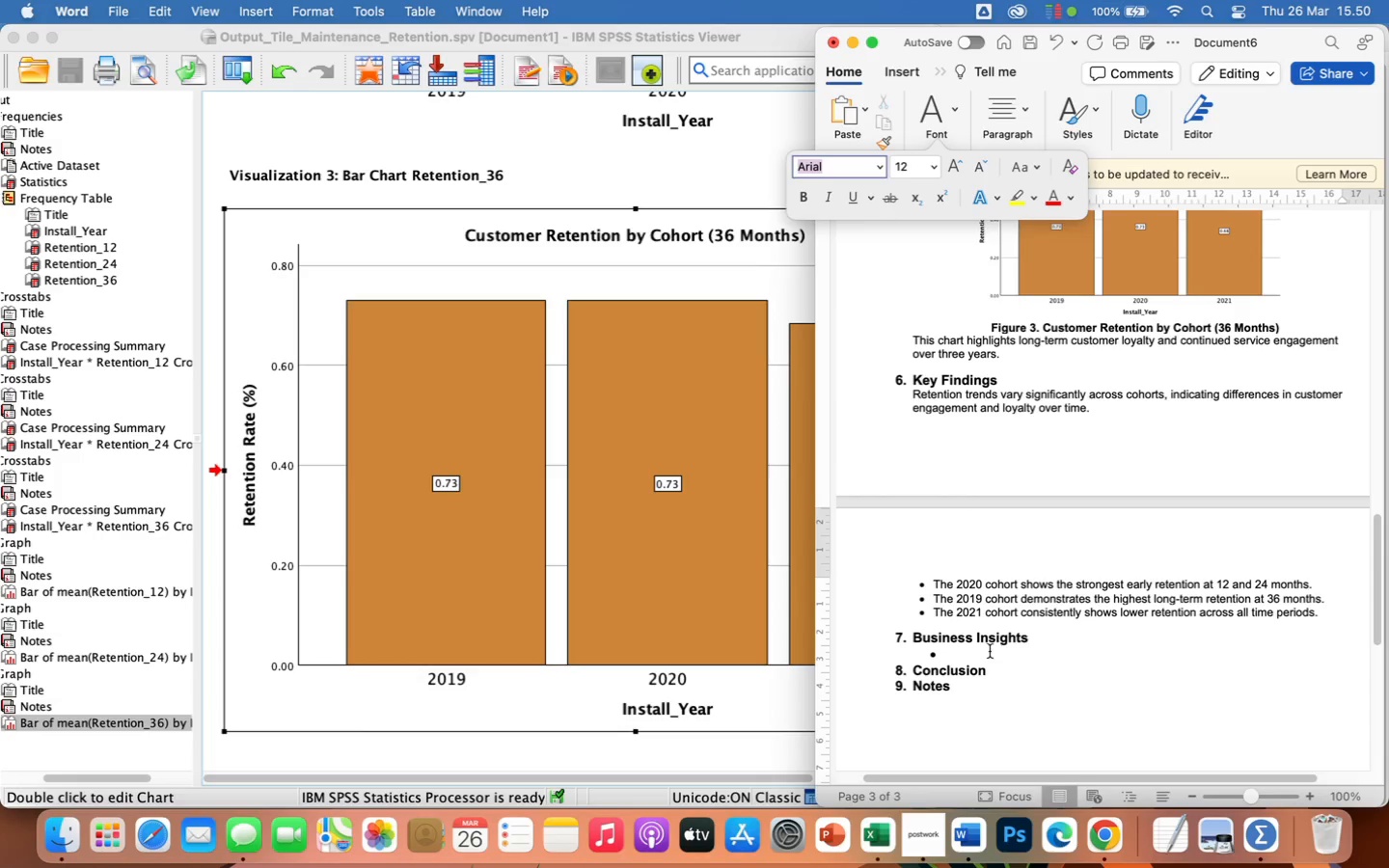 
left_click([988, 651])
 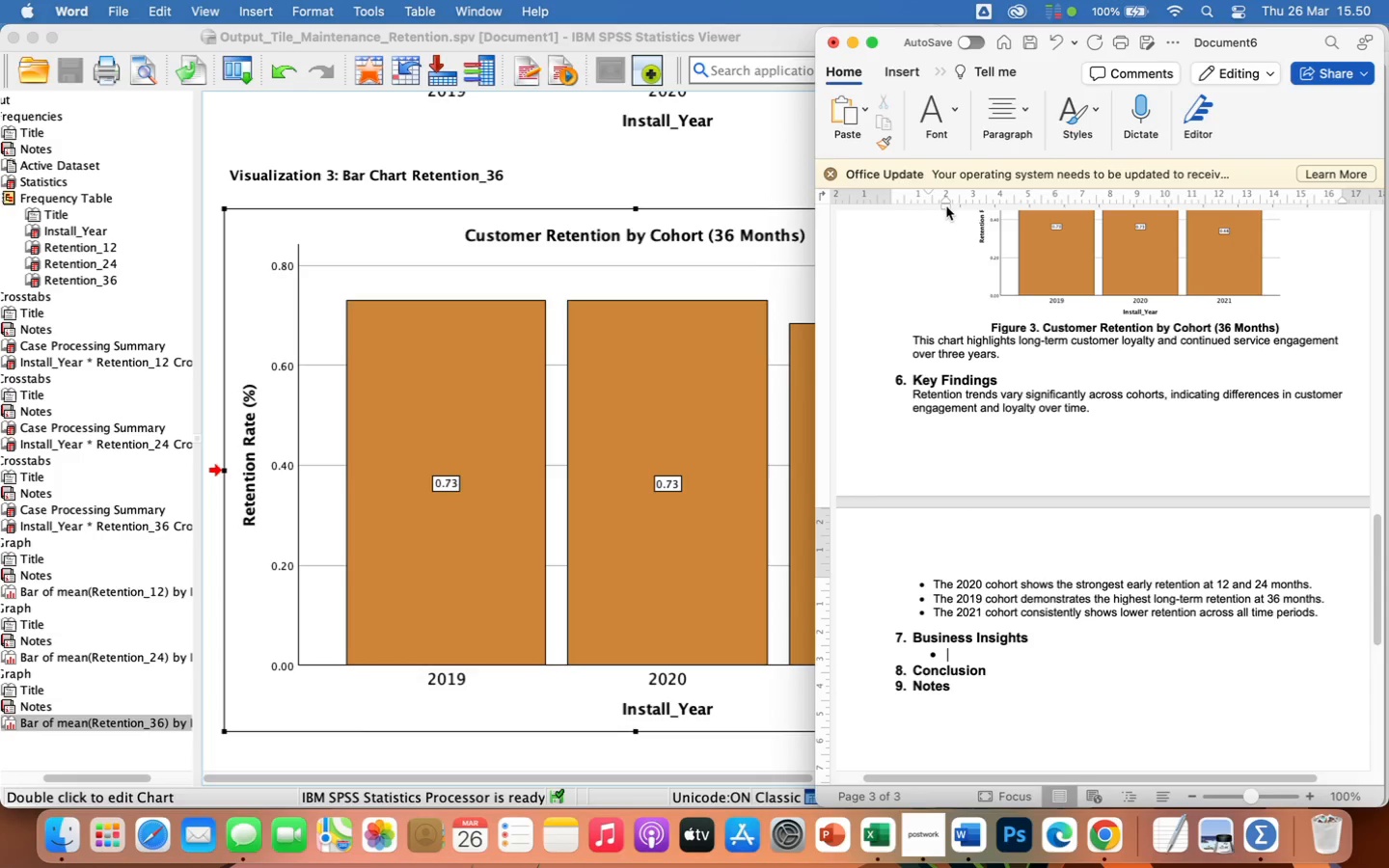 
left_click_drag(start_coordinate=[946, 207], to_coordinate=[934, 211])
 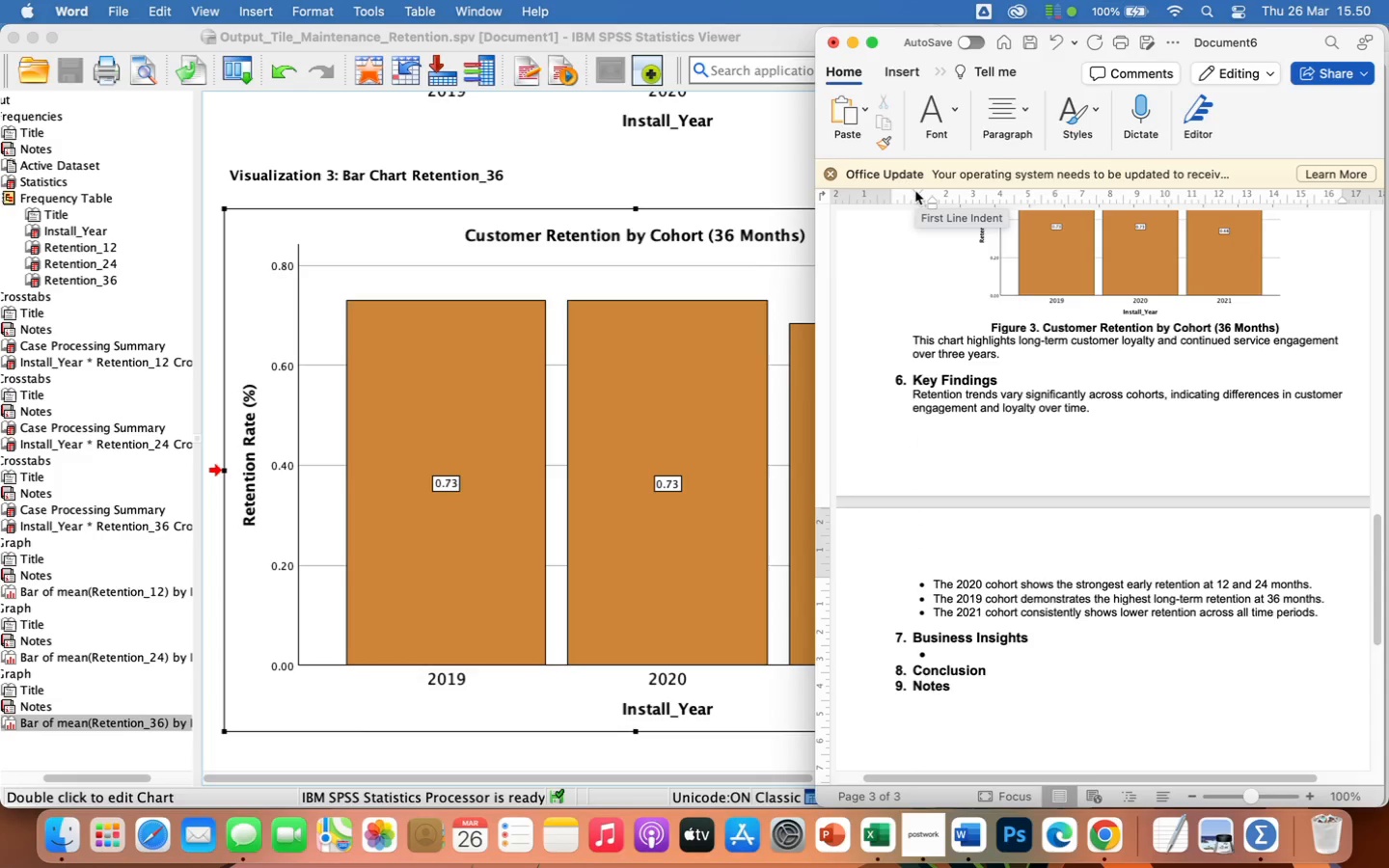 
wait(9.8)
 